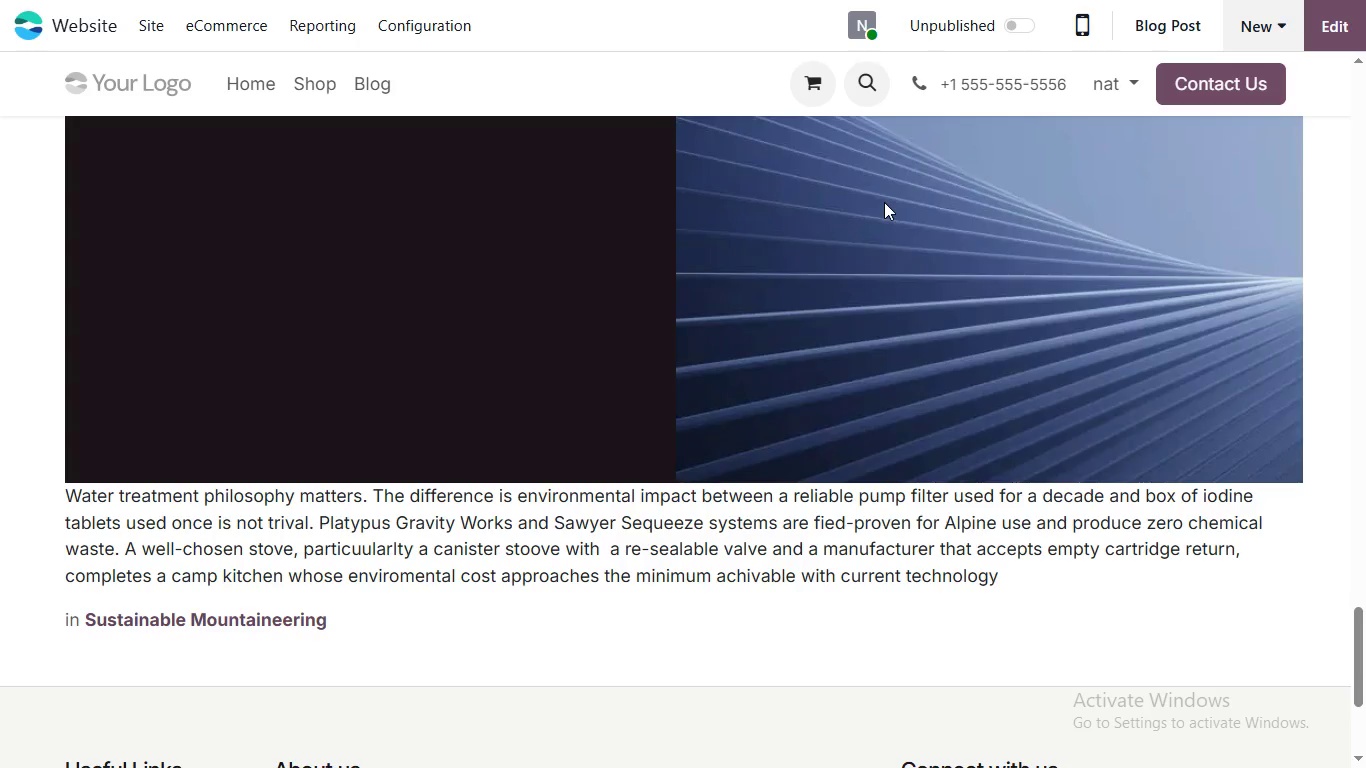 
left_click([884, 202])
 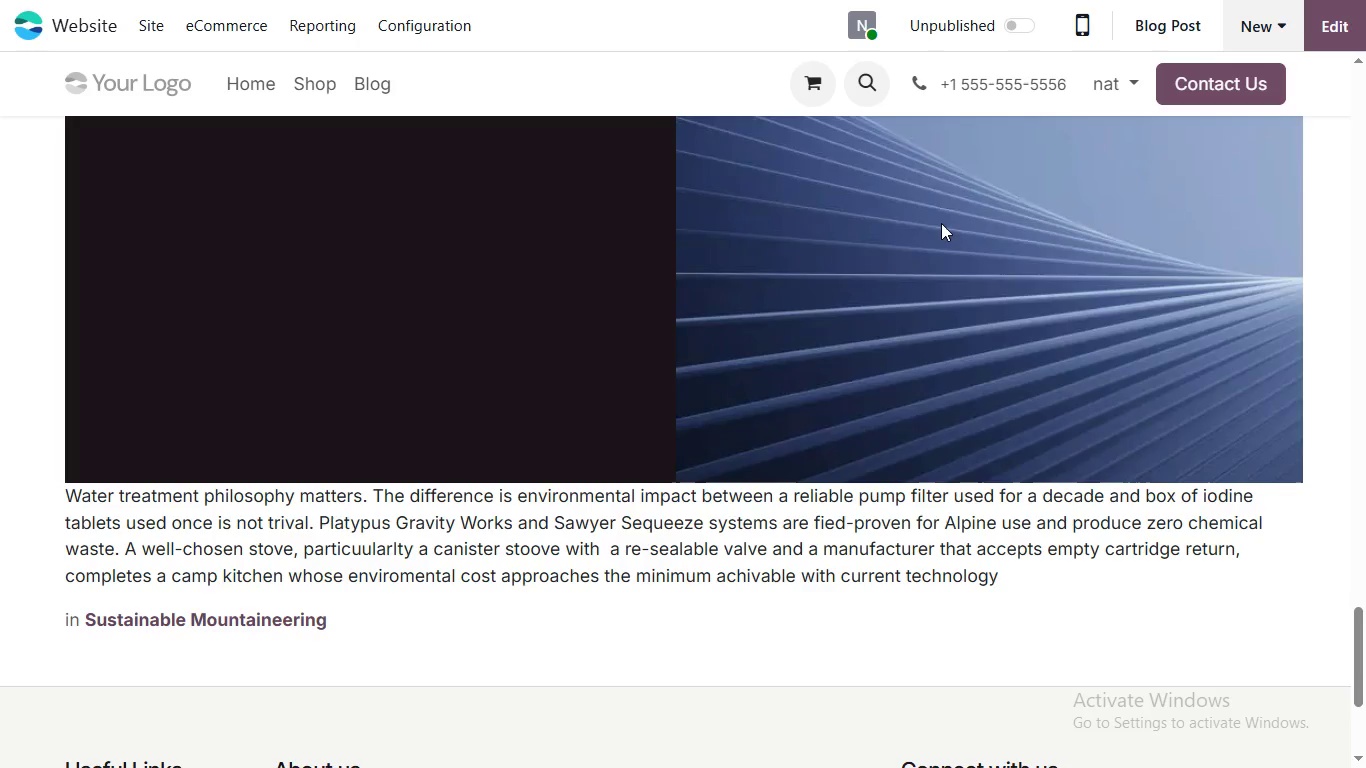 
left_click([884, 202])
 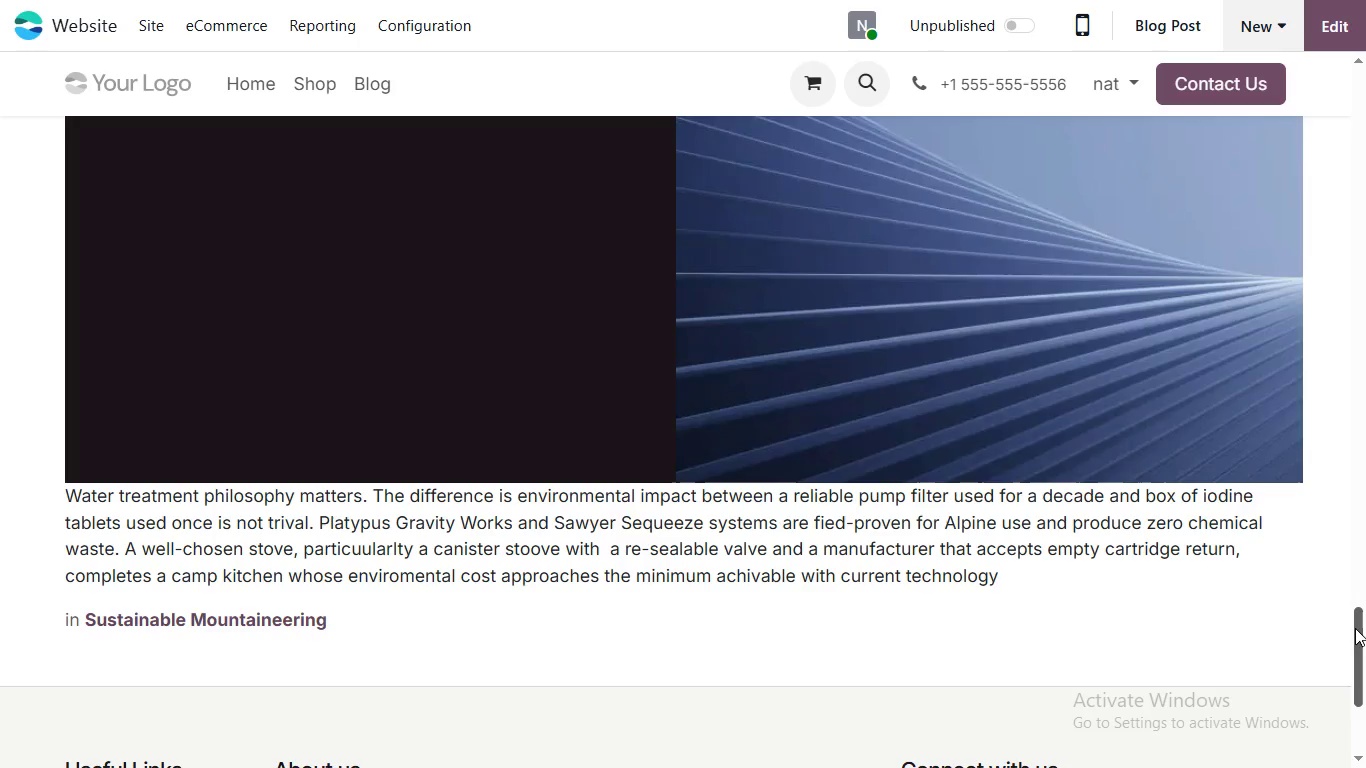 
left_click_drag(start_coordinate=[1355, 628], to_coordinate=[1338, 573])
 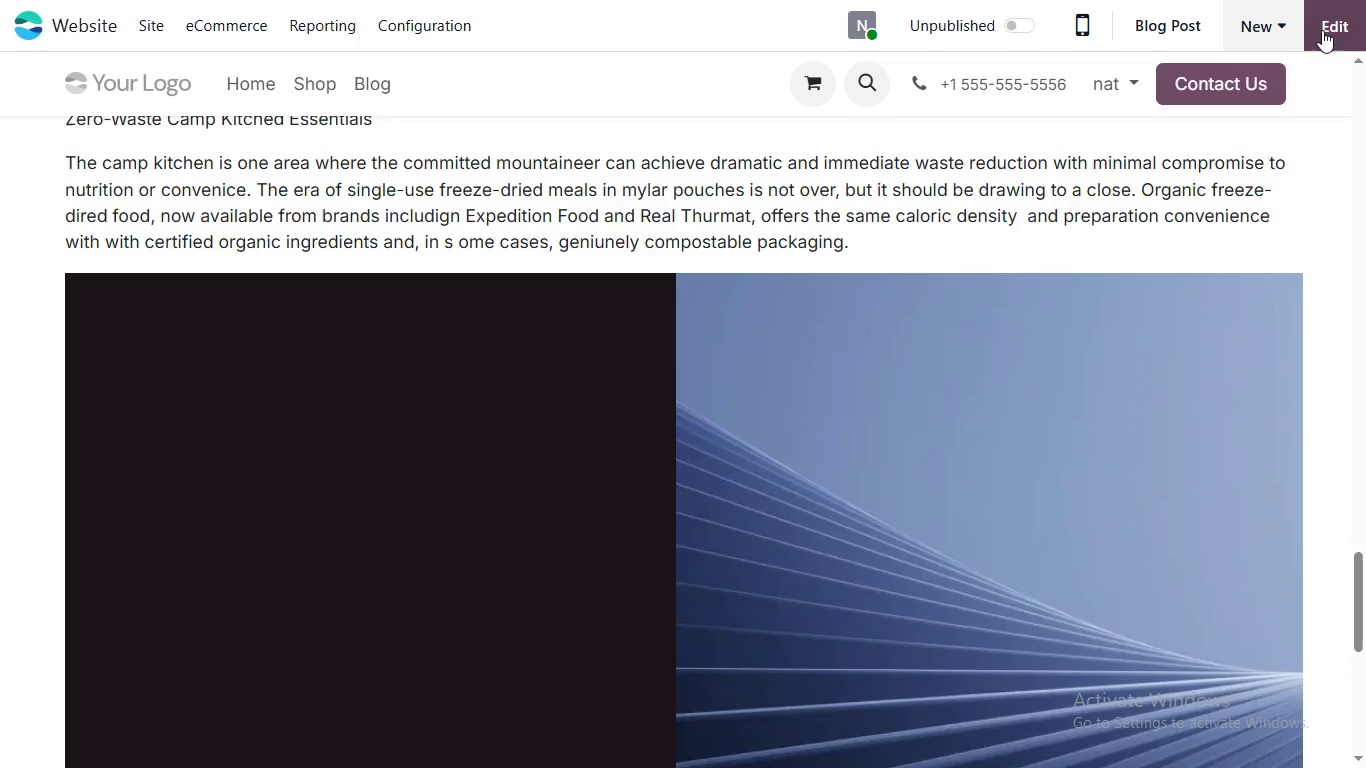 
left_click([1322, 30])
 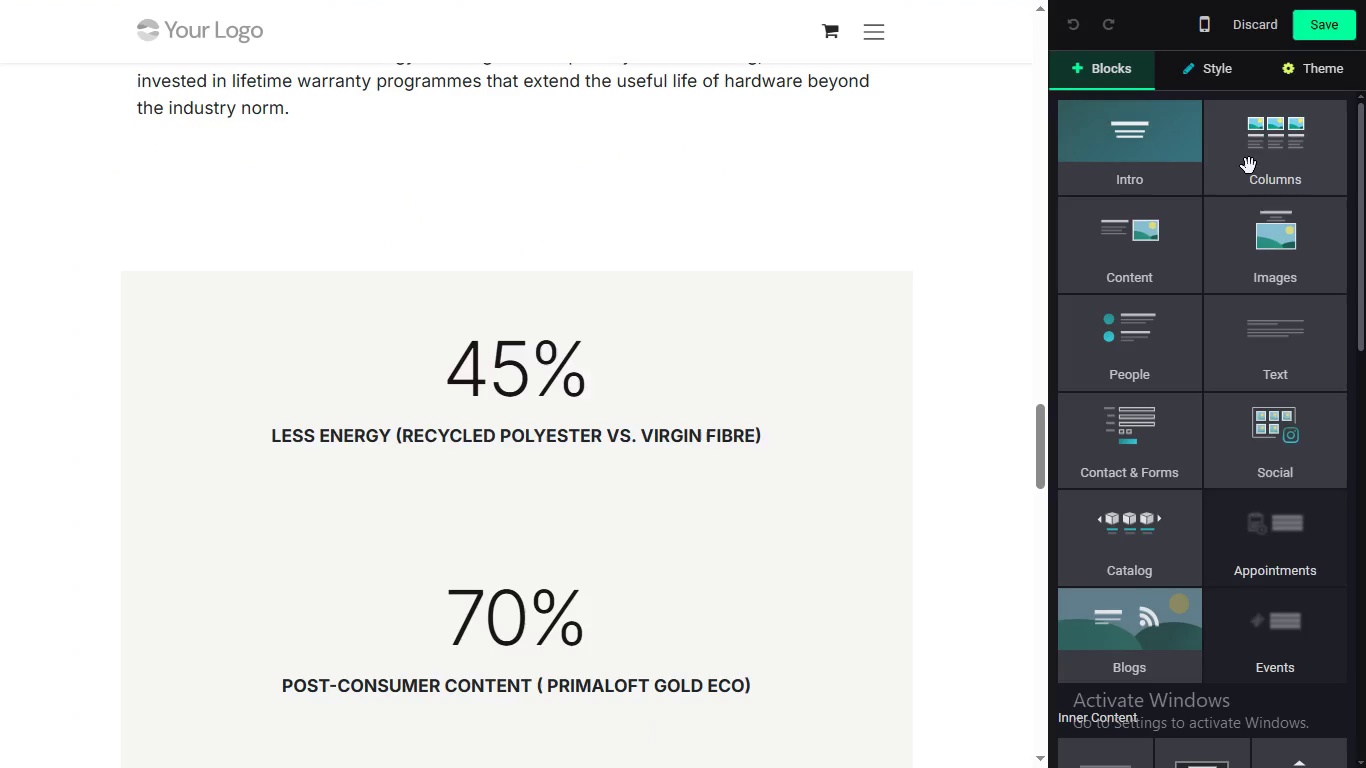 
scroll: coordinate [1208, 488], scroll_direction: down, amount: 5.0
 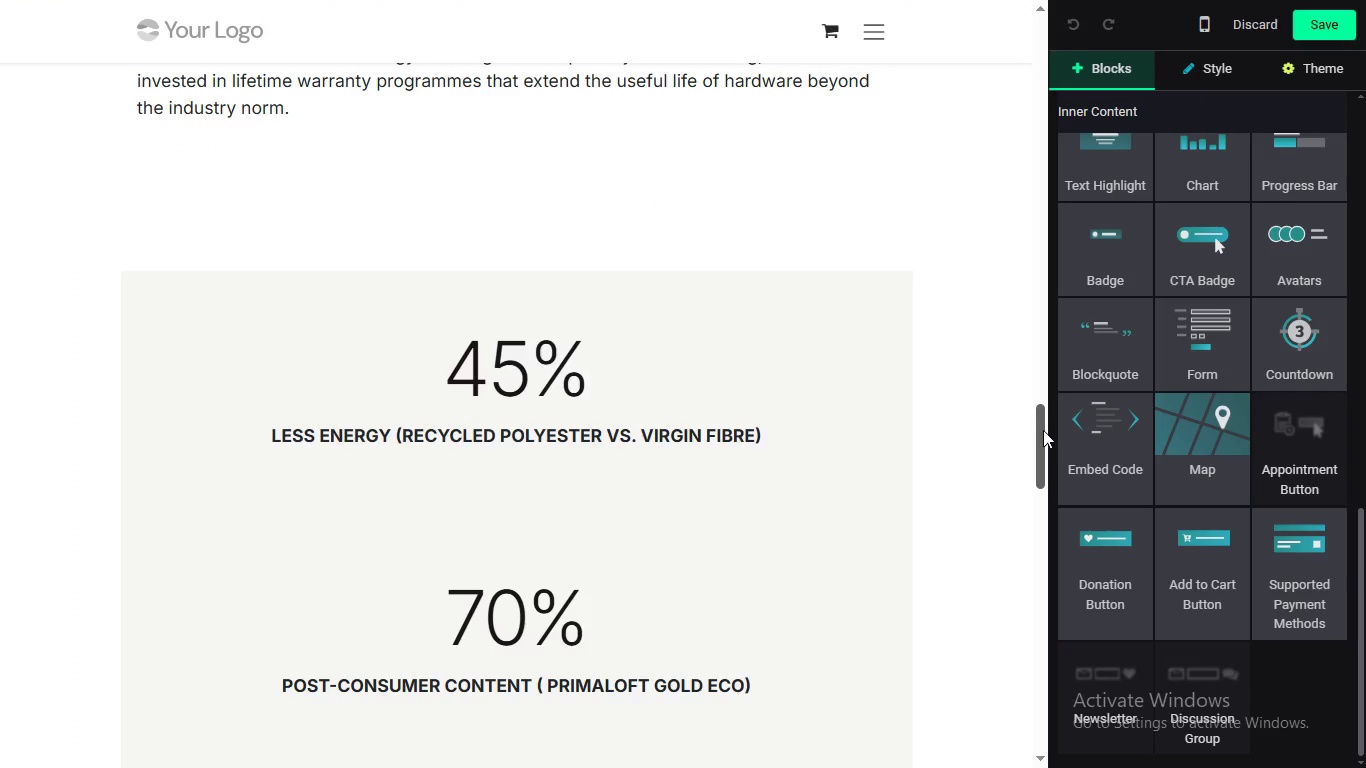 
left_click_drag(start_coordinate=[1042, 435], to_coordinate=[1054, 44])
 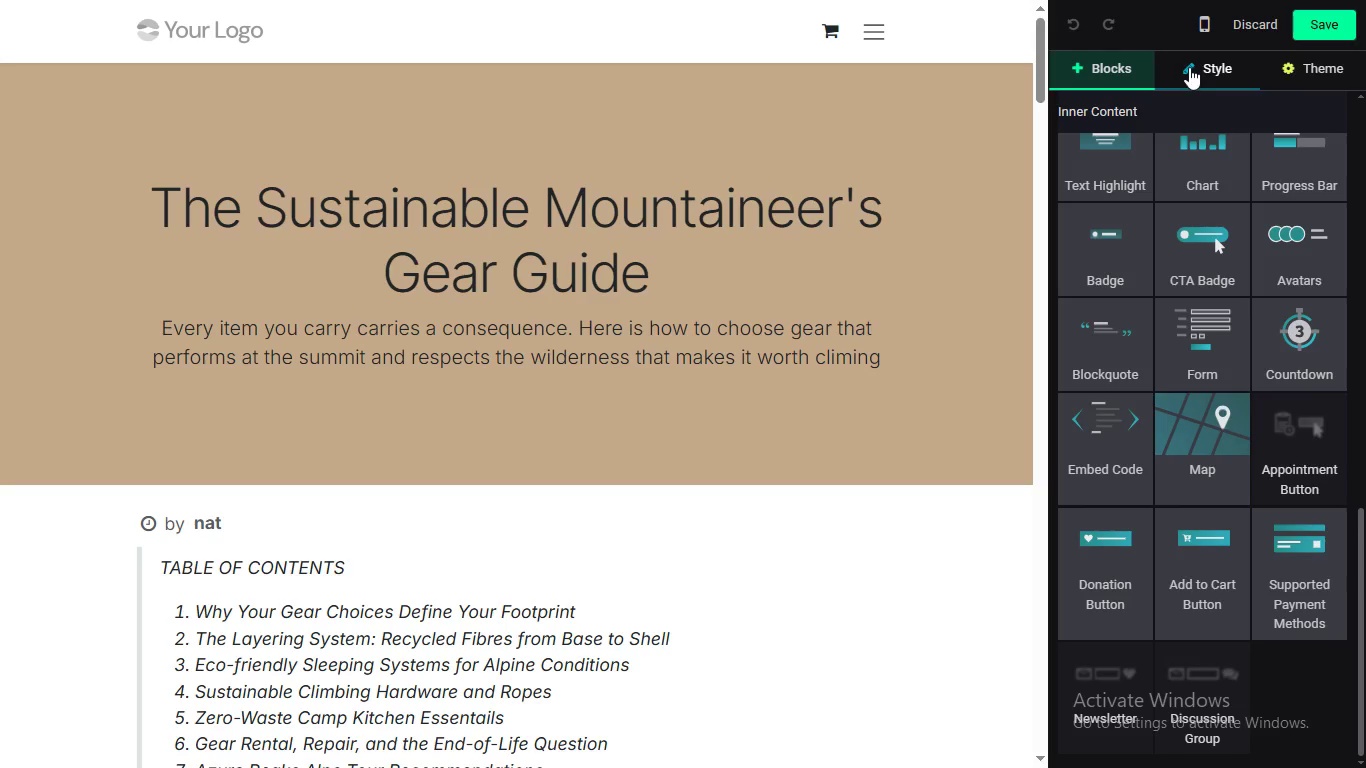 
left_click([1189, 67])
 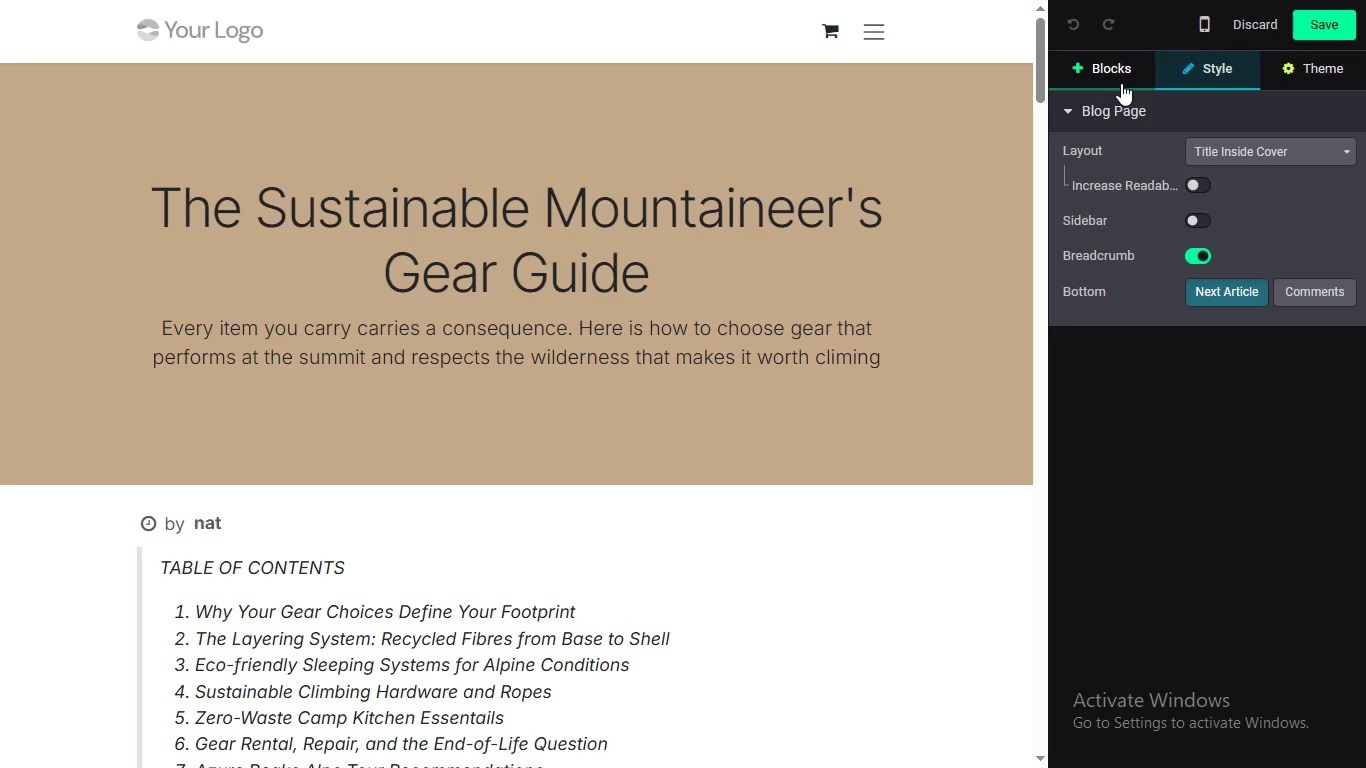 
left_click([984, 152])
 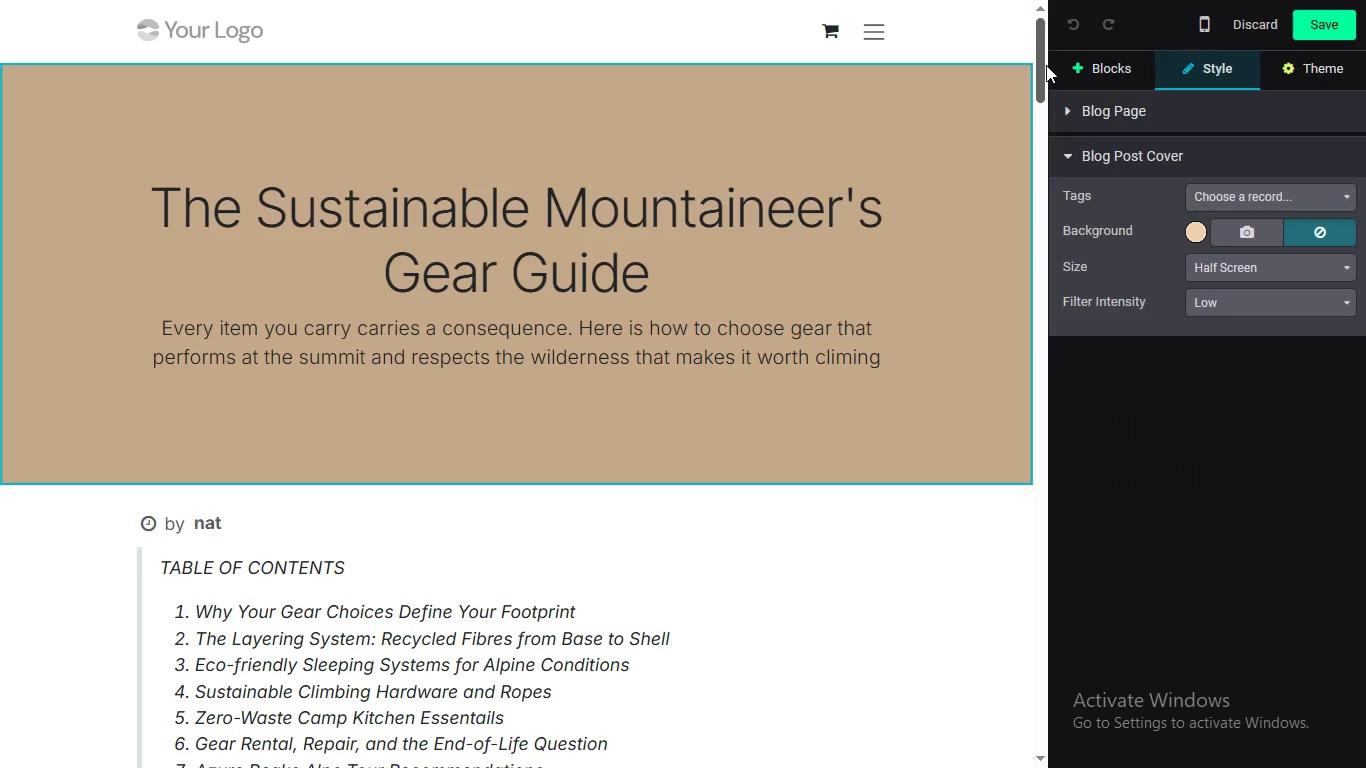 
left_click_drag(start_coordinate=[1046, 65], to_coordinate=[1047, 132])
 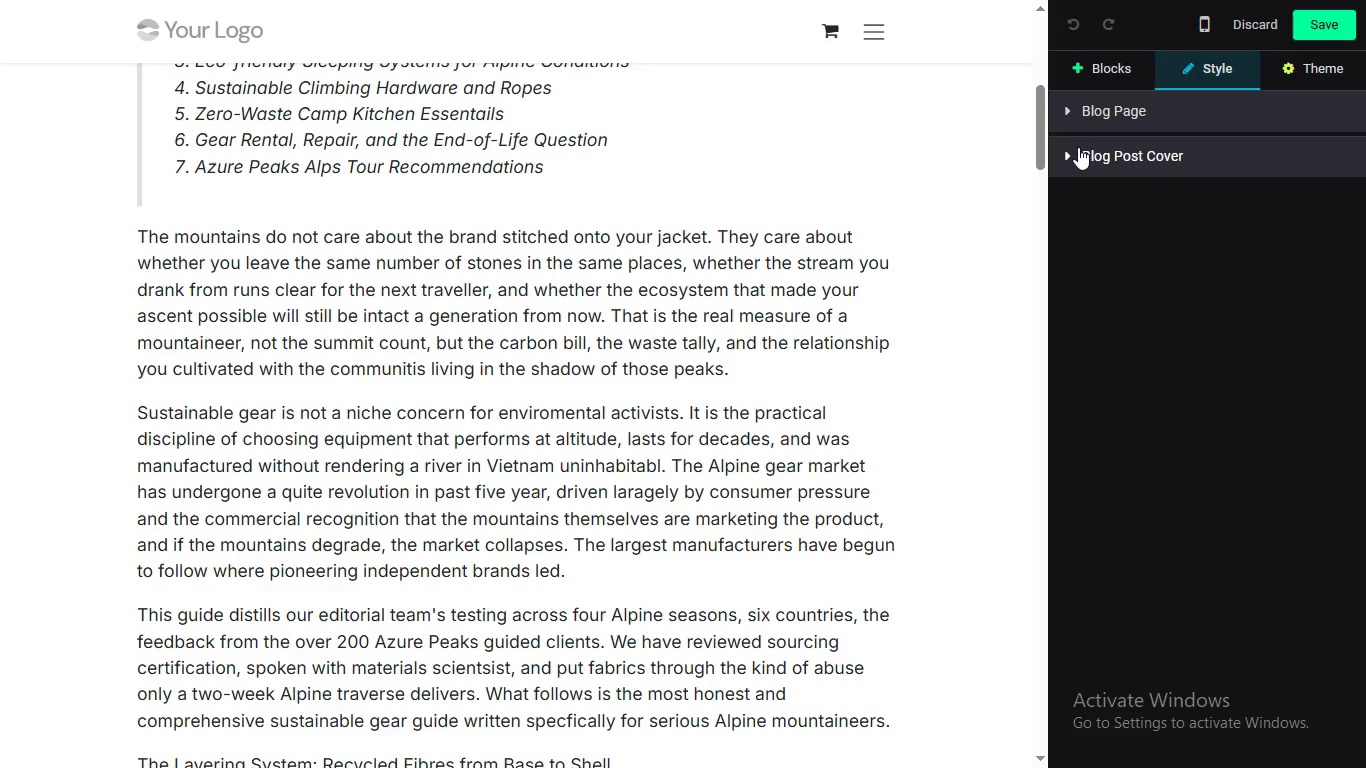 
double_click([1078, 147])
 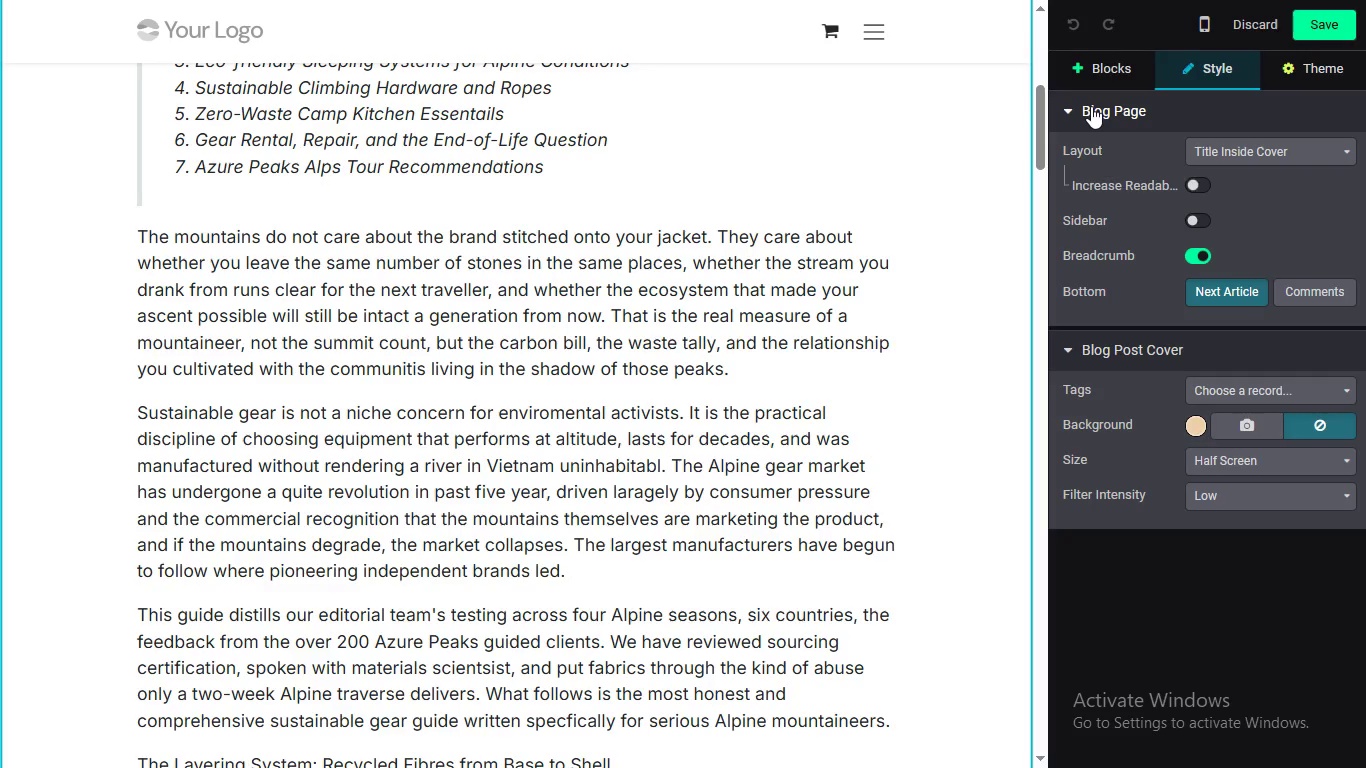 
triple_click([1091, 106])
 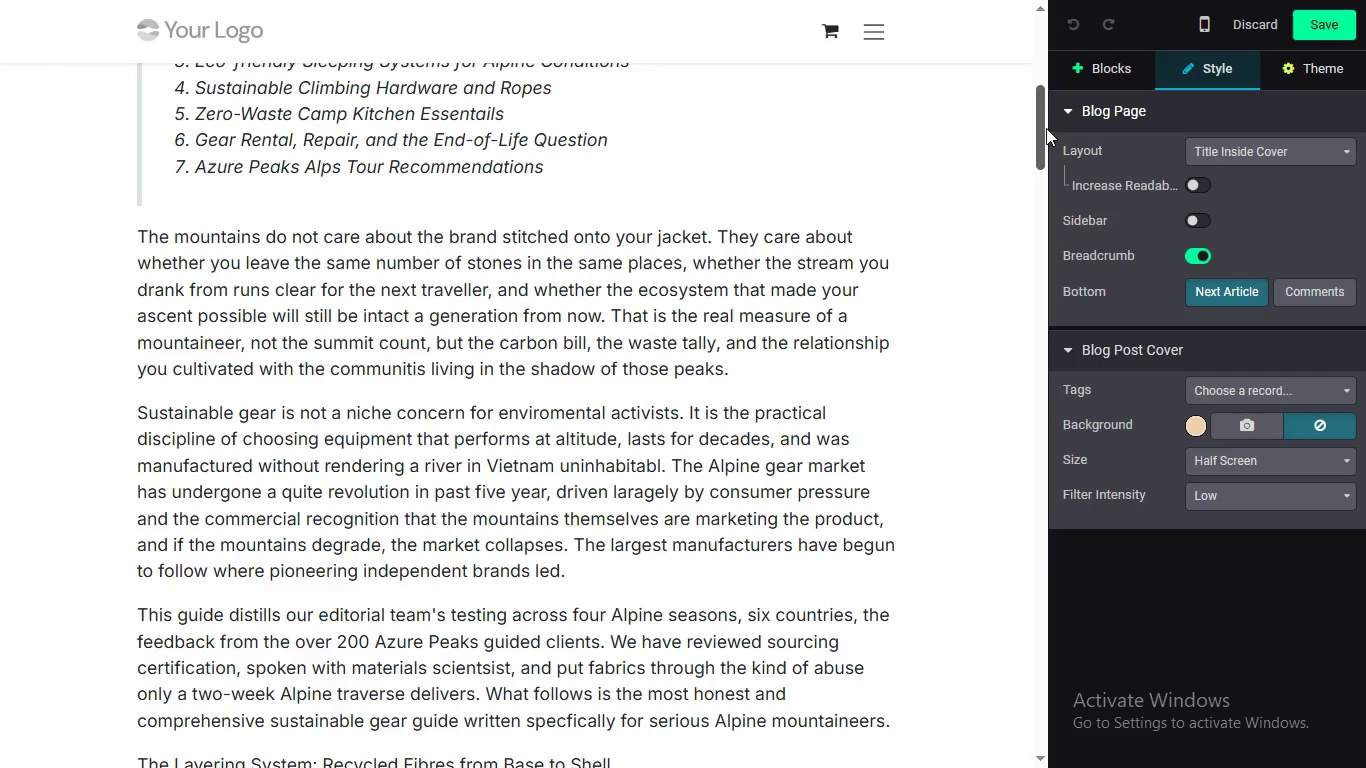 
left_click_drag(start_coordinate=[1046, 128], to_coordinate=[1044, 211])
 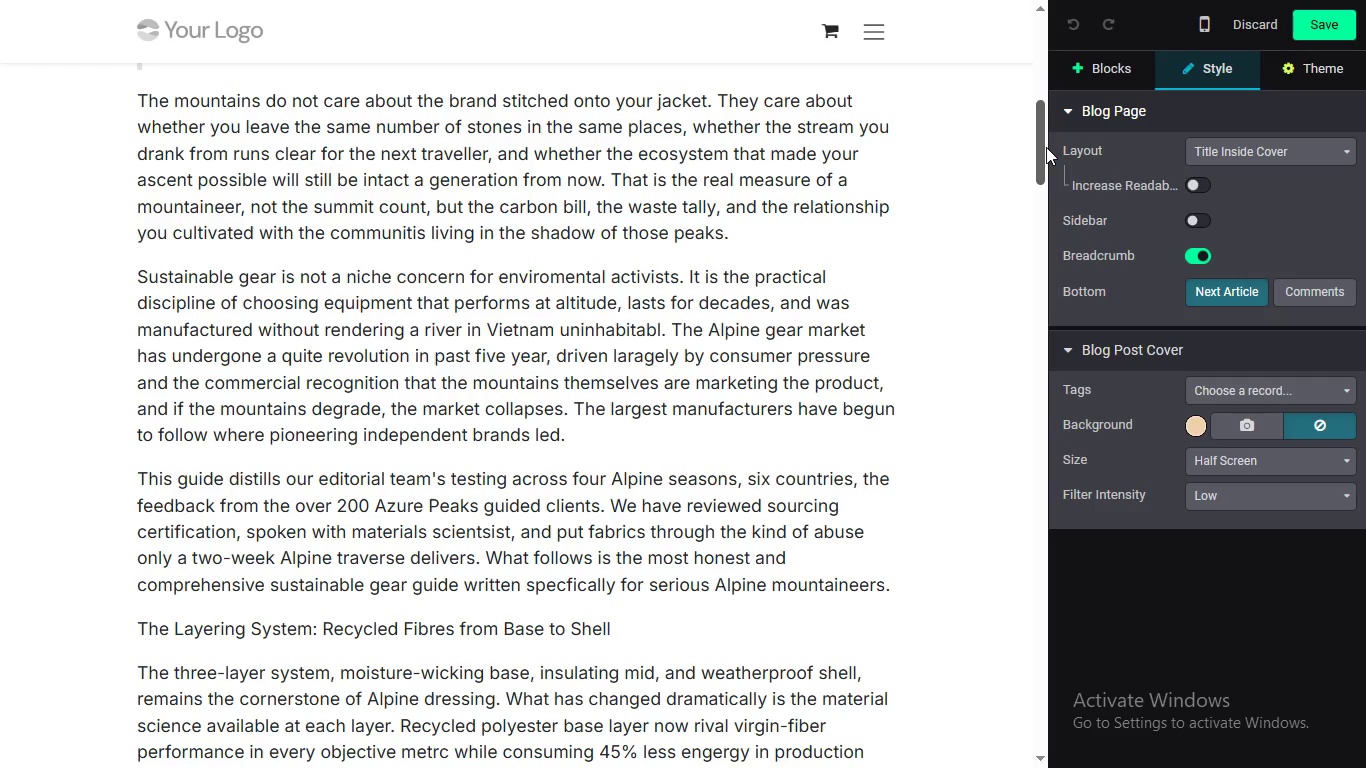 
left_click_drag(start_coordinate=[851, 189], to_coordinate=[846, 192])
 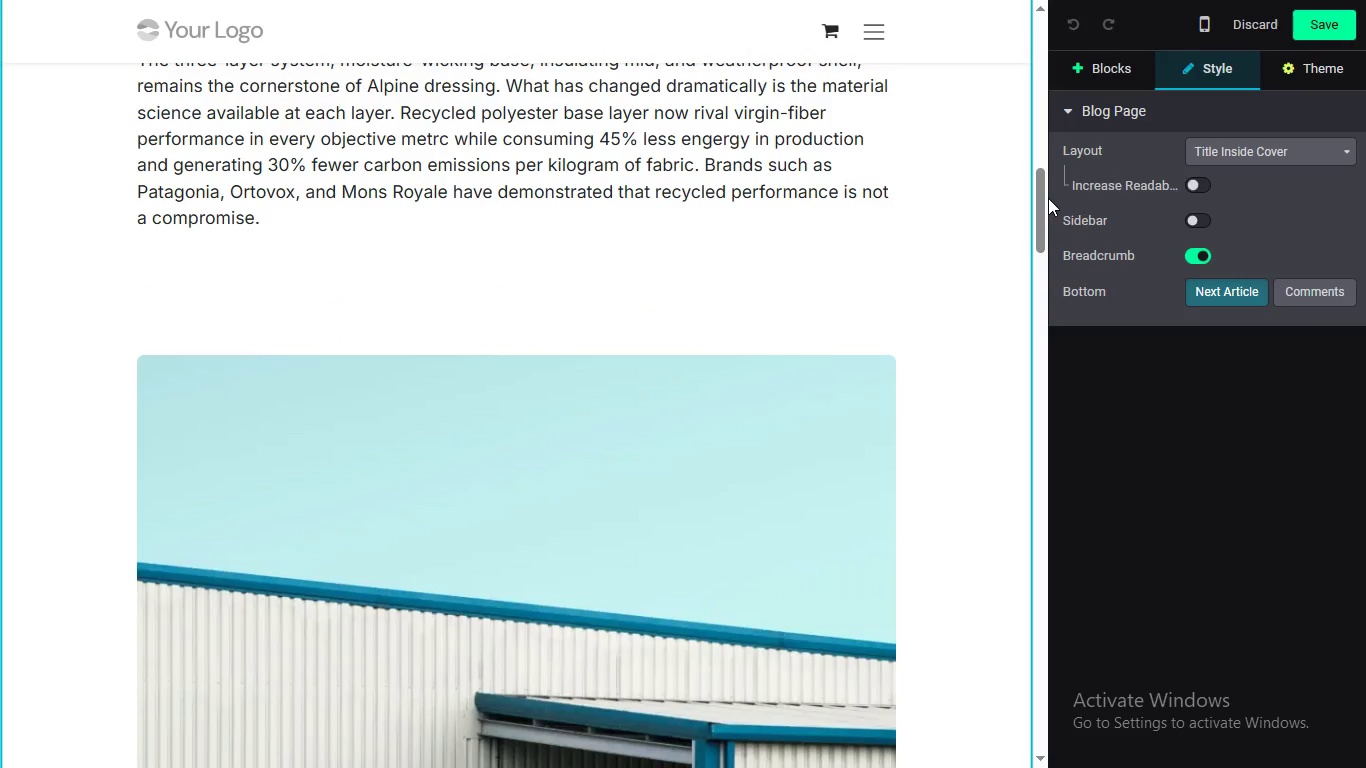 
left_click_drag(start_coordinate=[1048, 198], to_coordinate=[1048, 254])
 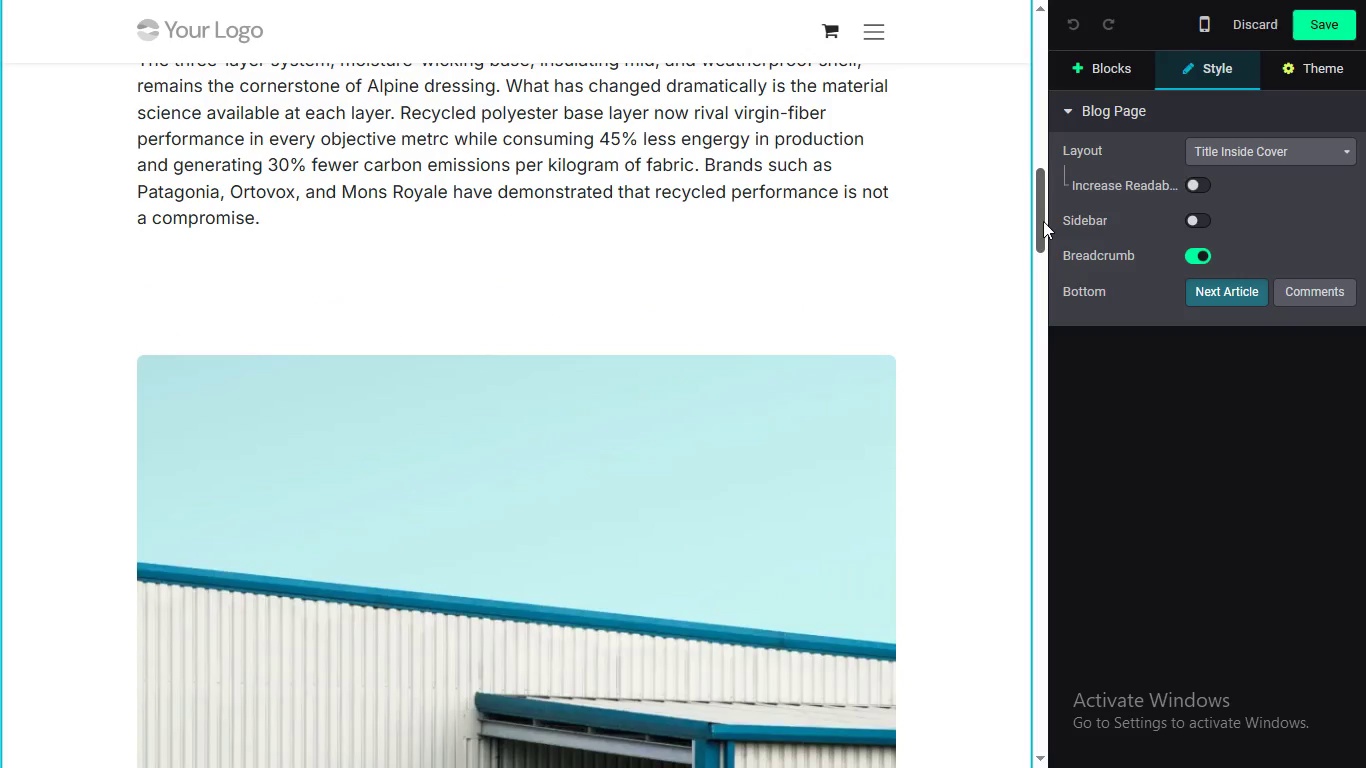 
left_click_drag(start_coordinate=[1043, 221], to_coordinate=[1039, 302])
 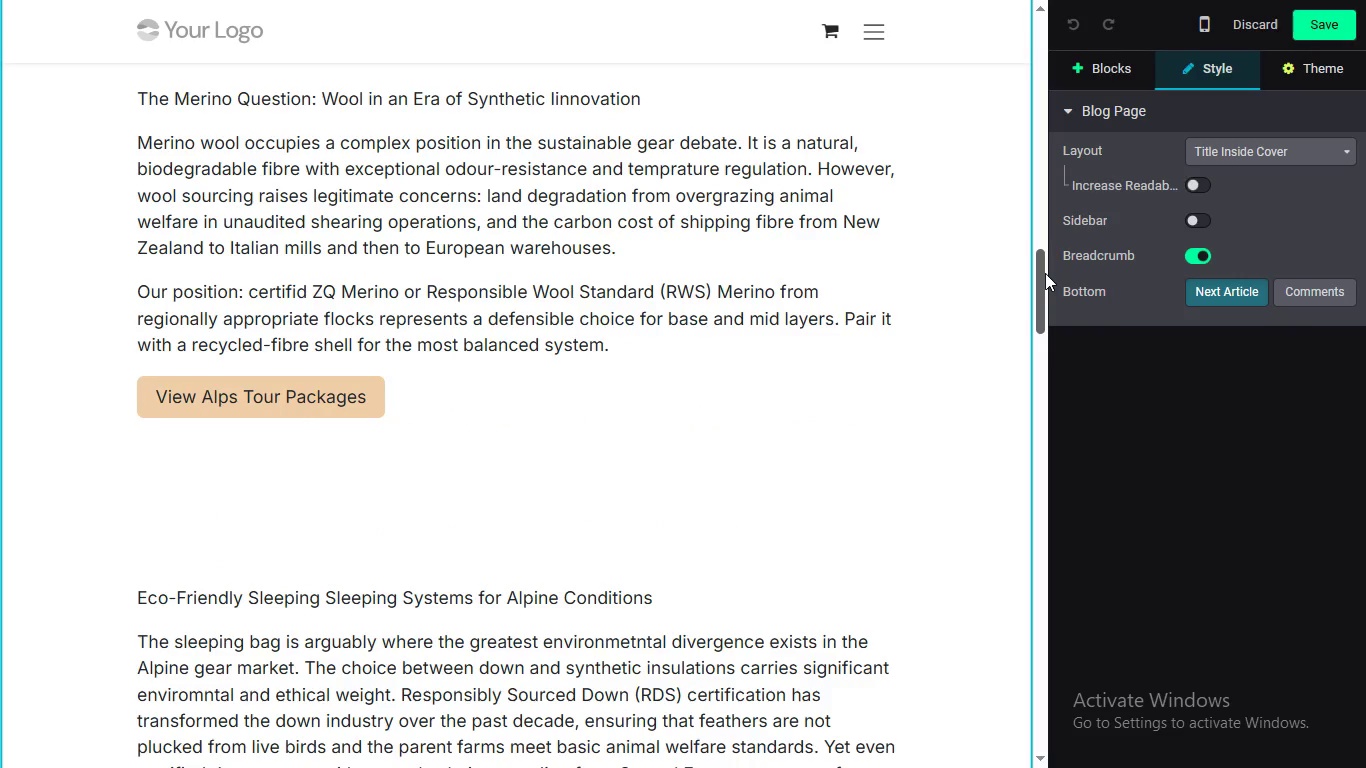 
left_click_drag(start_coordinate=[1046, 274], to_coordinate=[1082, 640])
 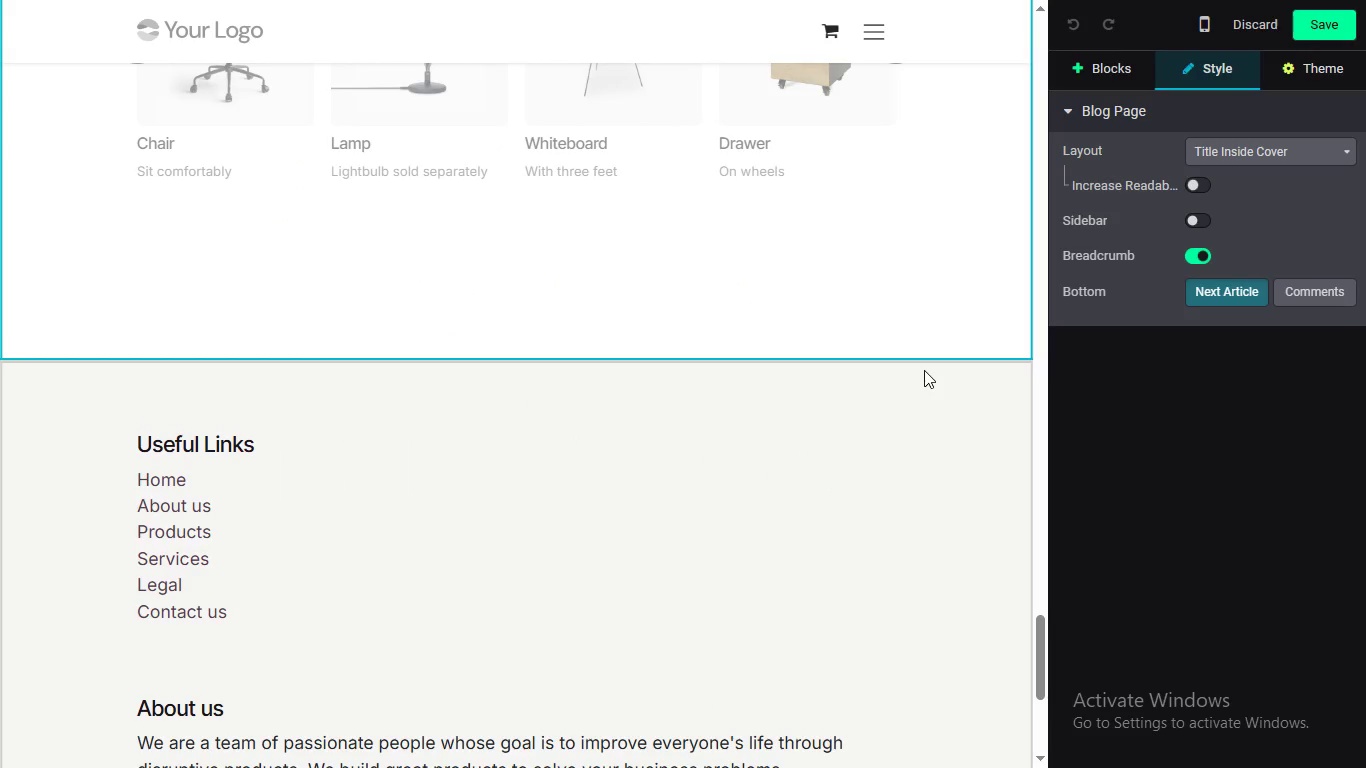 
left_click([924, 370])
 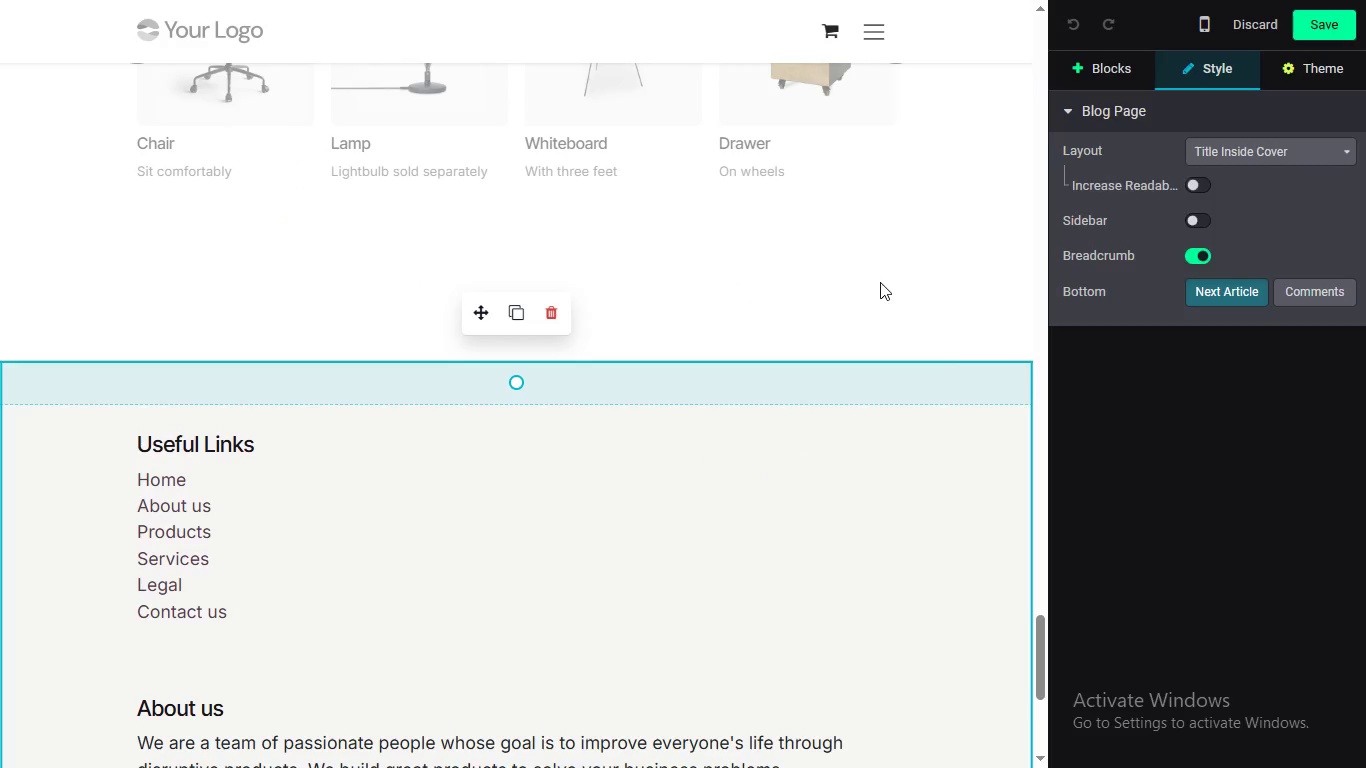 
wait(5.28)
 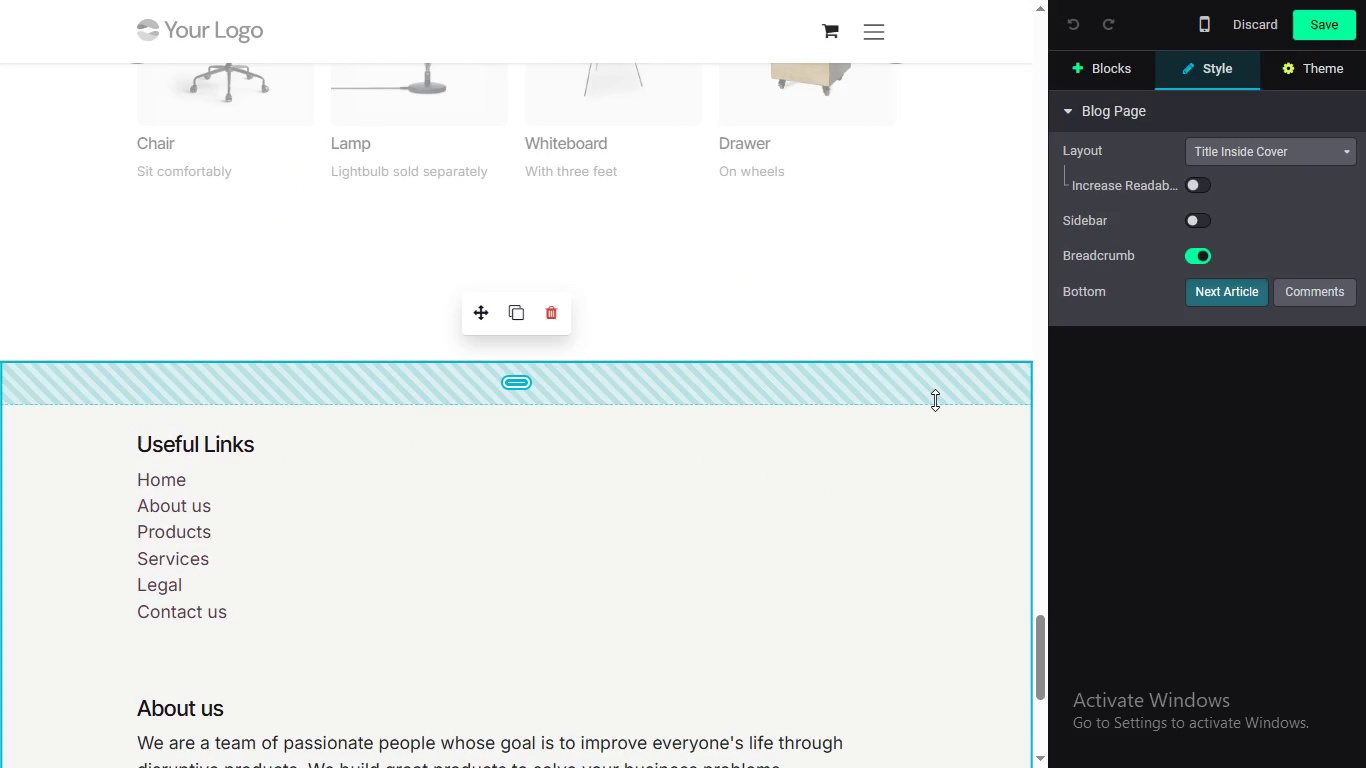 
left_click_drag(start_coordinate=[1040, 657], to_coordinate=[1041, 605])
 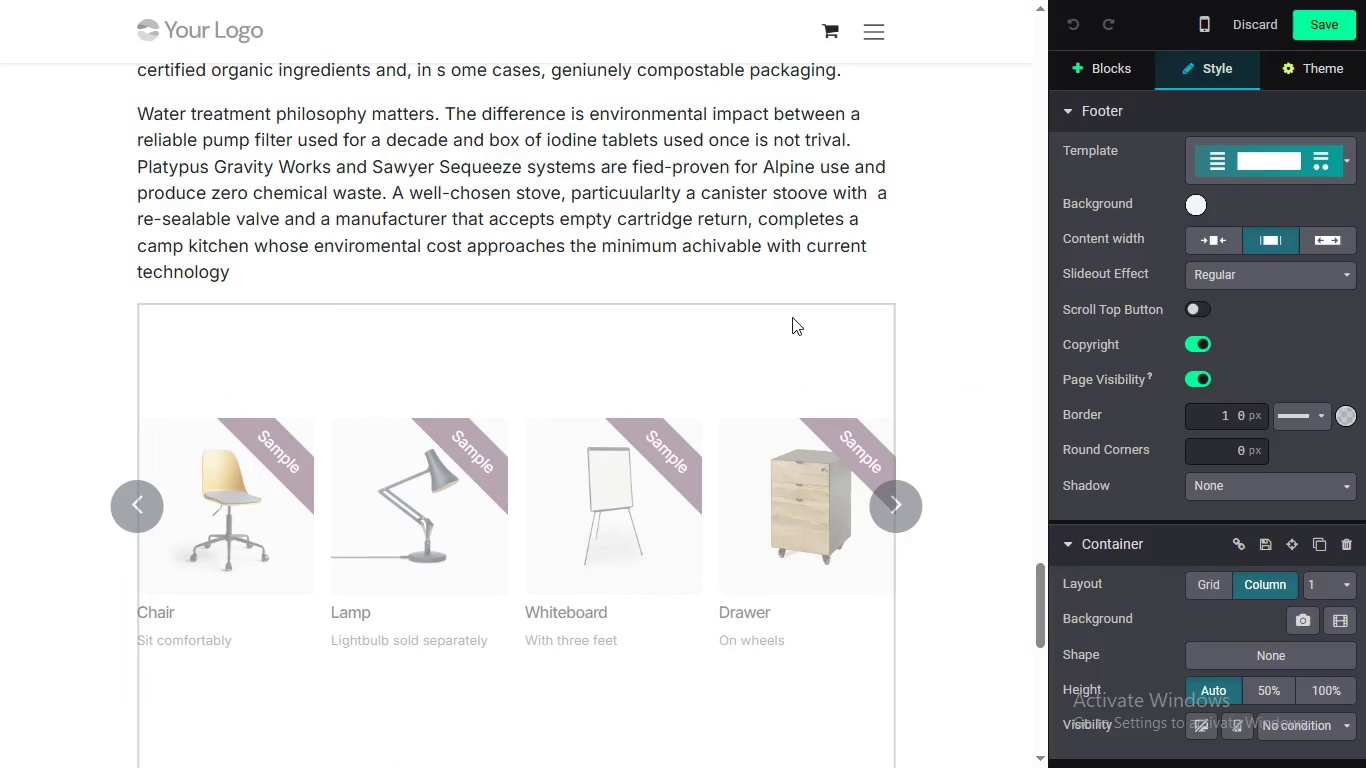 
left_click([792, 317])
 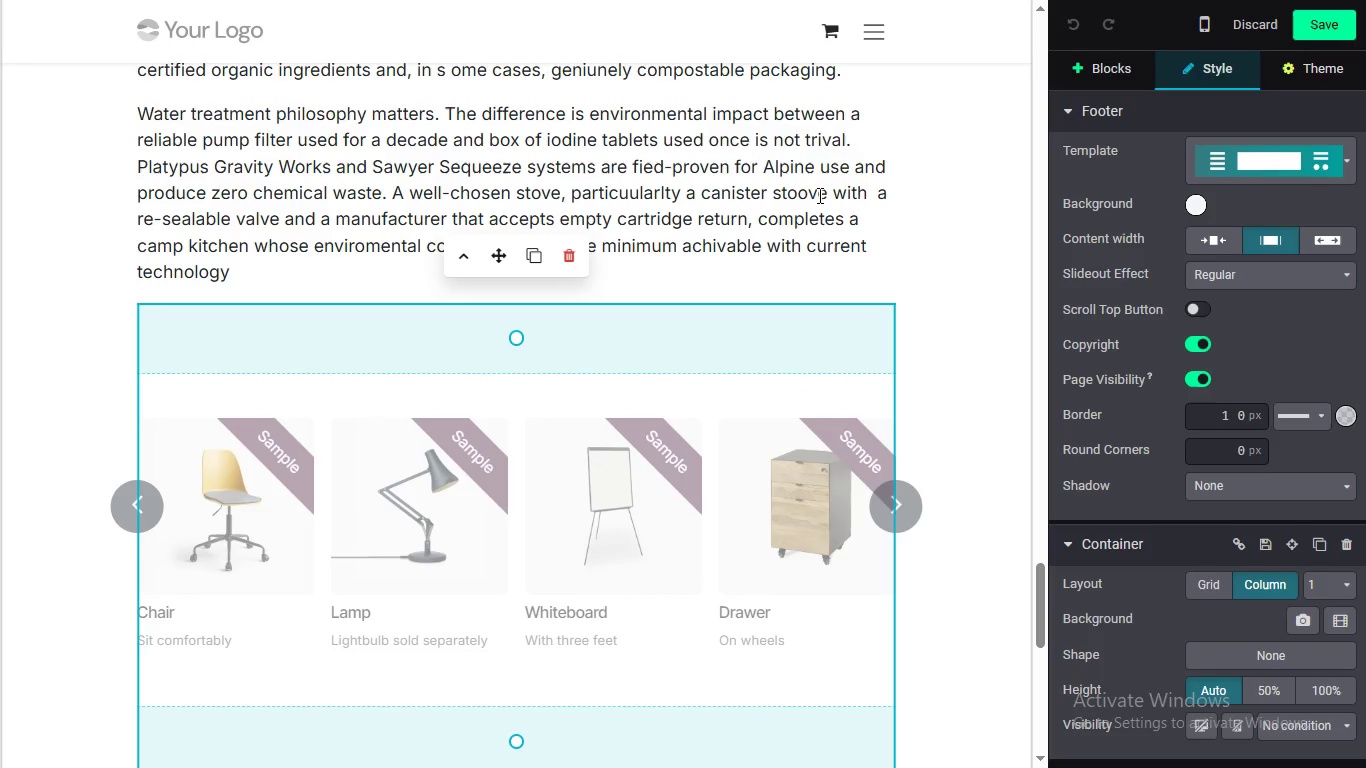 
left_click_drag(start_coordinate=[1046, 599], to_coordinate=[1042, 570])
 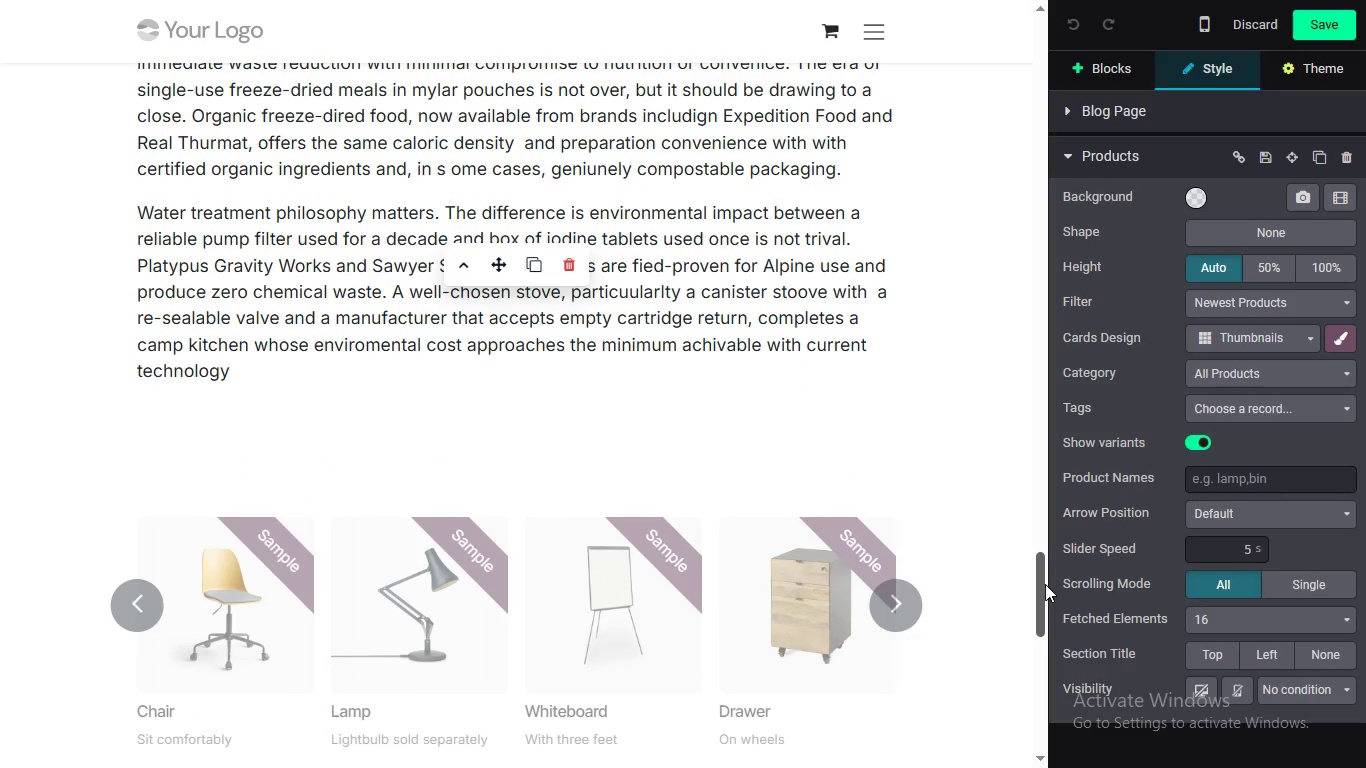 
left_click([861, 332])
 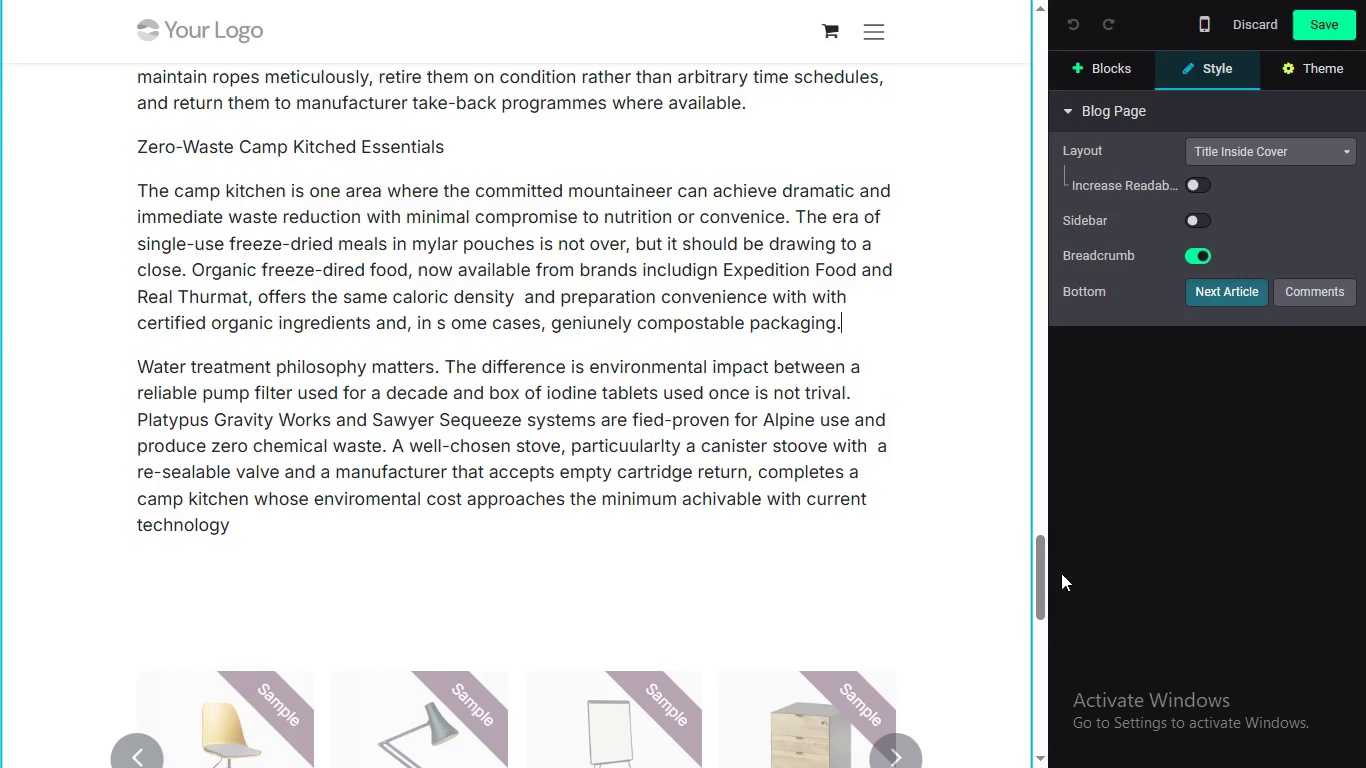 
wait(6.92)
 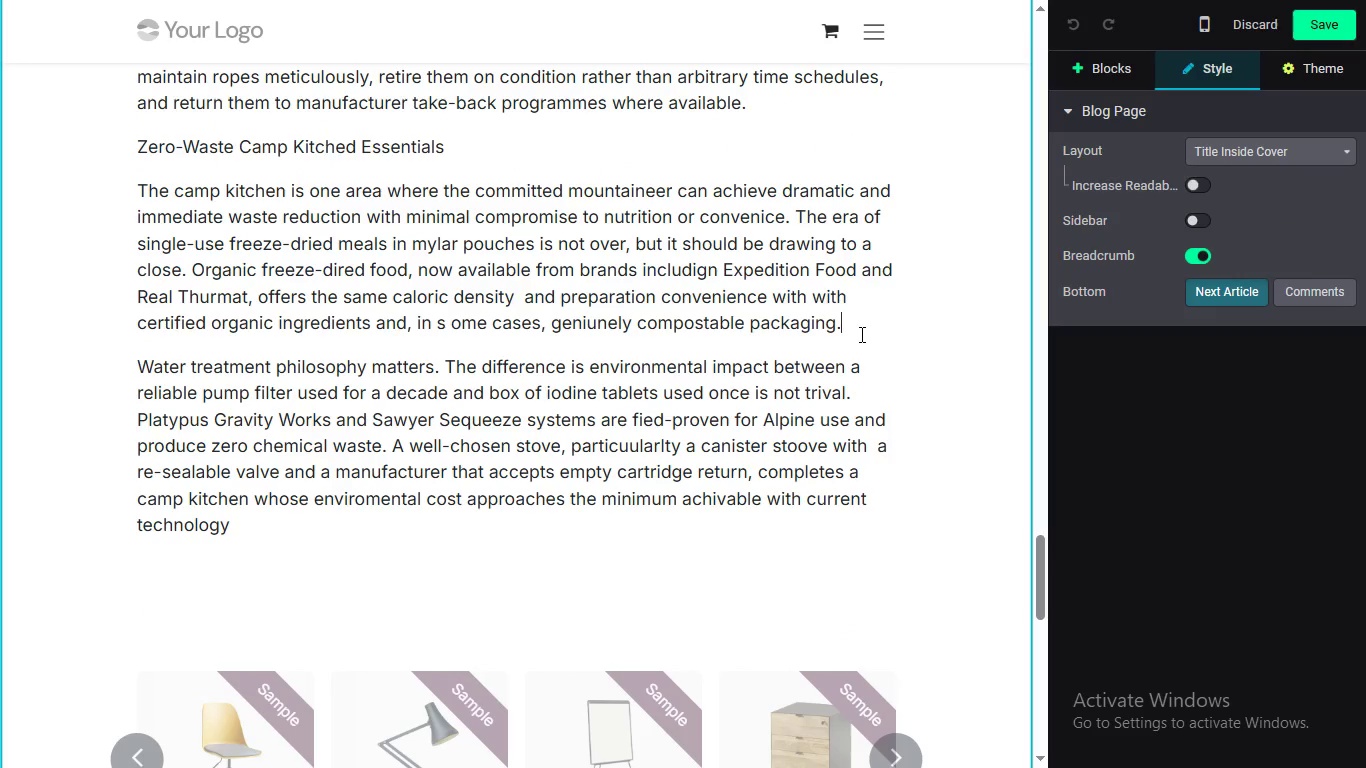 
left_click([1104, 69])
 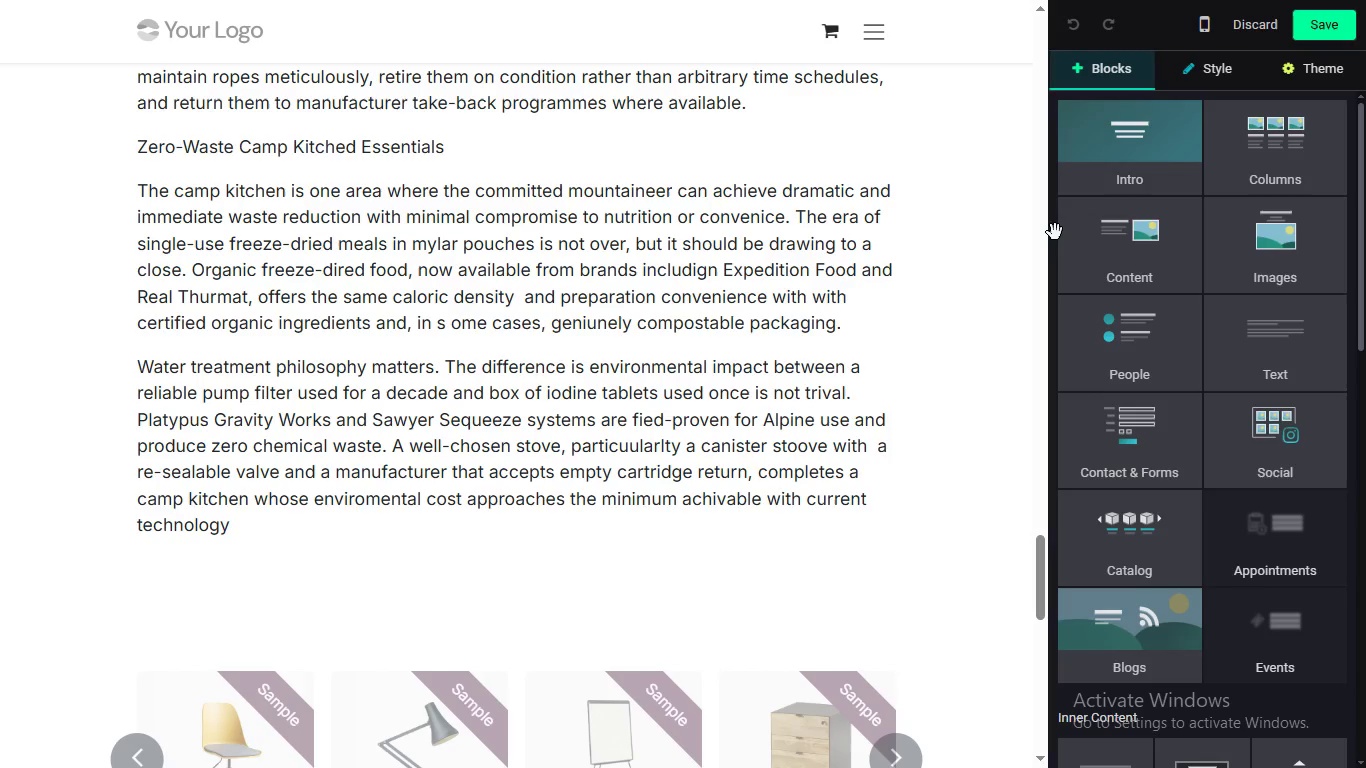 
left_click([1124, 144])
 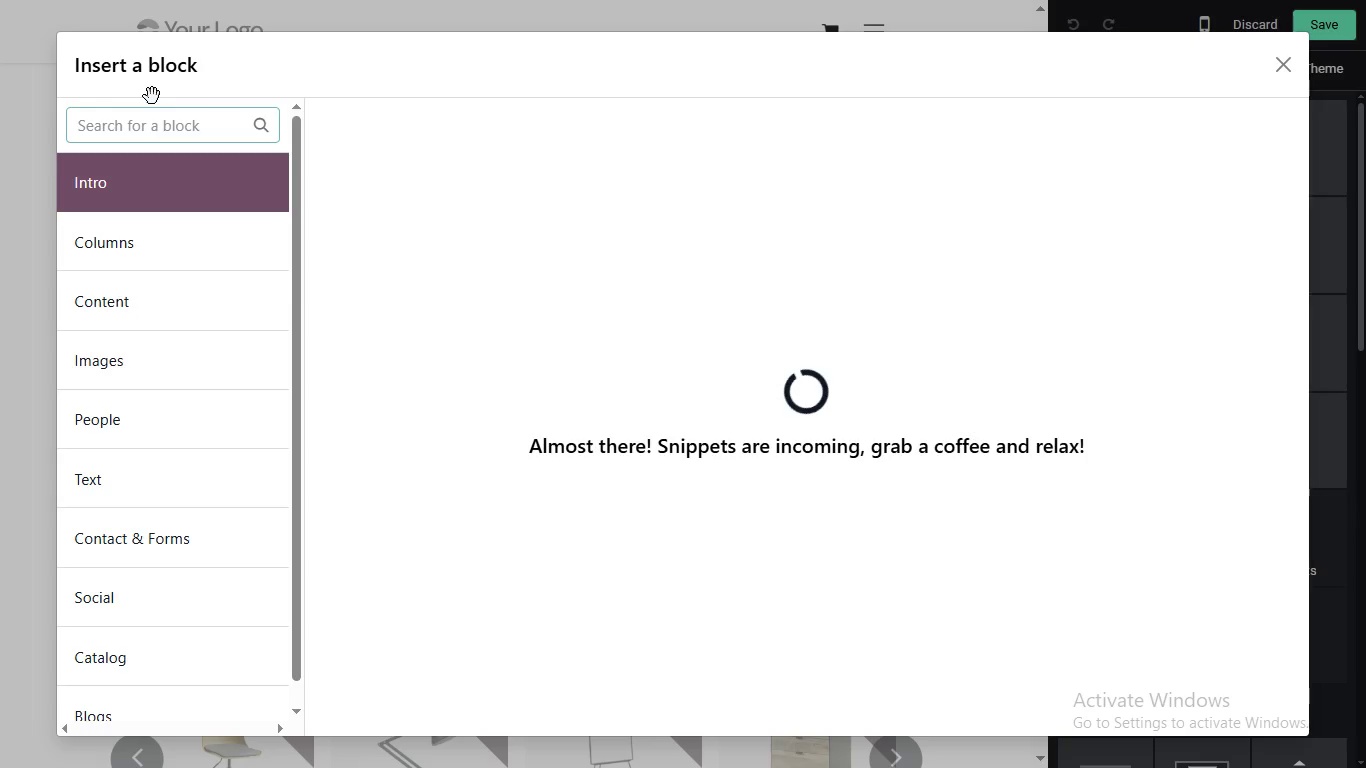 
type(cta)
 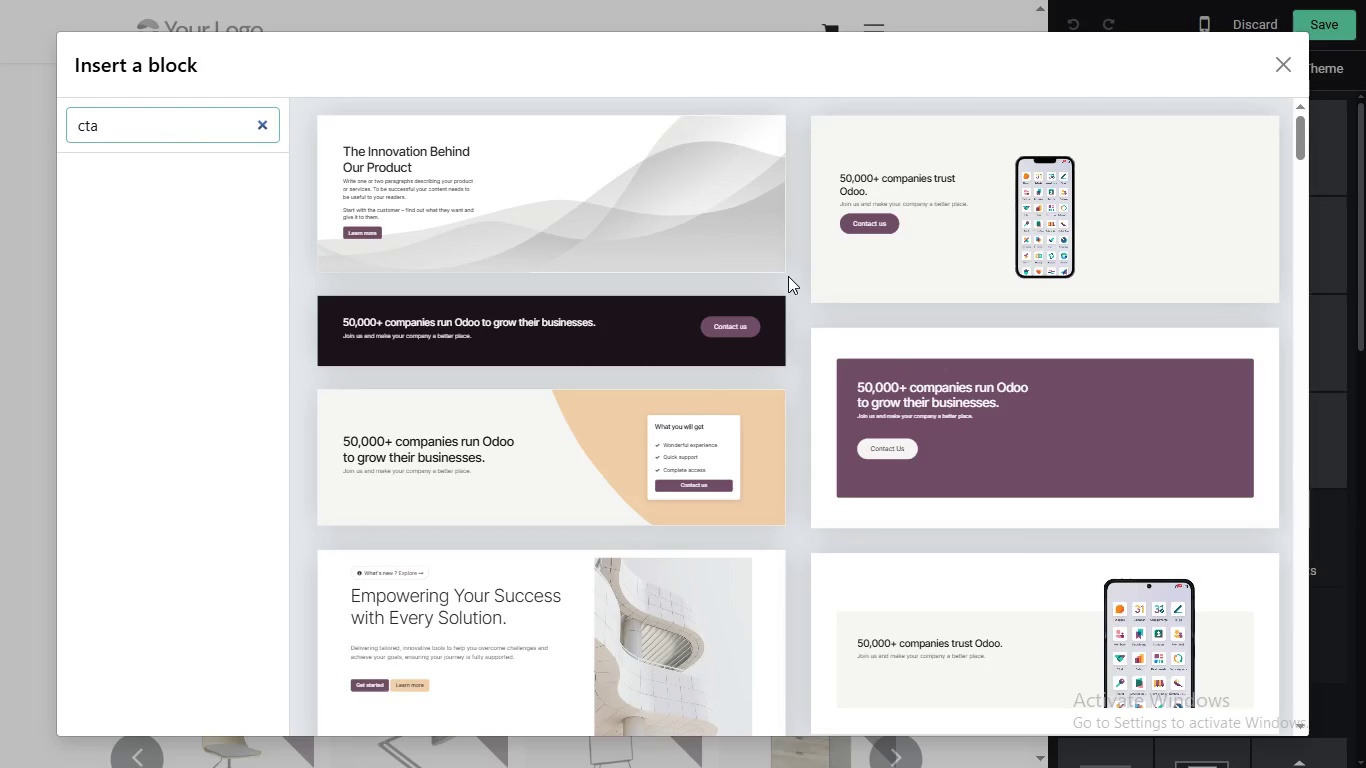 
wait(10.98)
 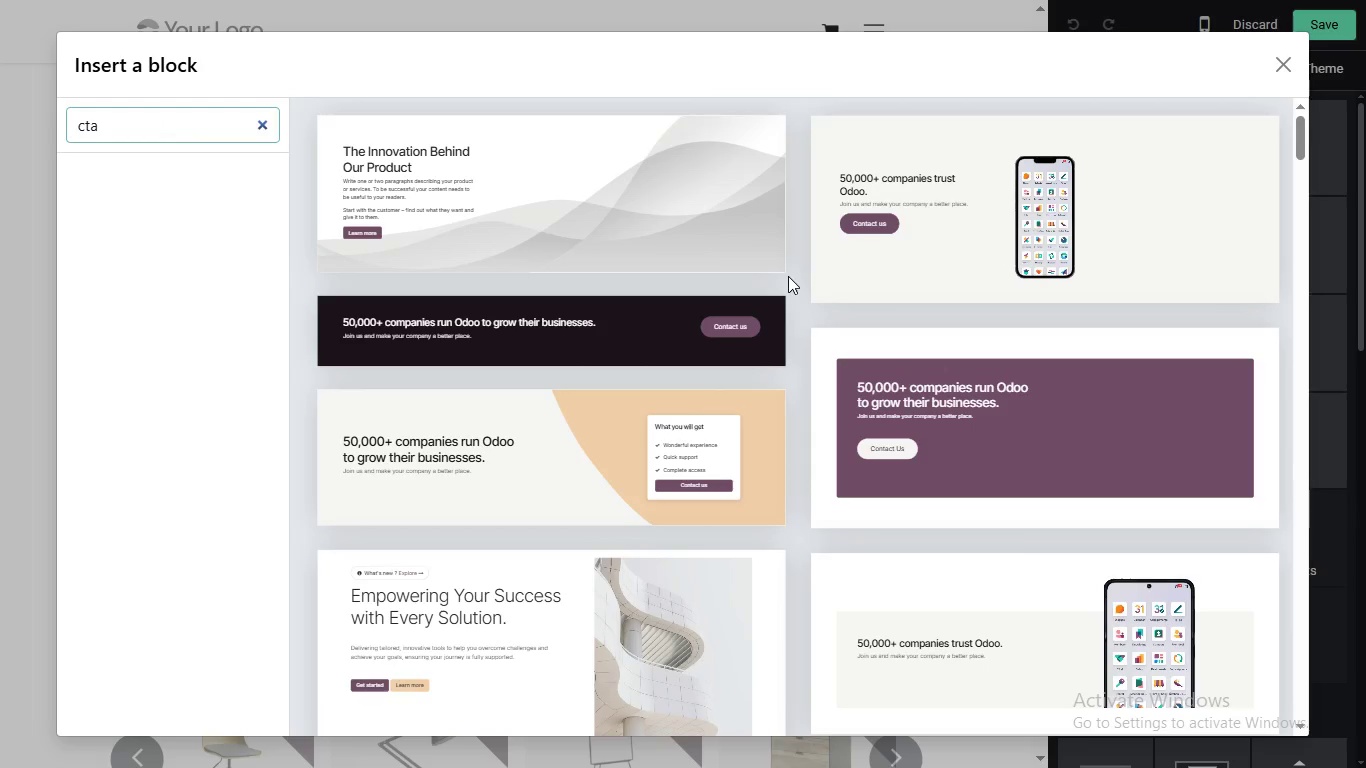 
scroll: coordinate [885, 512], scroll_direction: down, amount: 15.0
 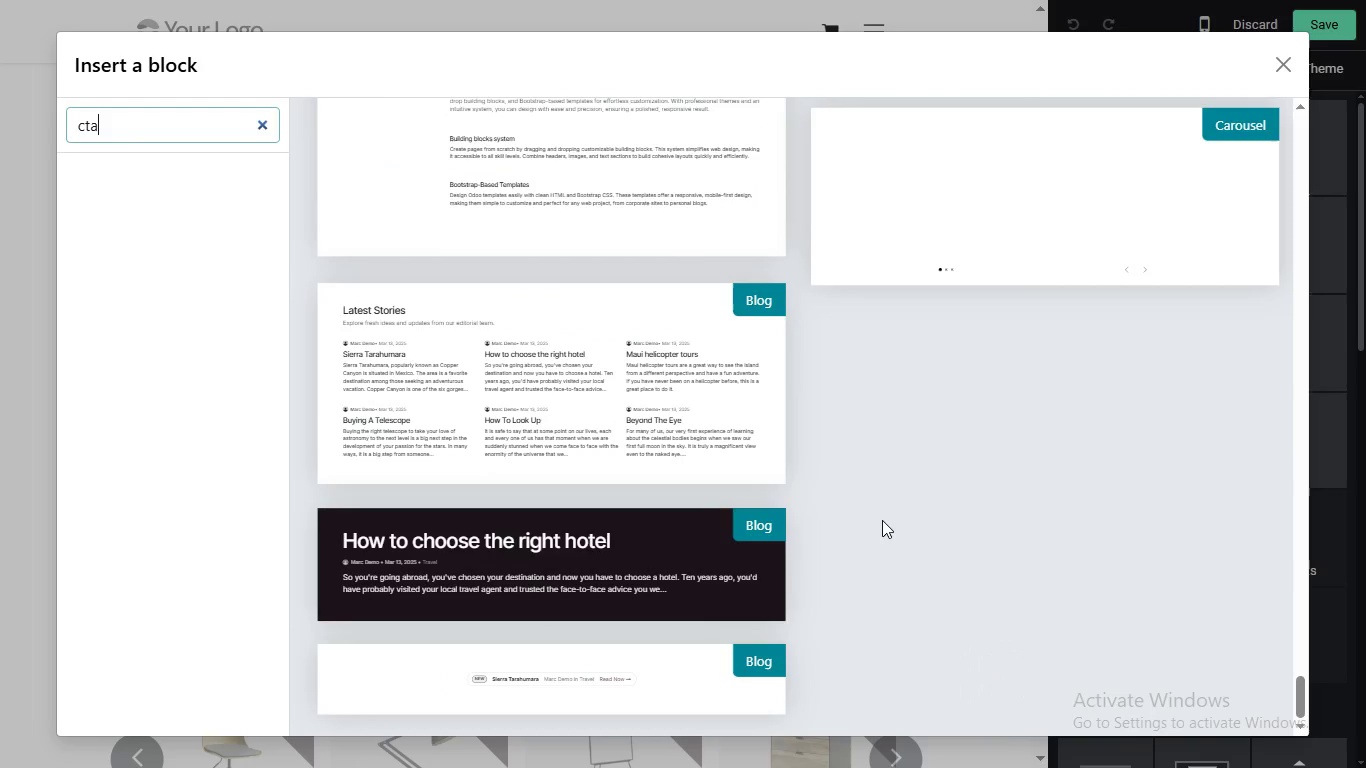 
scroll: coordinate [878, 527], scroll_direction: down, amount: 9.0
 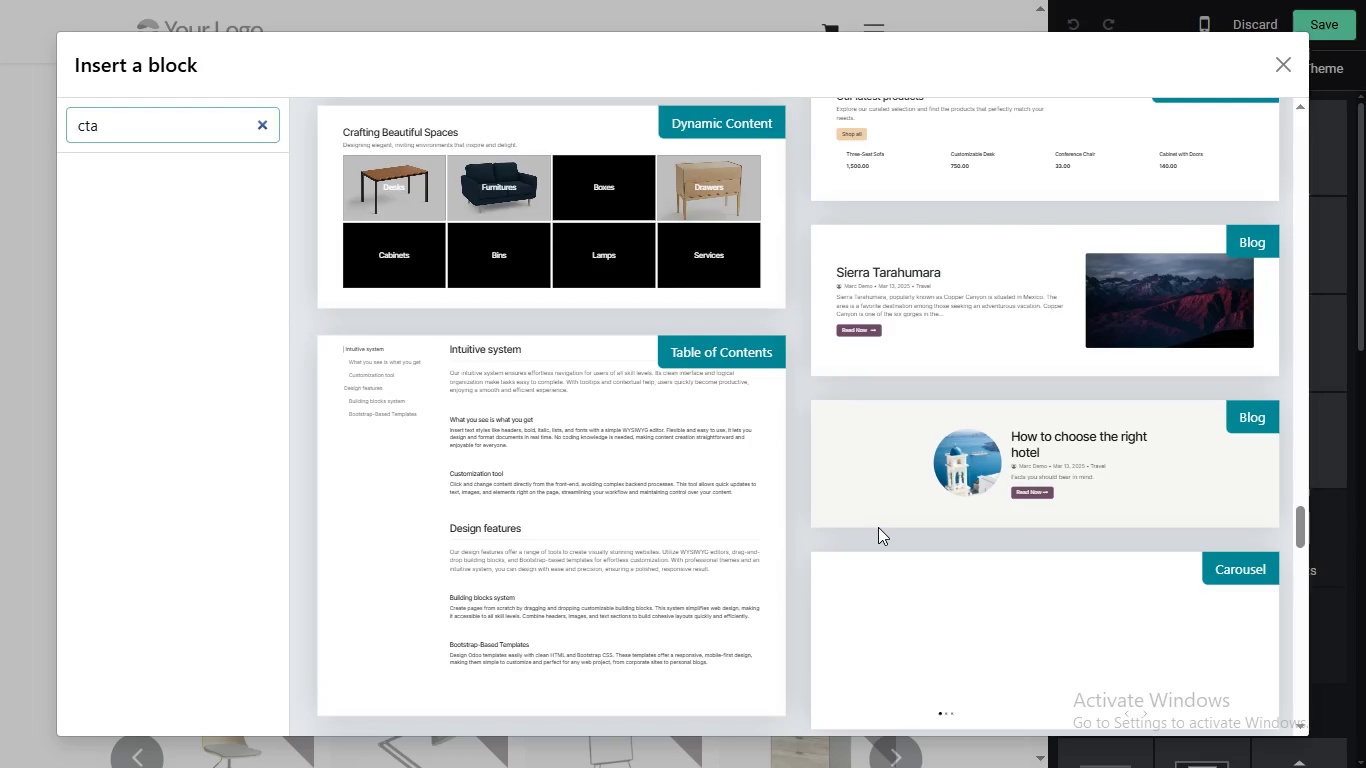 
scroll: coordinate [878, 528], scroll_direction: up, amount: 12.0
 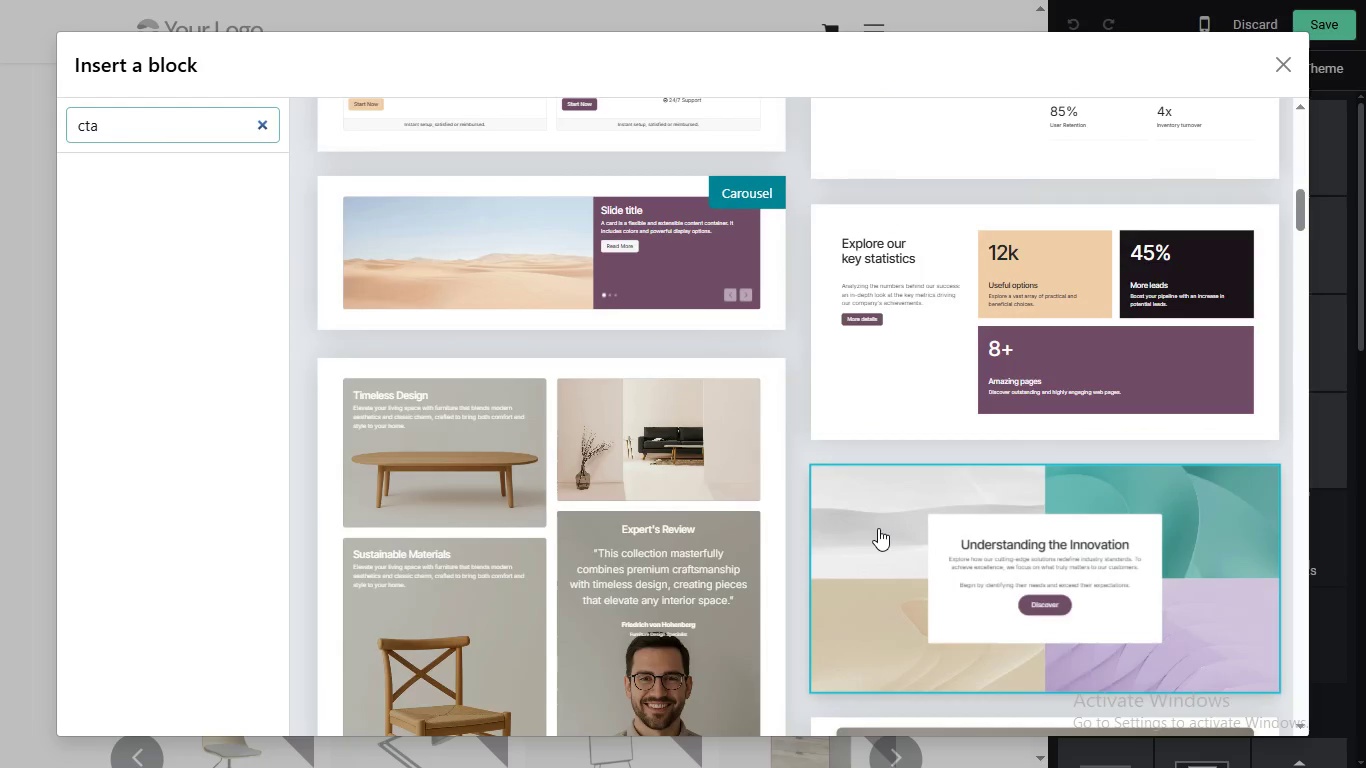 
mouse_move([772, 556])
 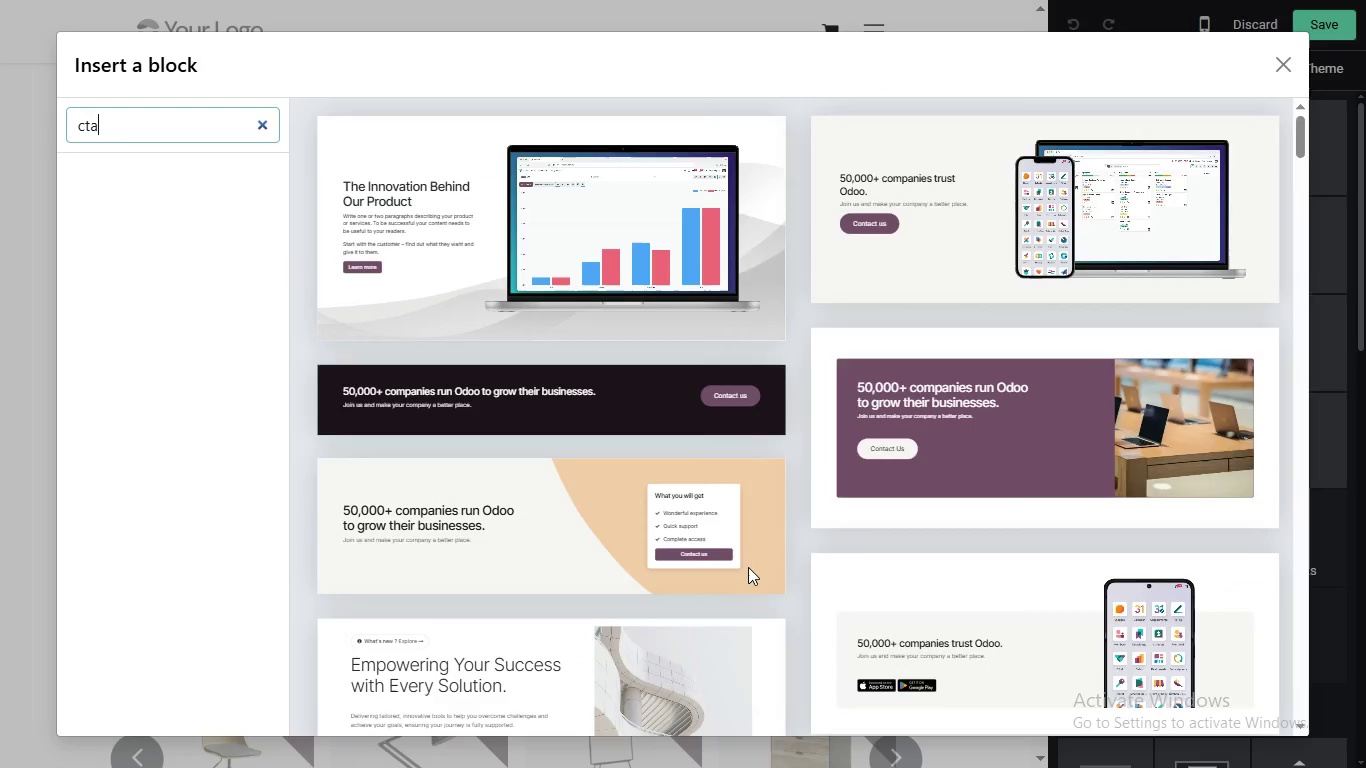 
left_click_drag(start_coordinate=[1298, 125], to_coordinate=[1269, 215])
 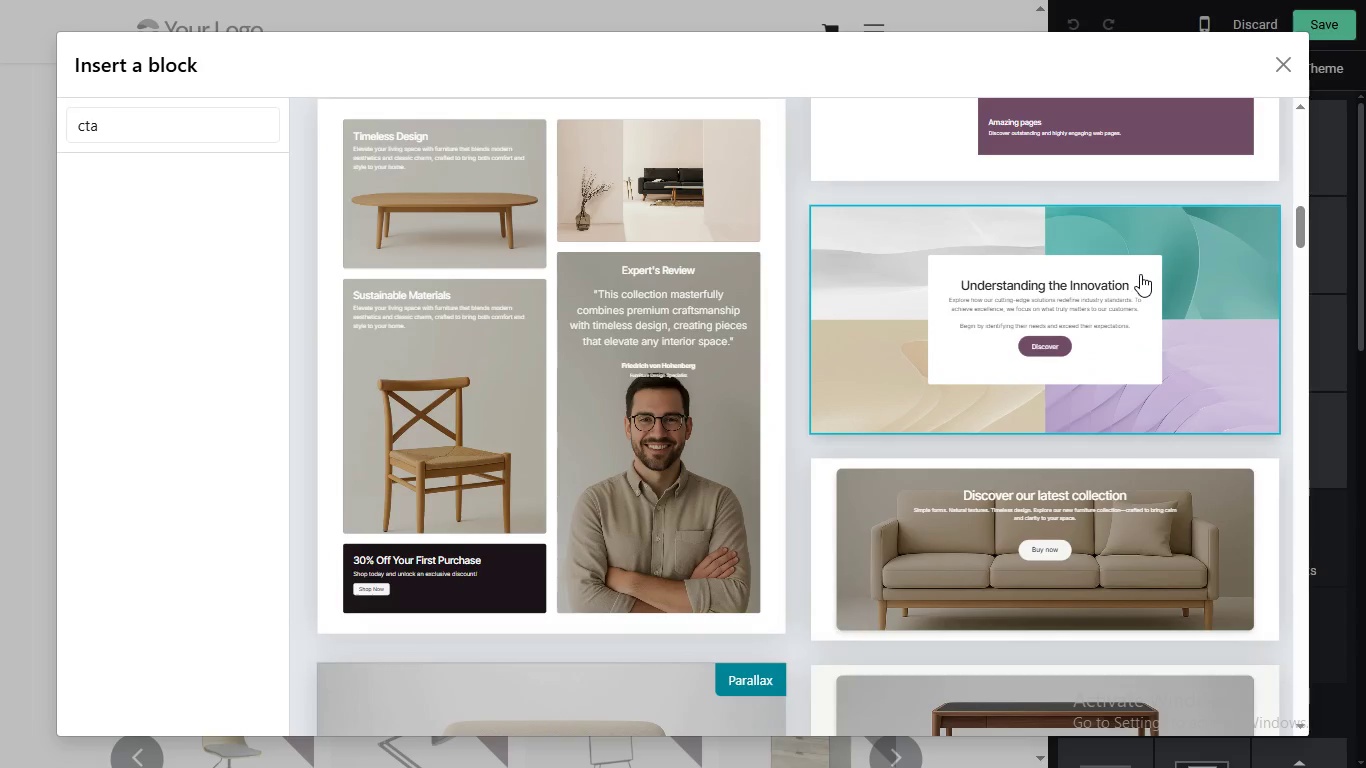 
left_click([1140, 274])
 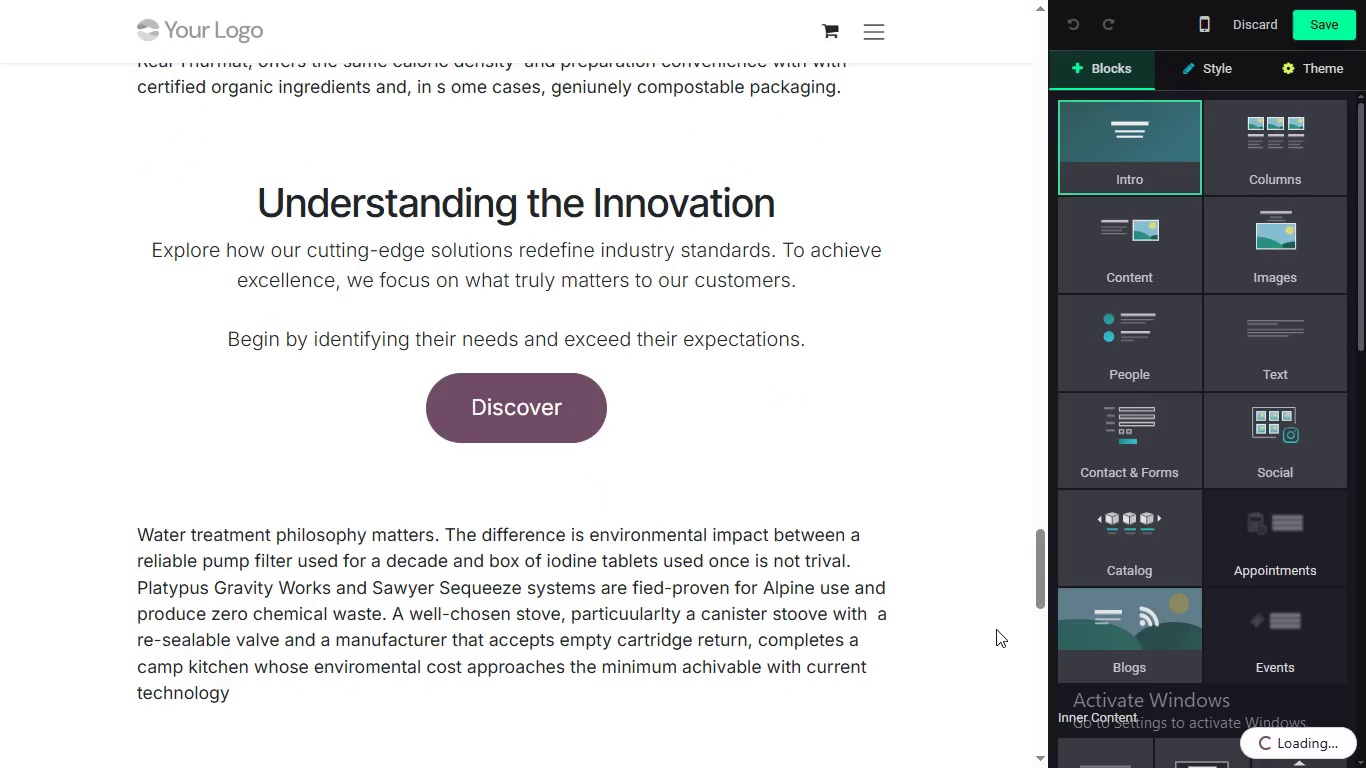 
wait(8.19)
 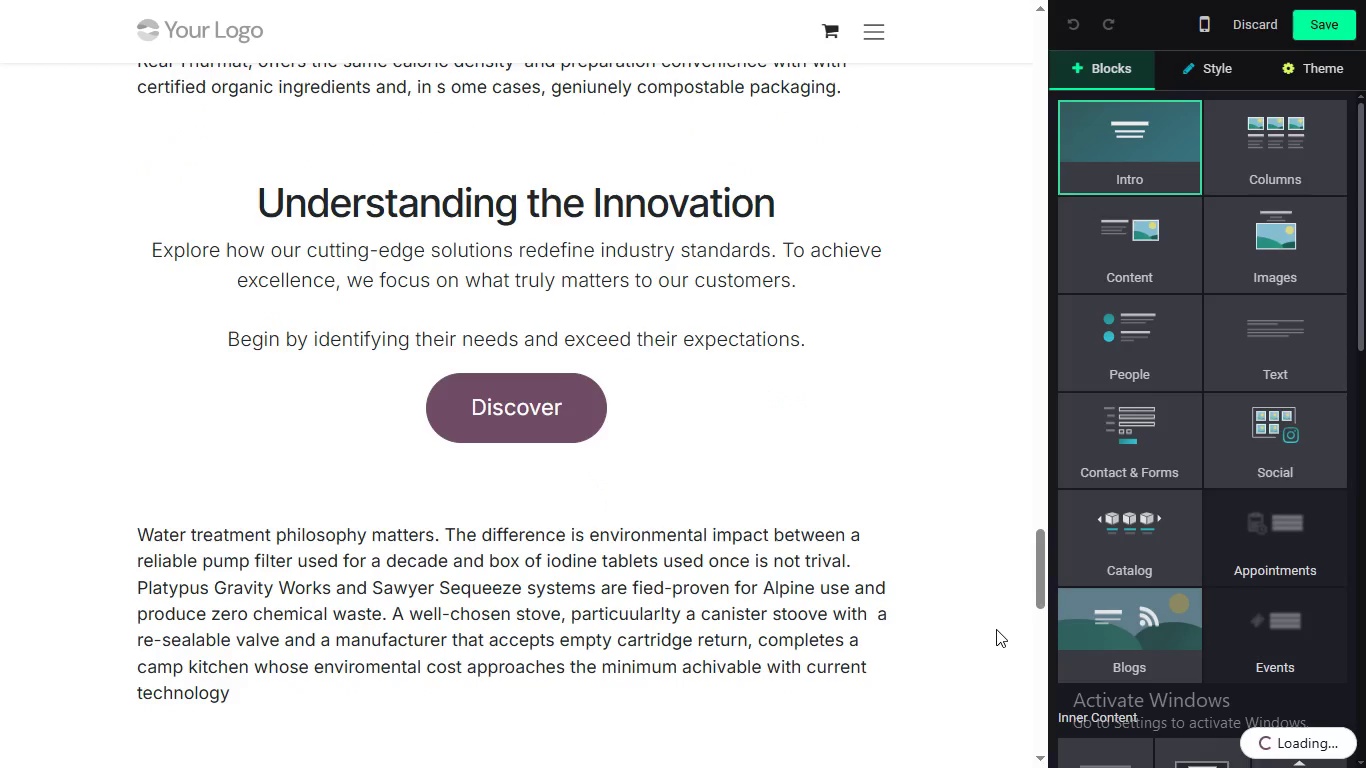 
left_click_drag(start_coordinate=[1041, 461], to_coordinate=[1054, 493])
 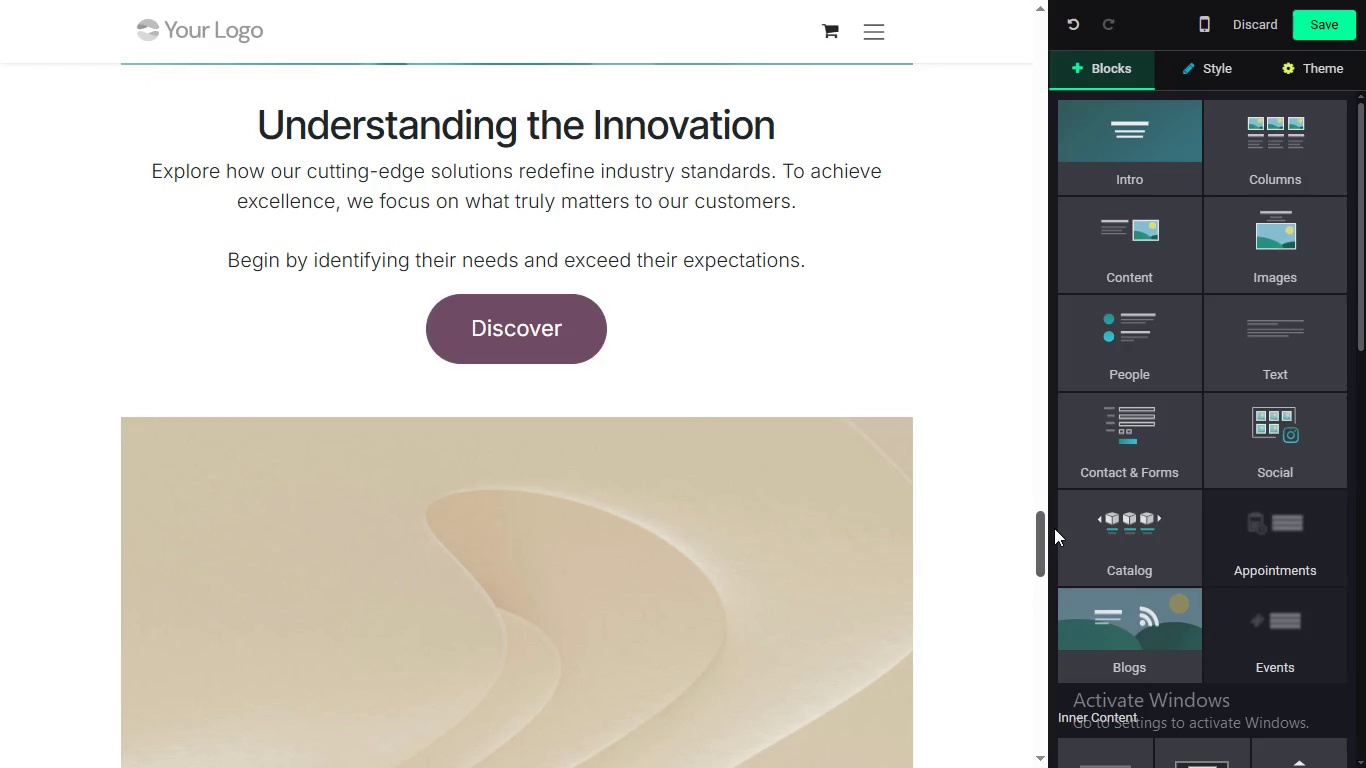 
left_click([852, 346])
 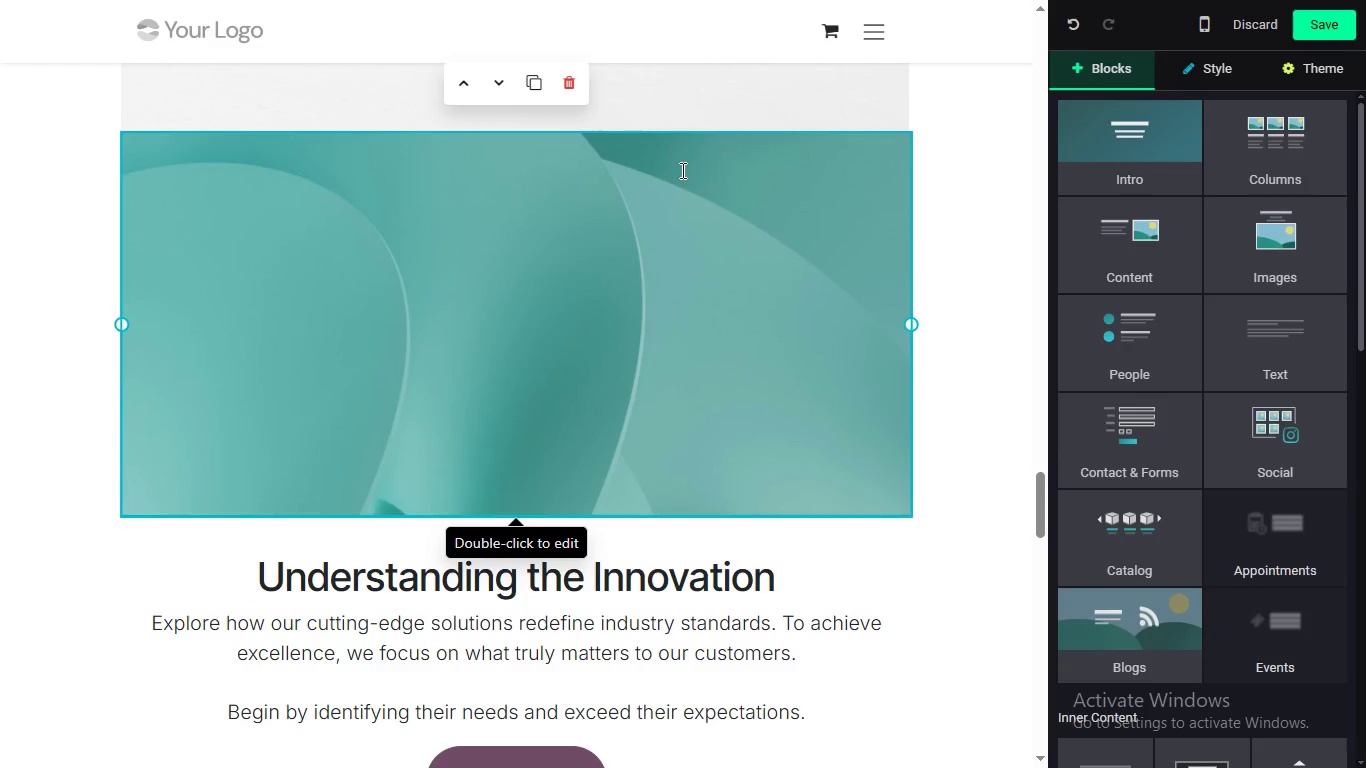 
left_click([579, 81])
 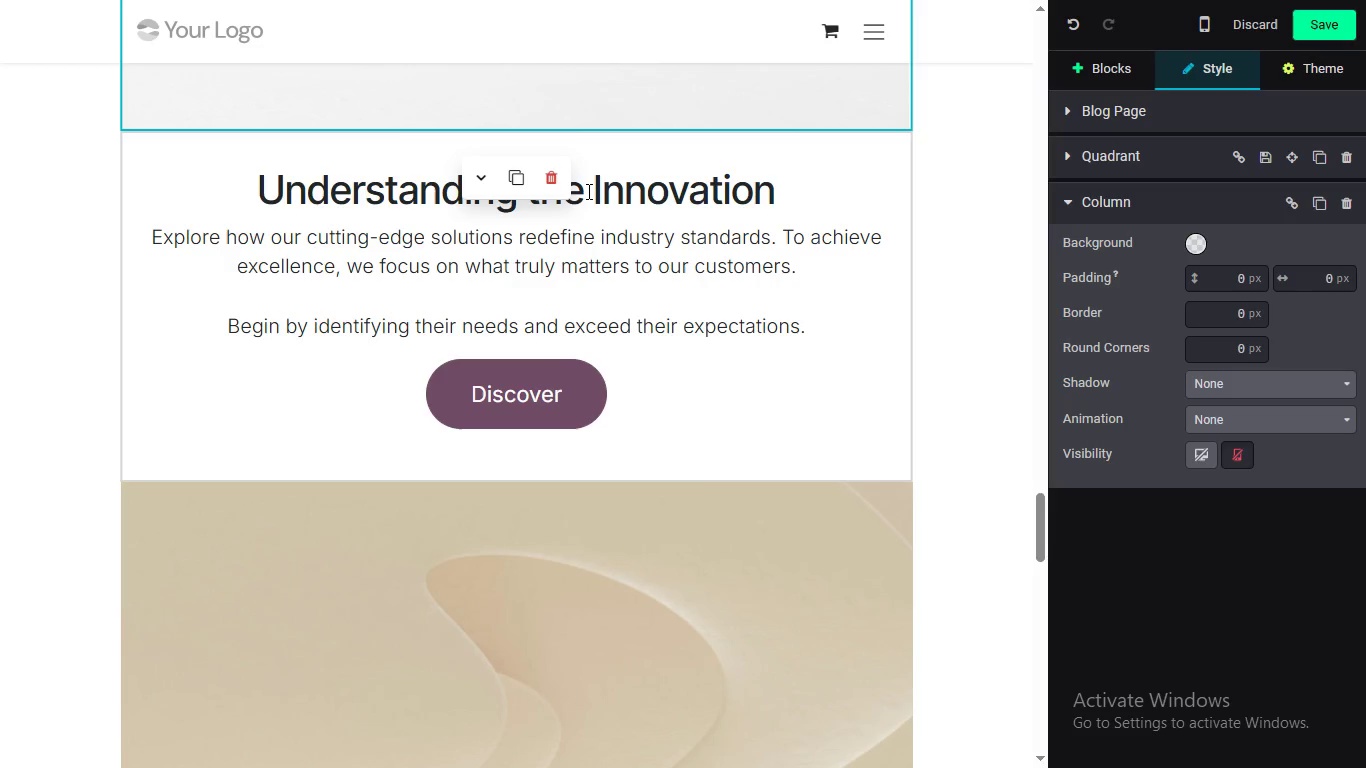 
left_click([542, 179])
 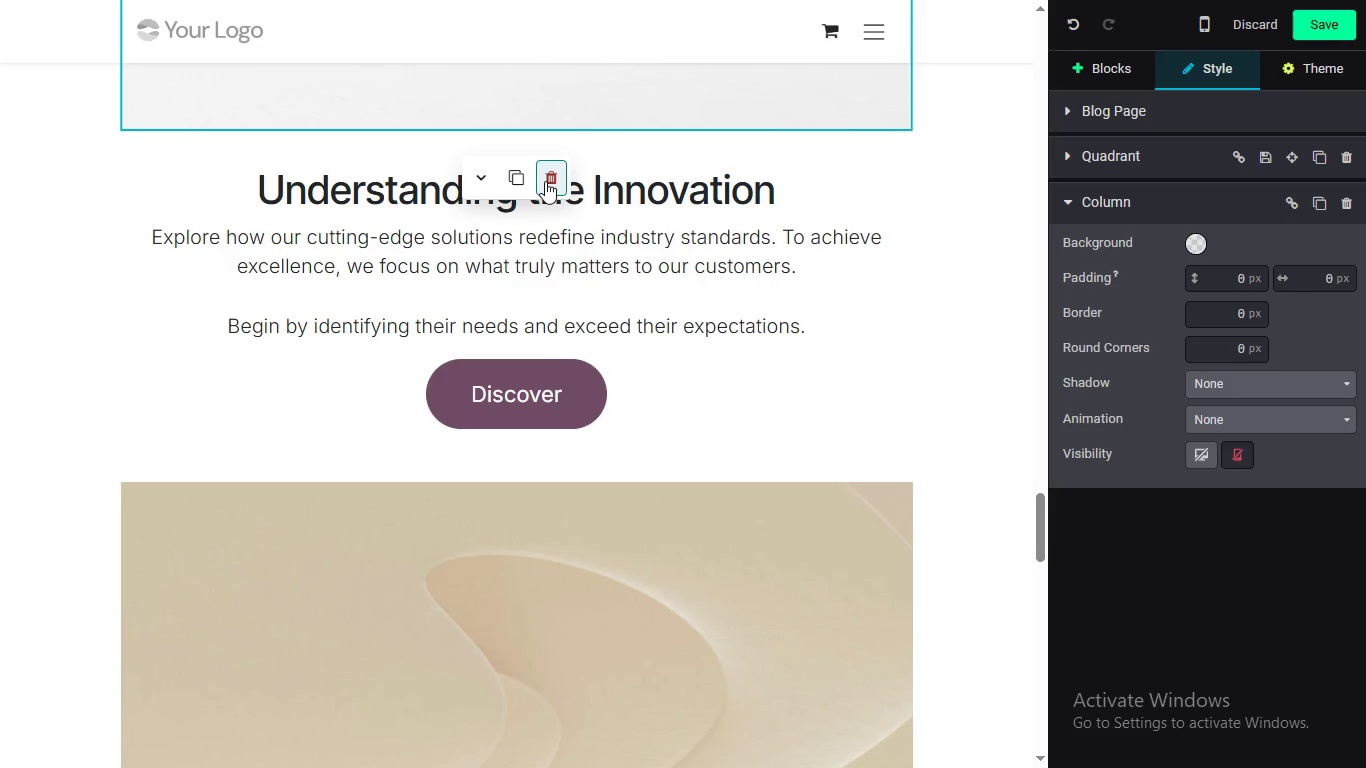 
left_click([569, 599])
 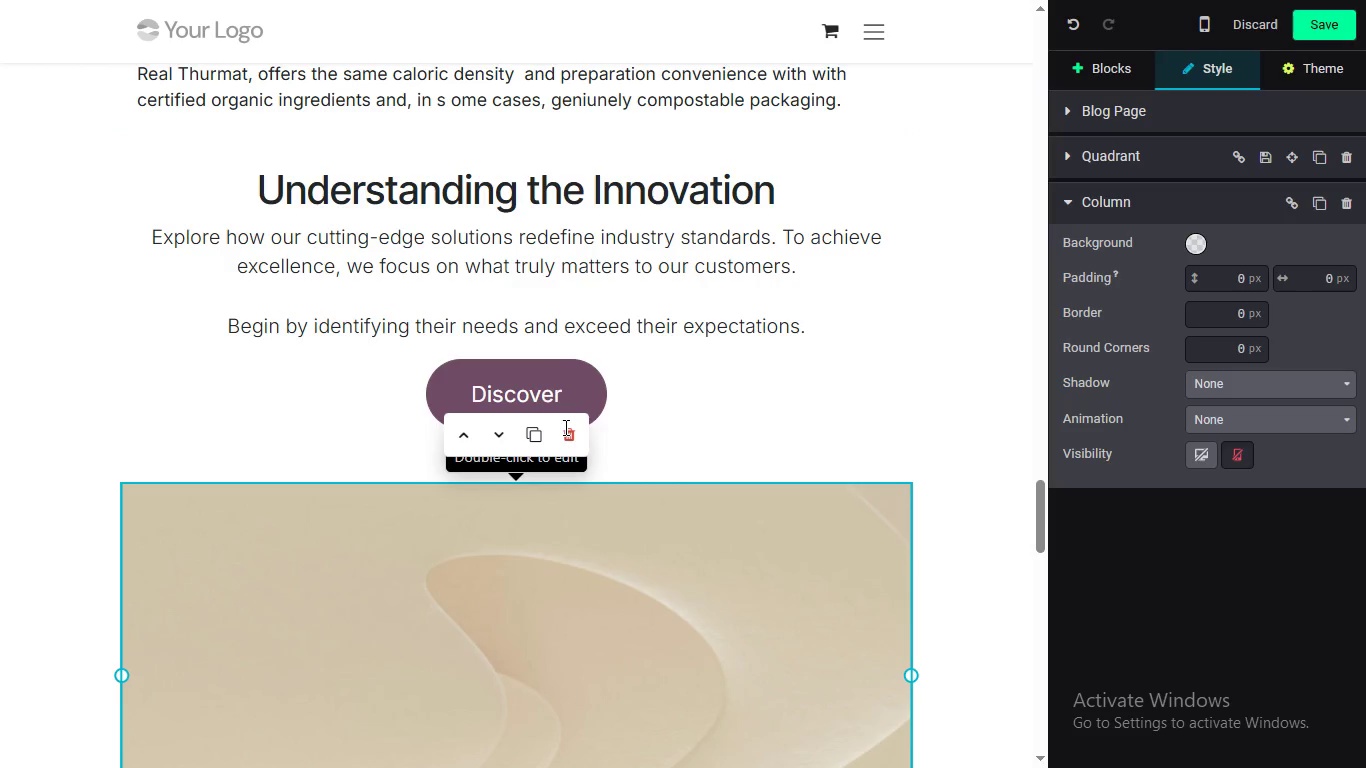 
left_click([571, 422])
 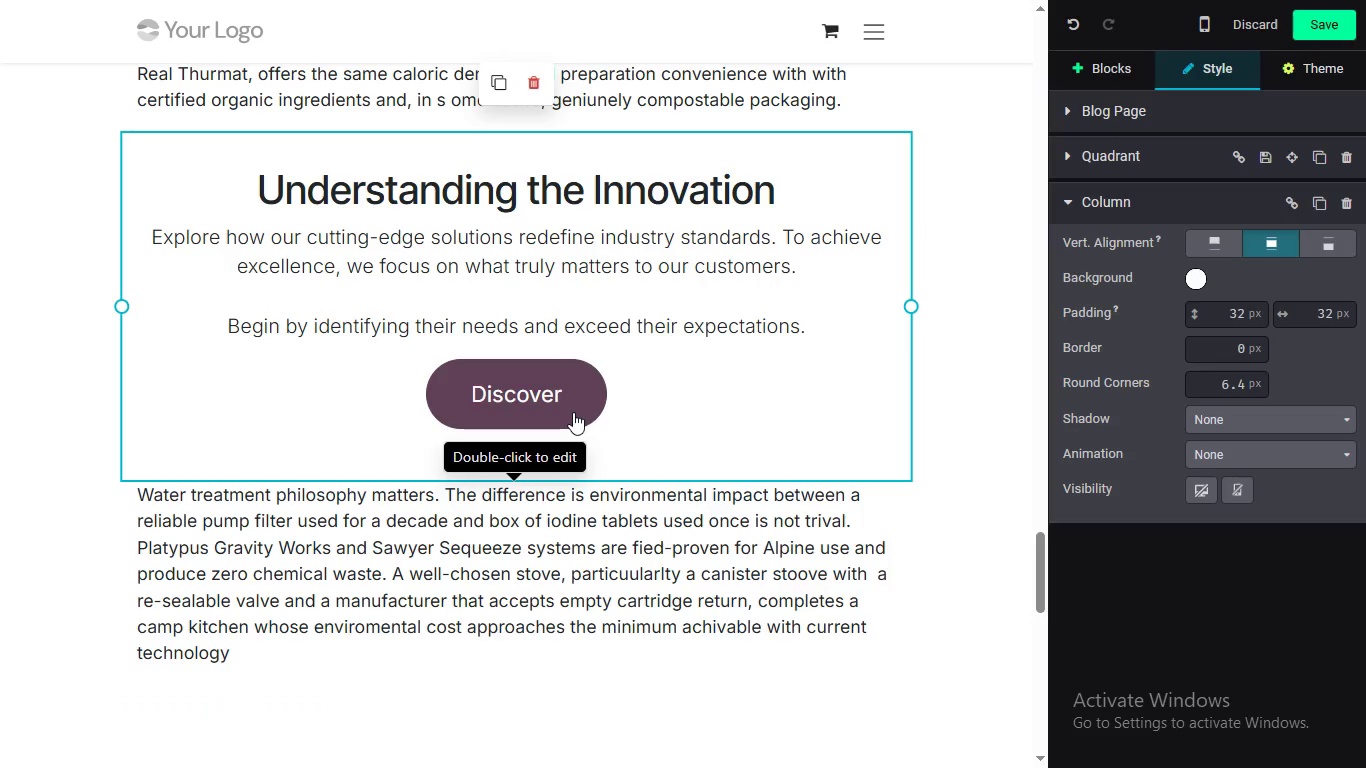 
wait(7.64)
 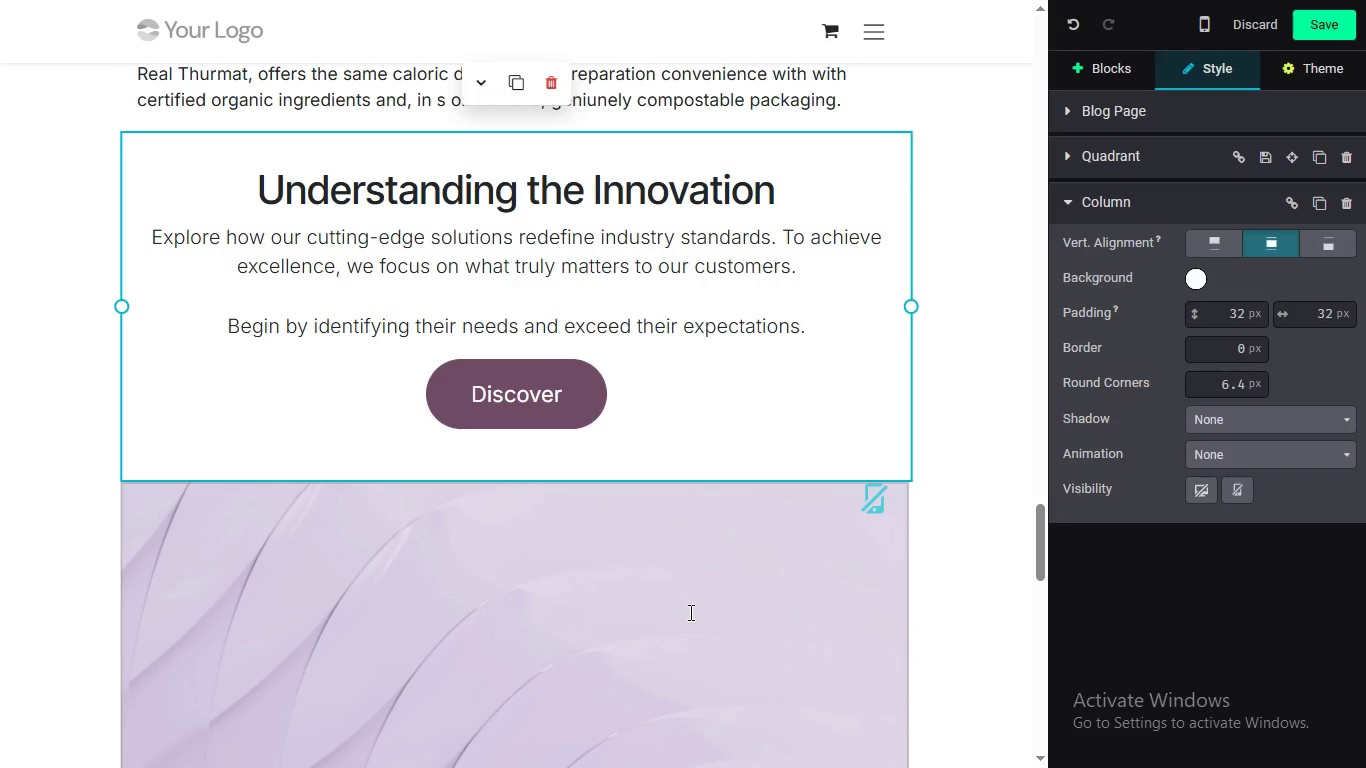 
left_click([662, 131])
 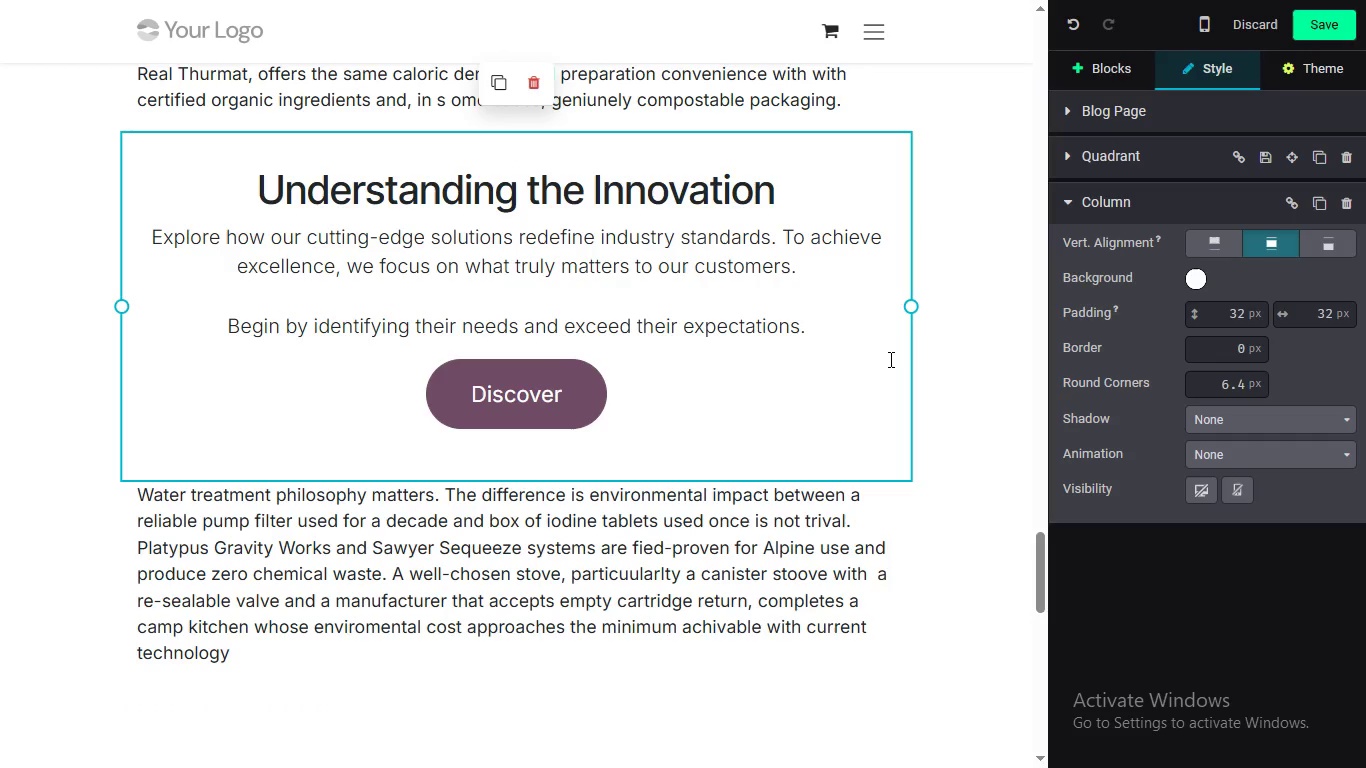 
left_click([902, 375])
 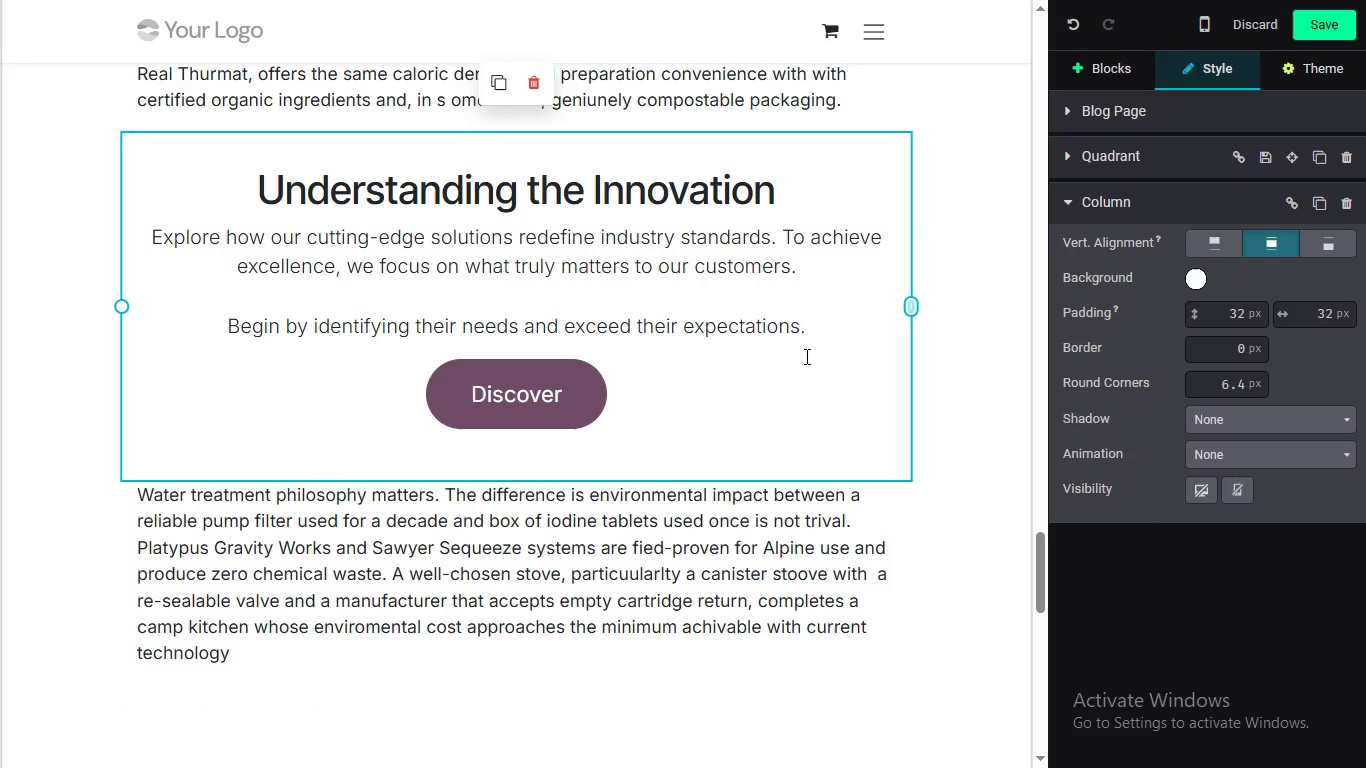 
left_click([695, 482])
 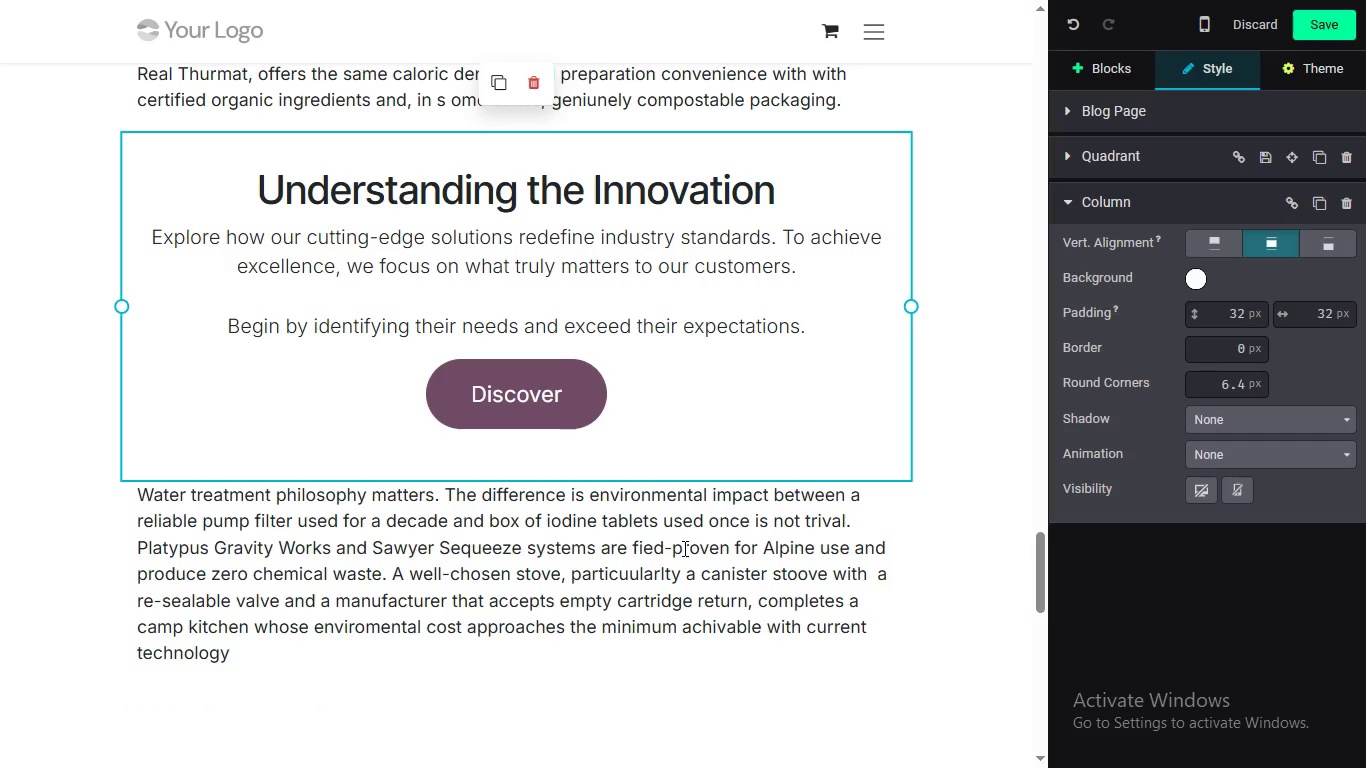 
left_click([683, 549])
 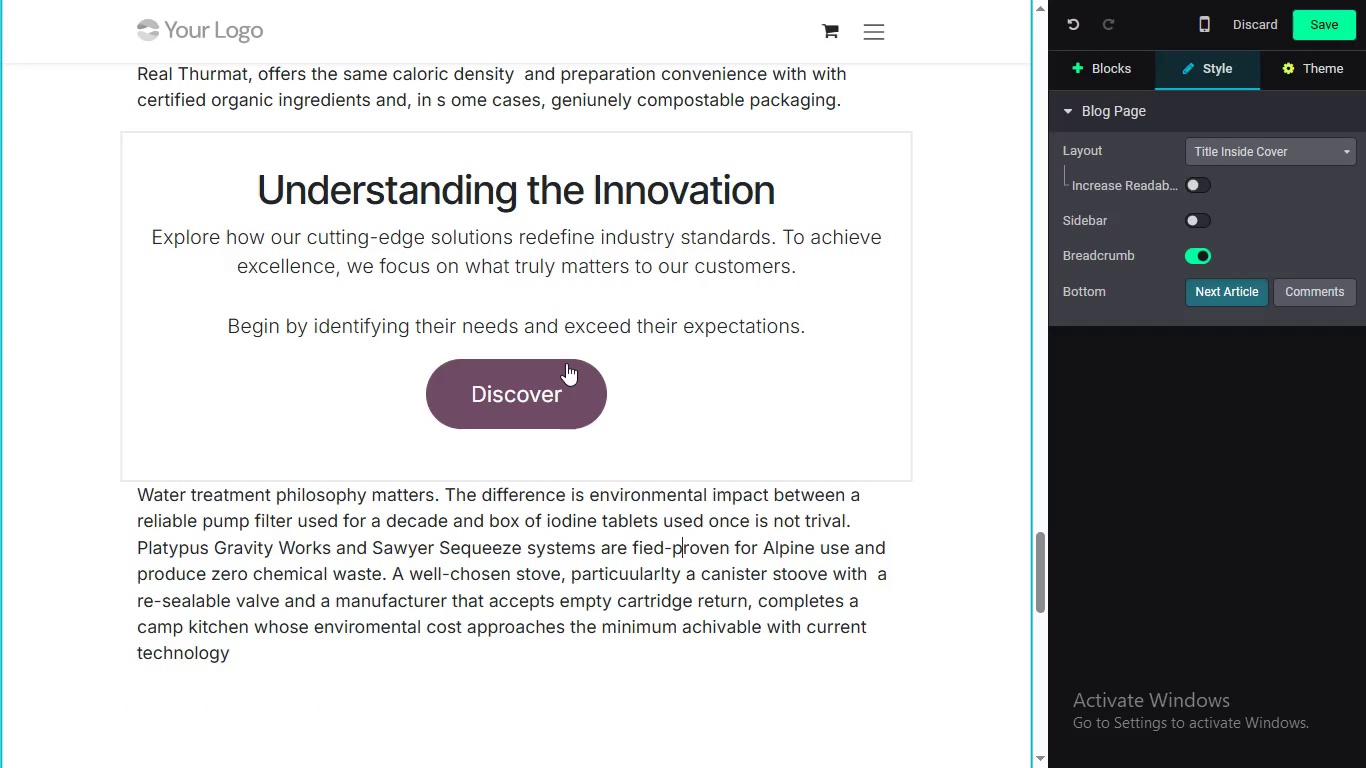 
left_click([588, 124])
 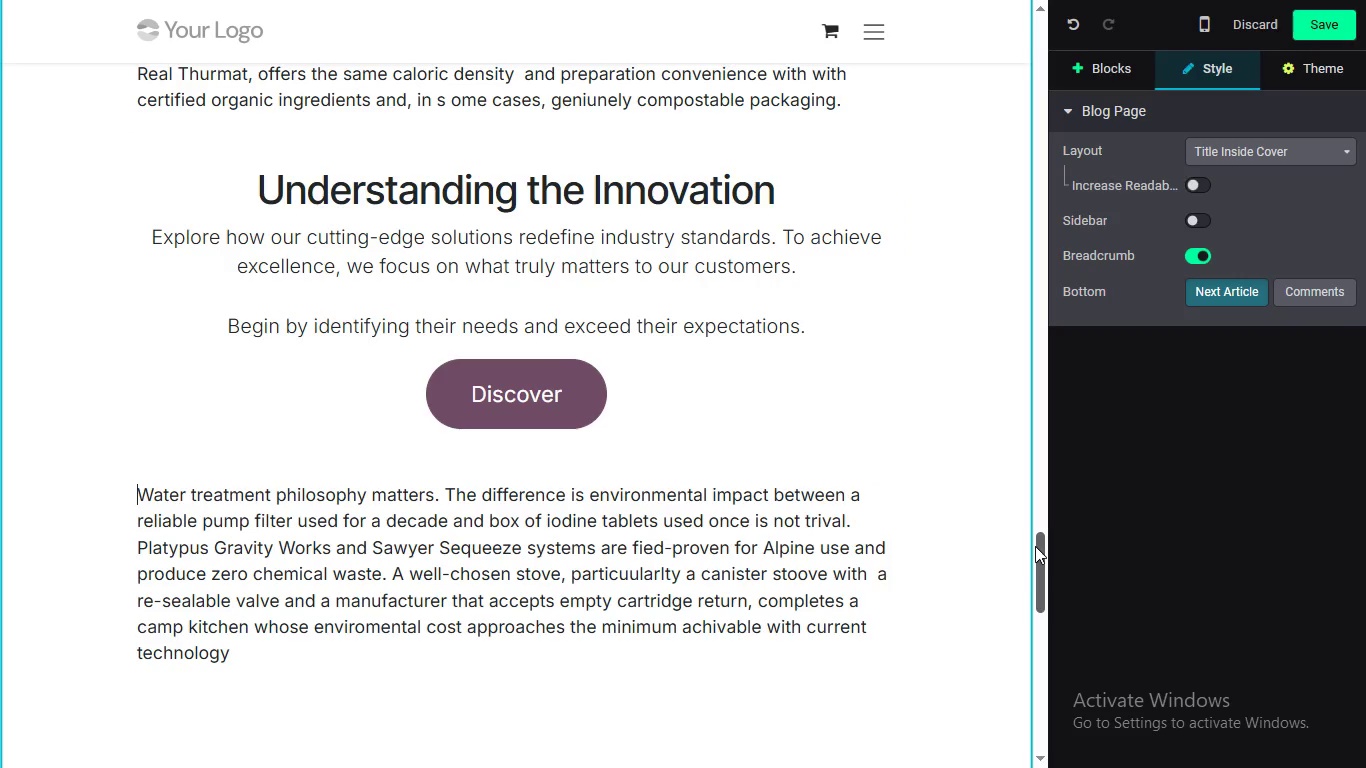 
left_click_drag(start_coordinate=[1037, 568], to_coordinate=[1041, 541])
 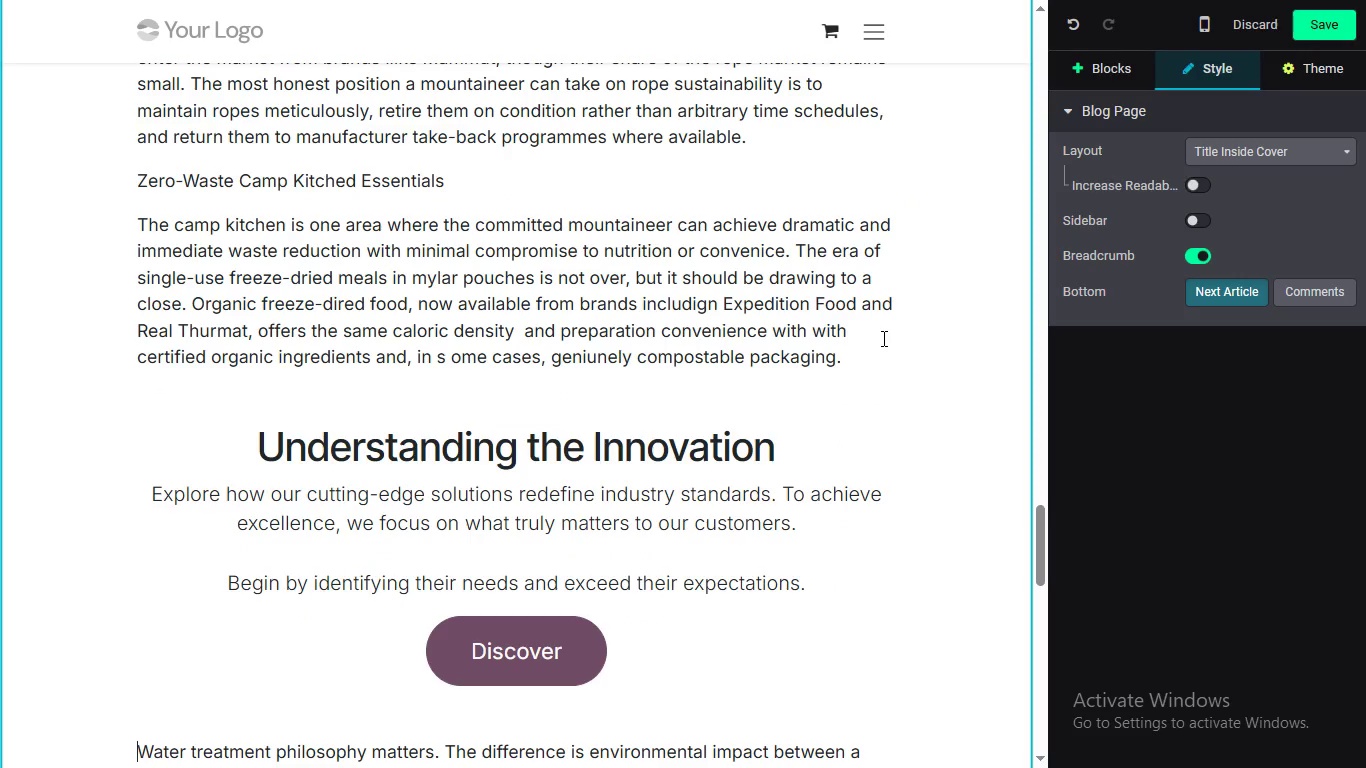 
left_click([882, 338])
 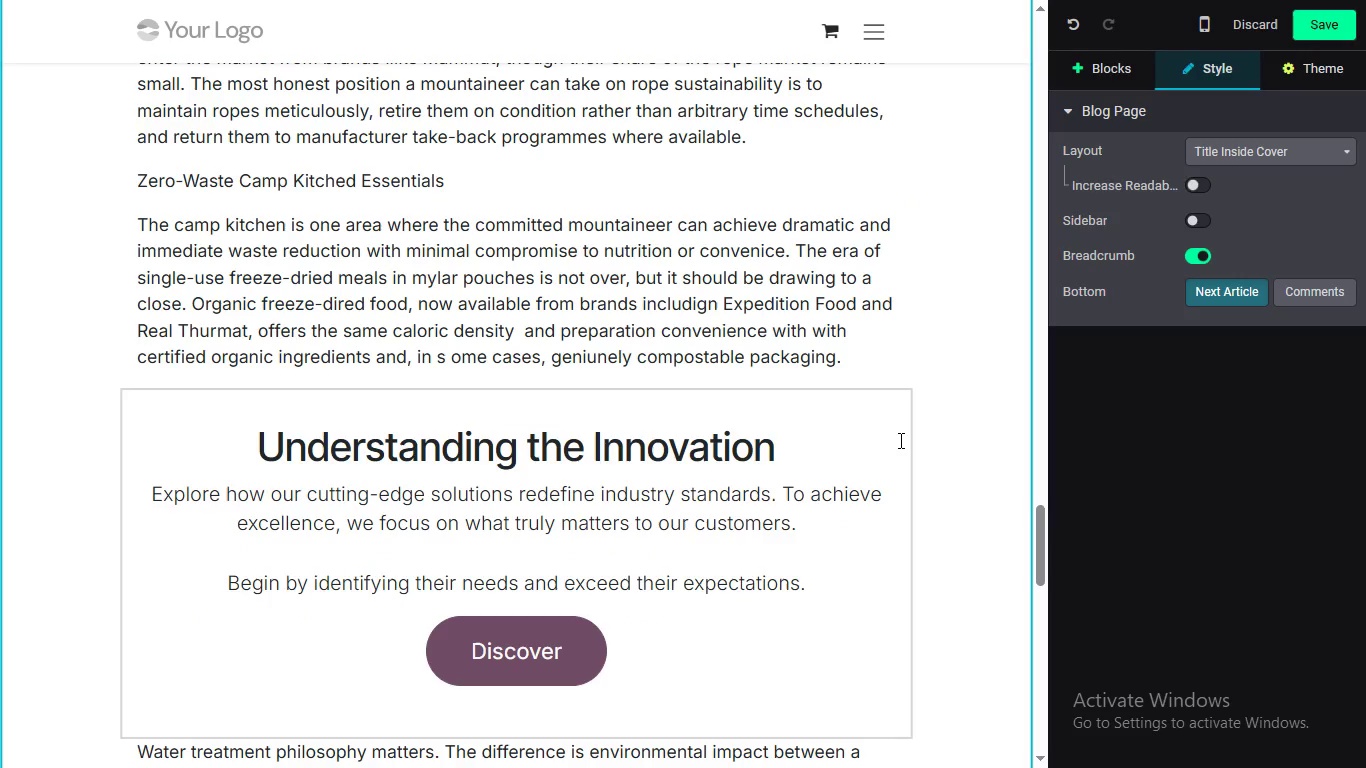 
left_click([899, 440])
 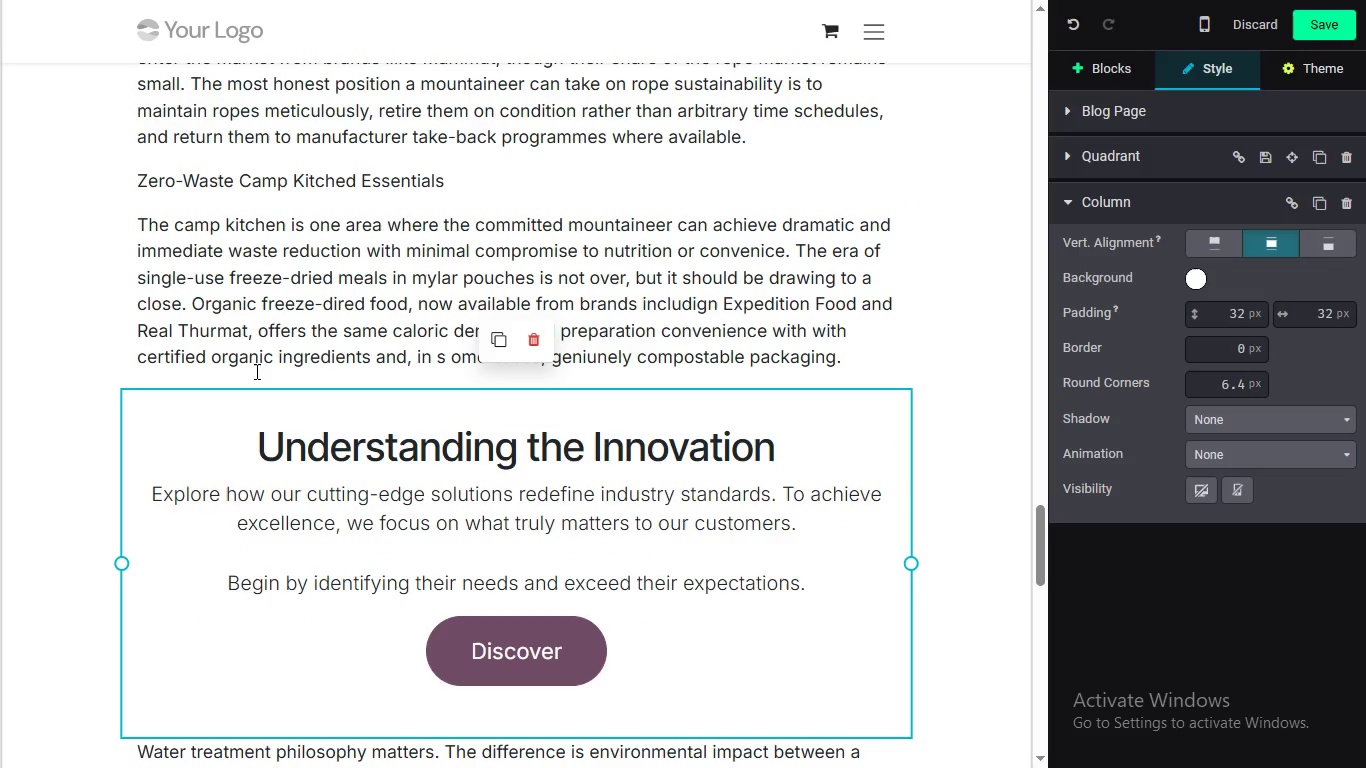 
wait(6.64)
 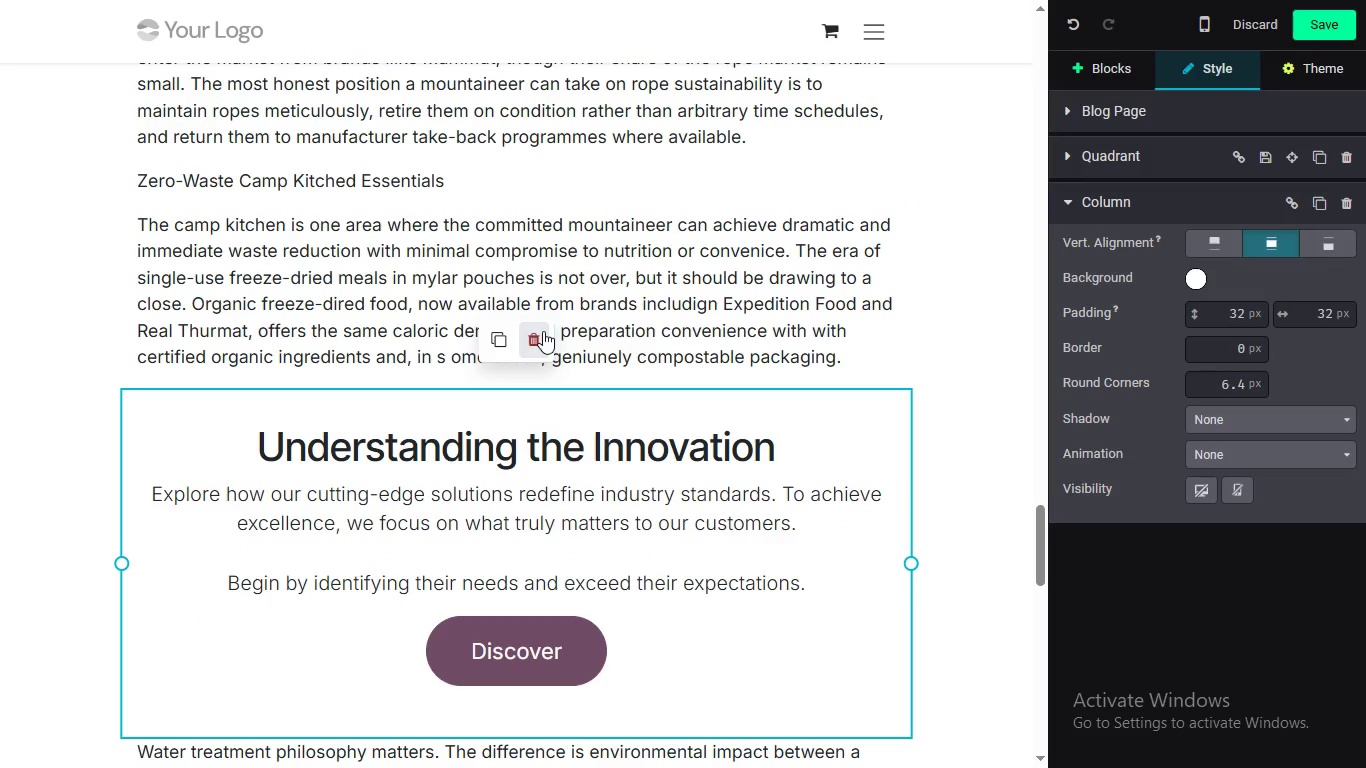 
left_click([1125, 157])
 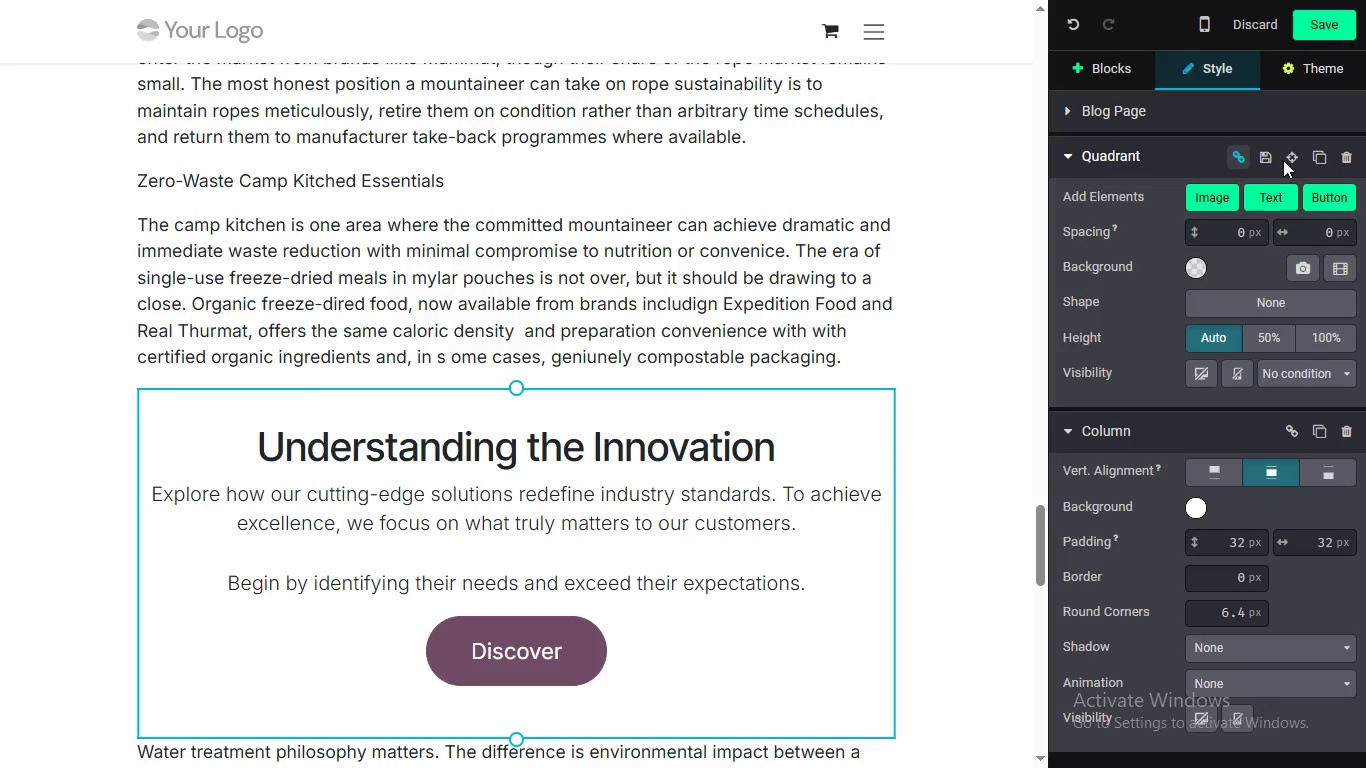 
wait(6.01)
 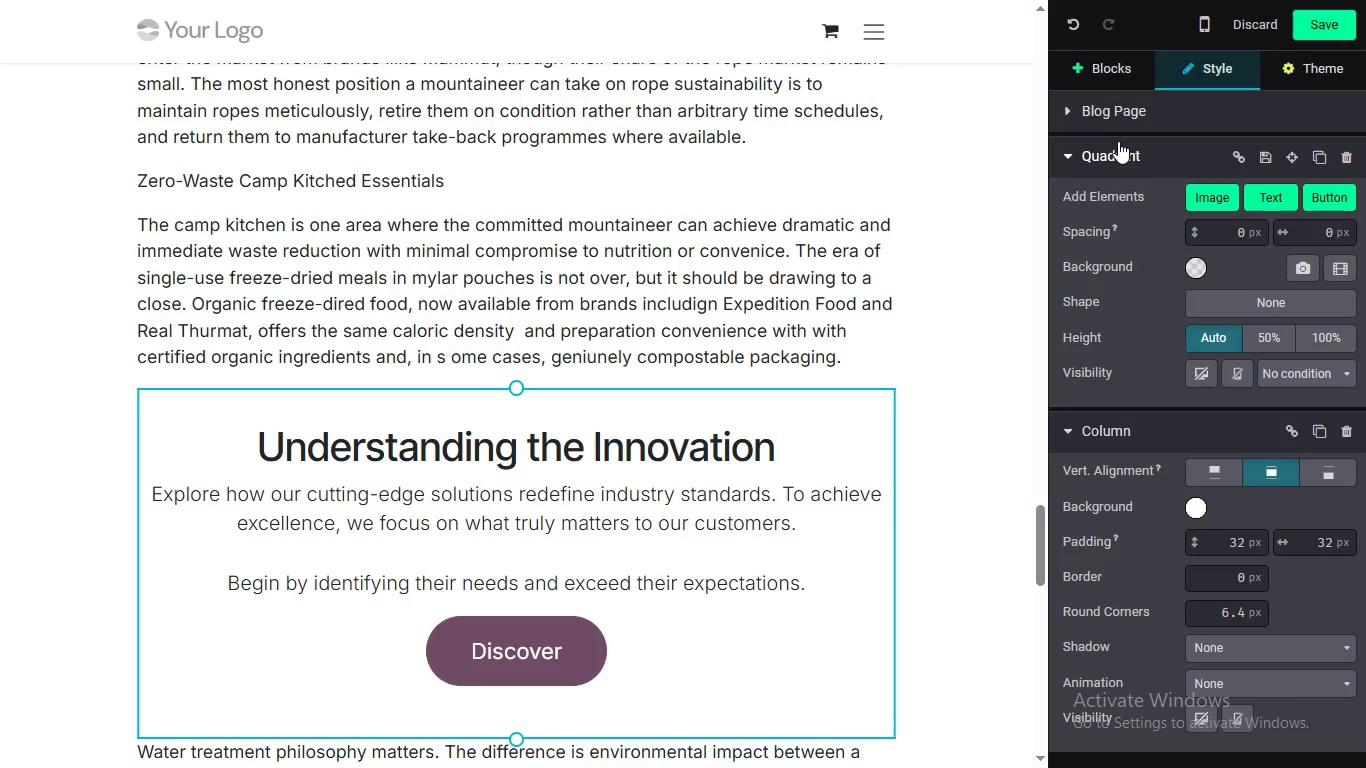 
mouse_move([1325, 171])
 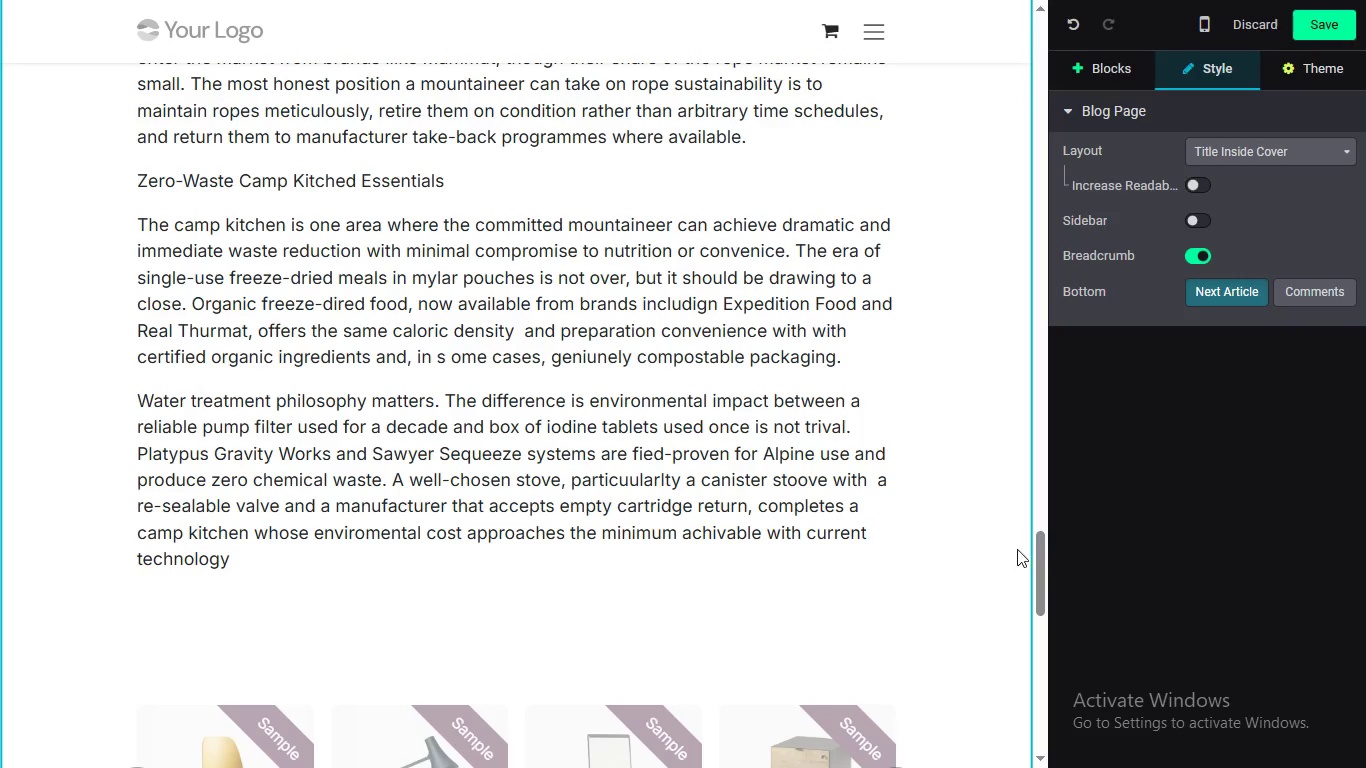 
left_click_drag(start_coordinate=[1043, 546], to_coordinate=[1042, 607])
 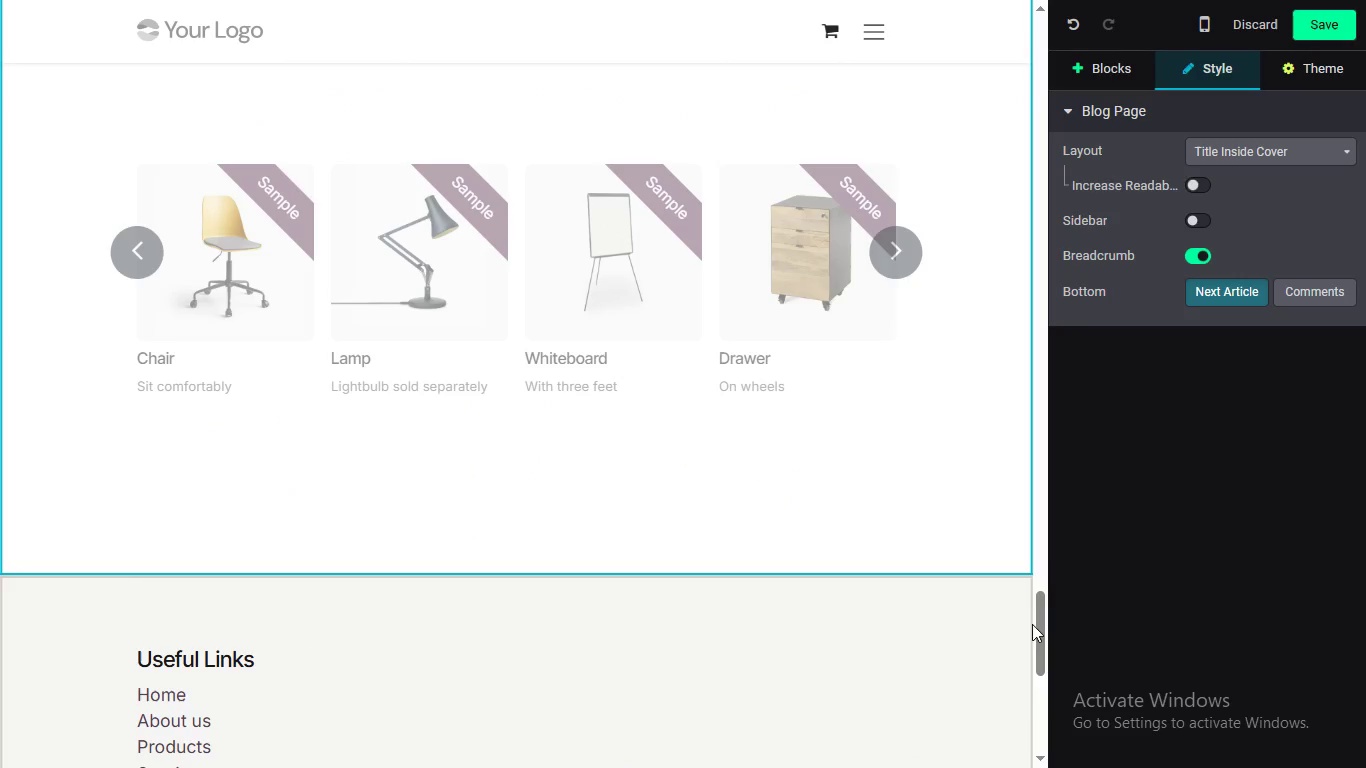 
left_click_drag(start_coordinate=[1040, 624], to_coordinate=[1034, 593])
 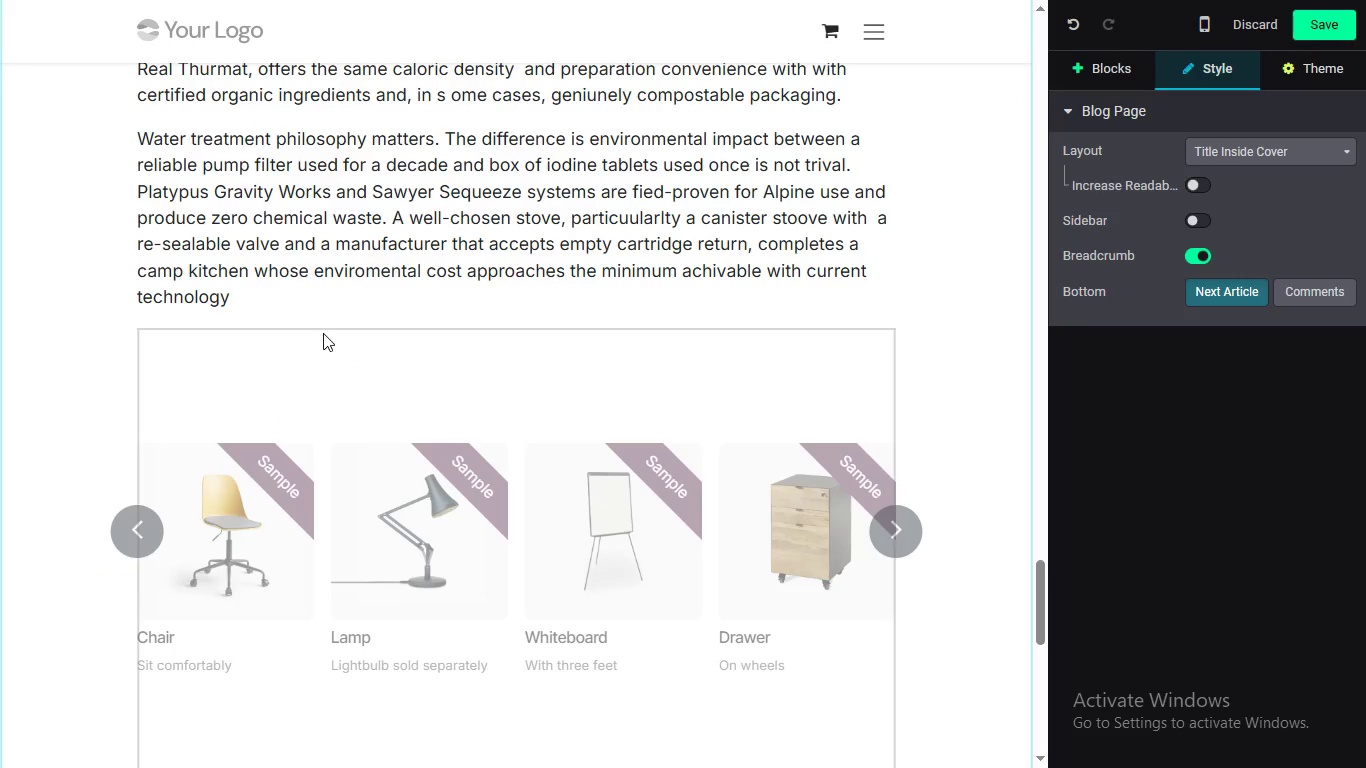 
left_click([323, 333])
 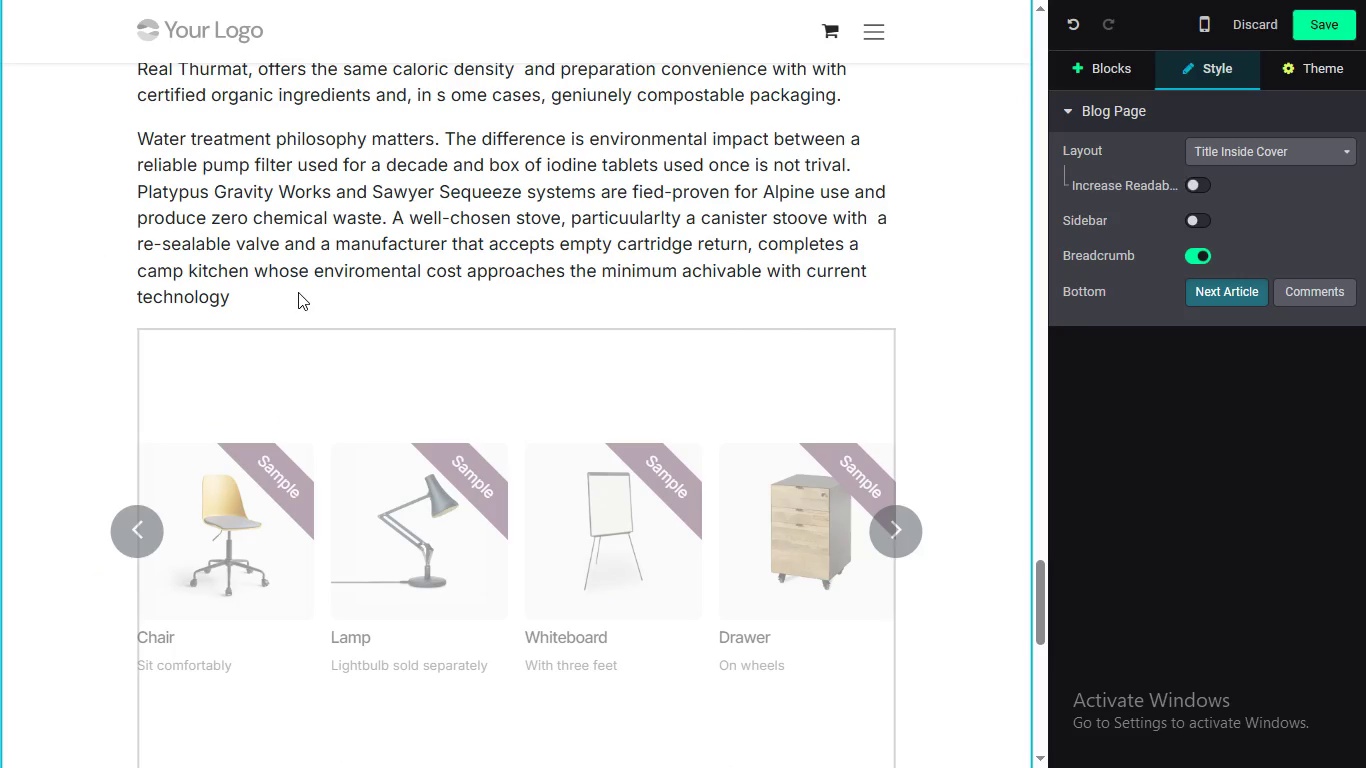 
double_click([297, 291])
 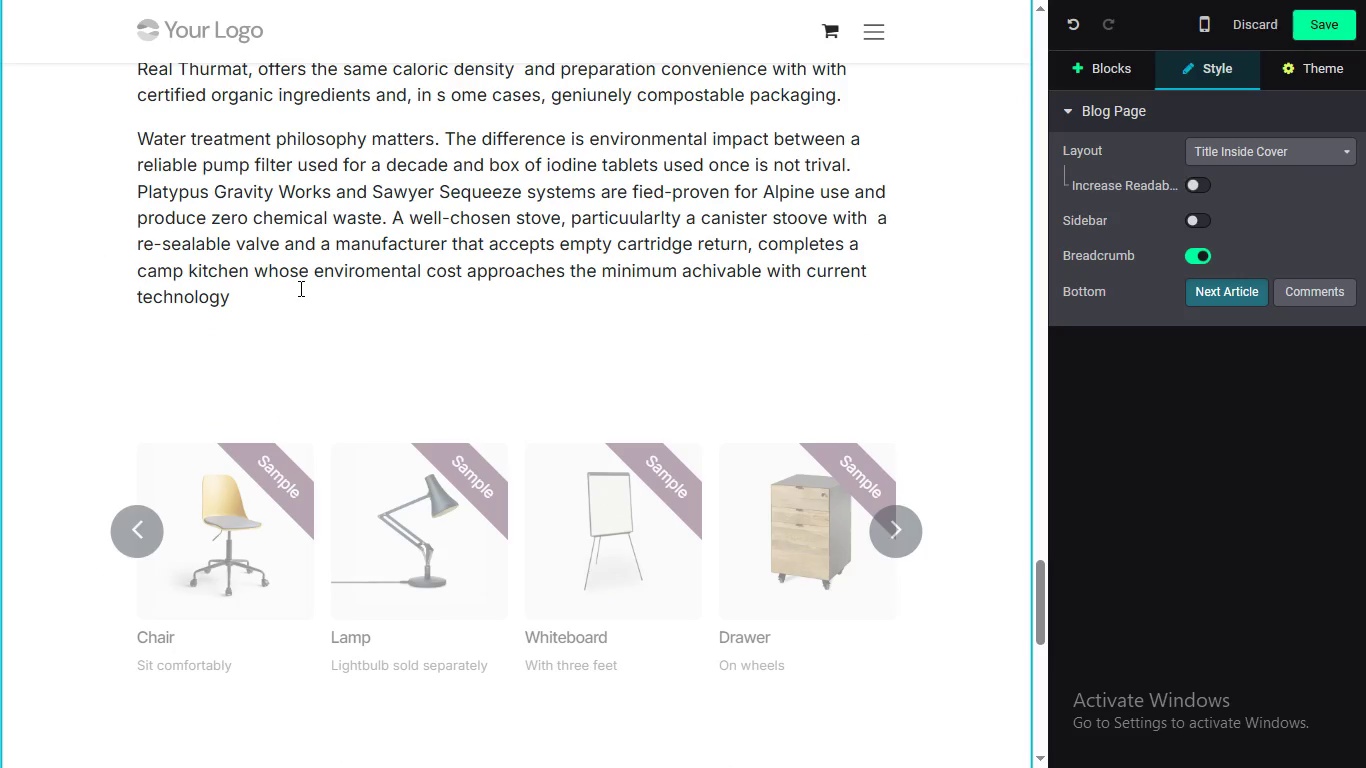 
key(Enter)
 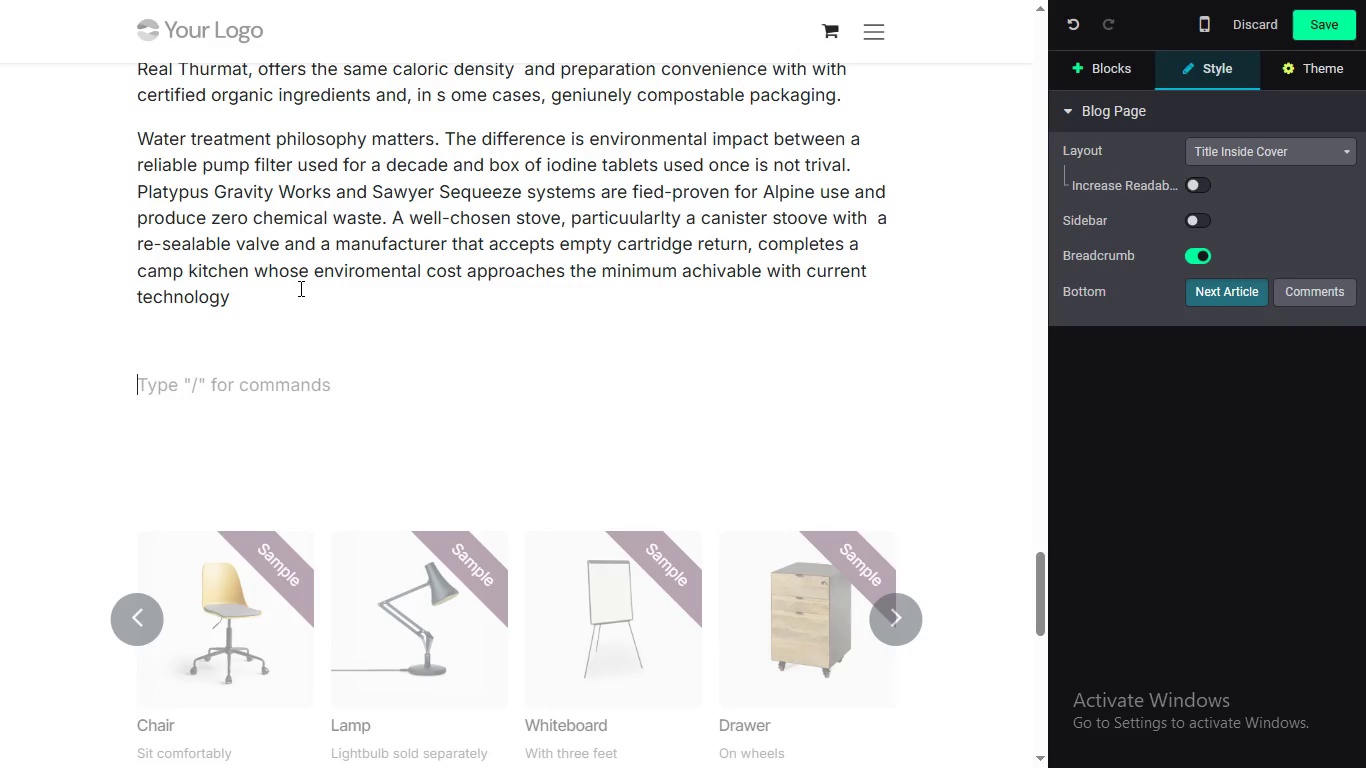 
key(Enter)
 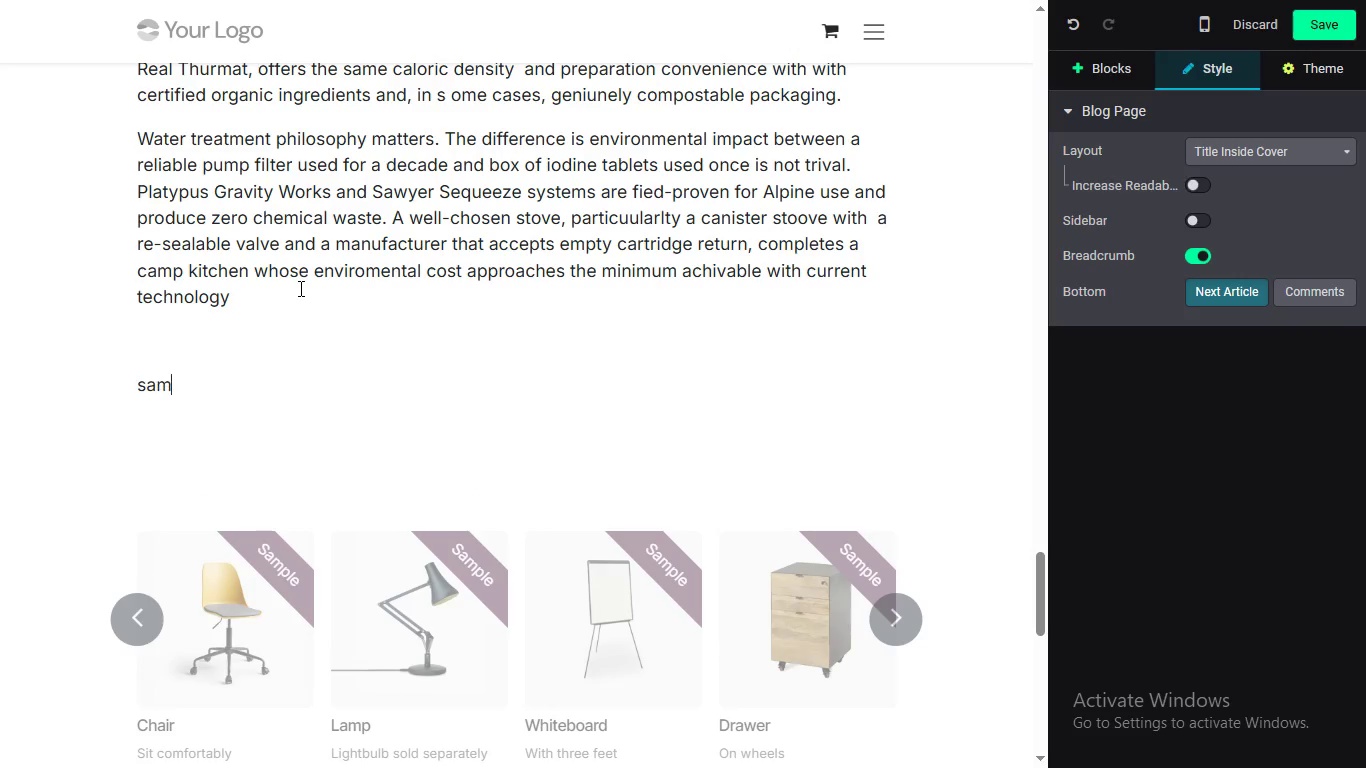 
type(sample)
 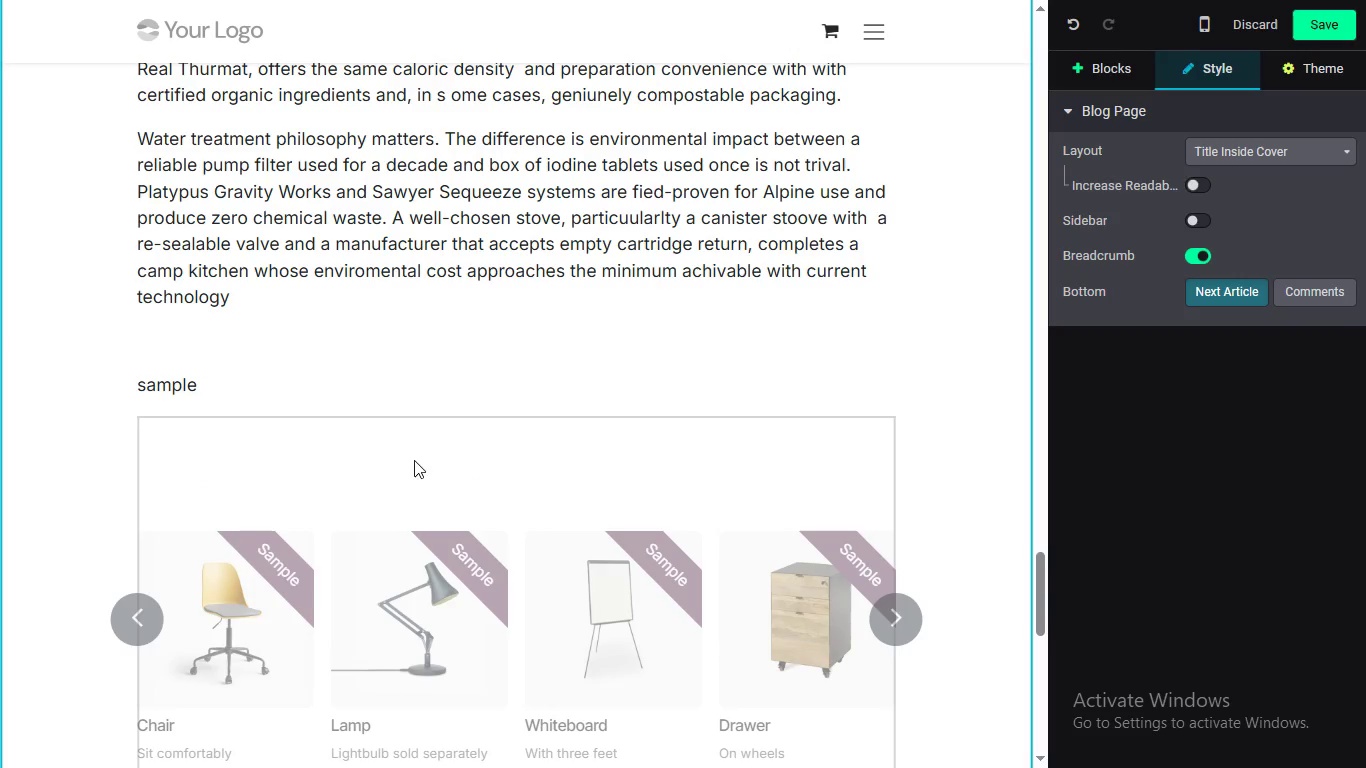 
left_click_drag(start_coordinate=[434, 467], to_coordinate=[442, 471])
 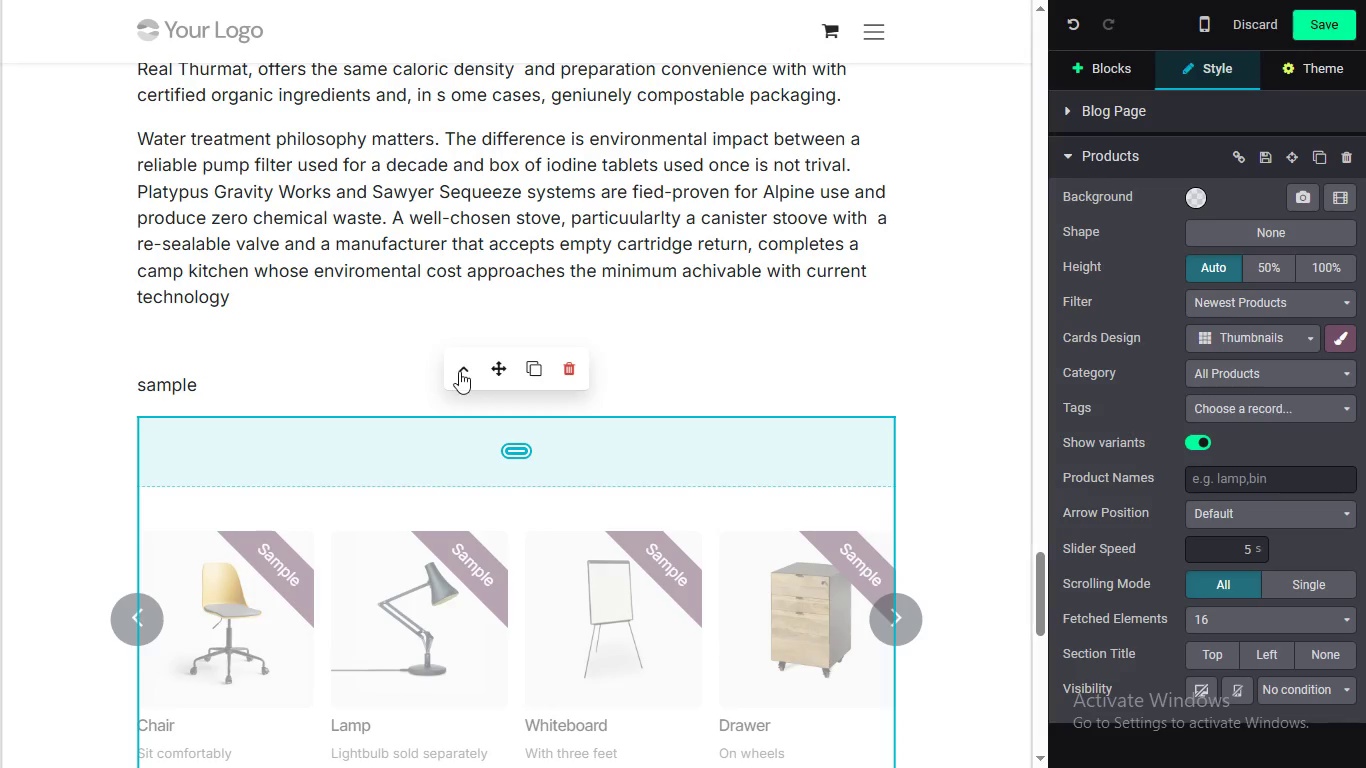 
left_click([459, 371])
 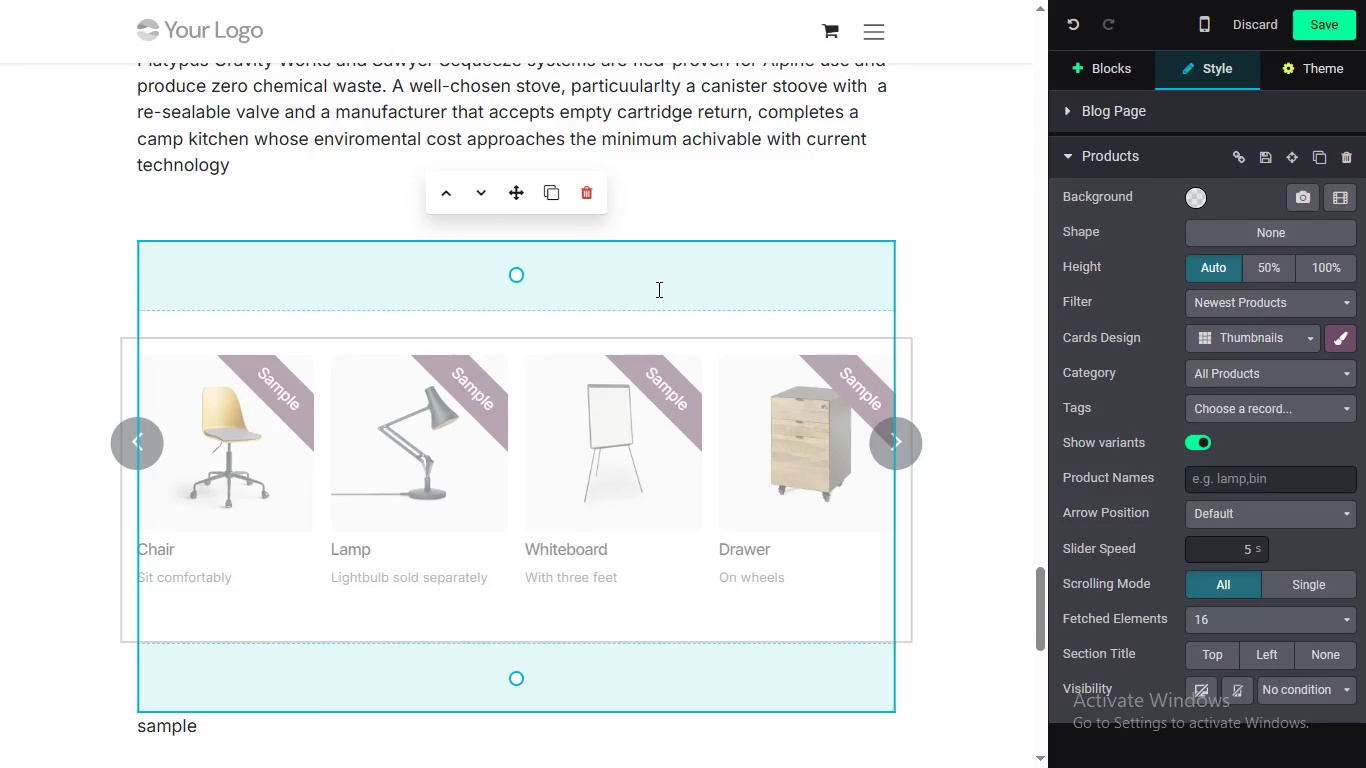 
left_click([451, 187])
 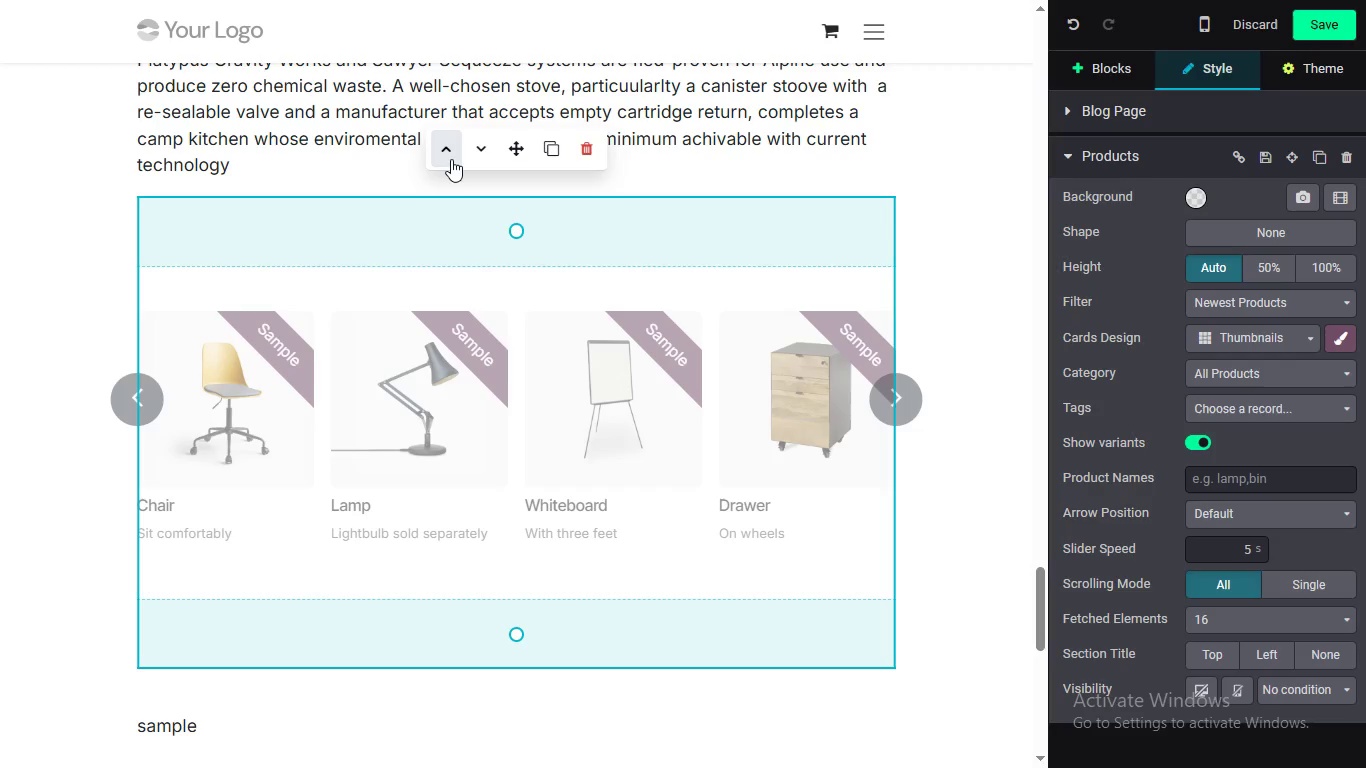 
left_click([451, 159])
 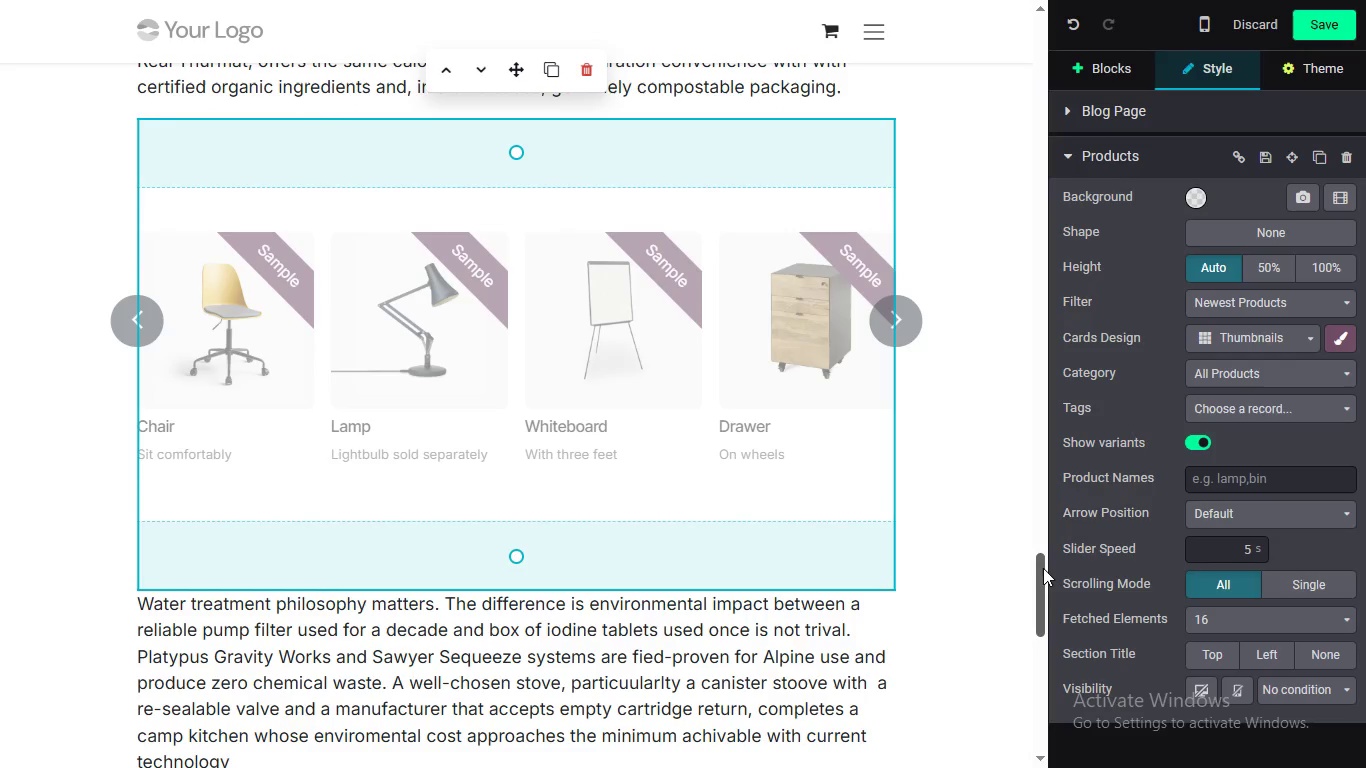 
left_click_drag(start_coordinate=[1045, 568], to_coordinate=[1040, 548])
 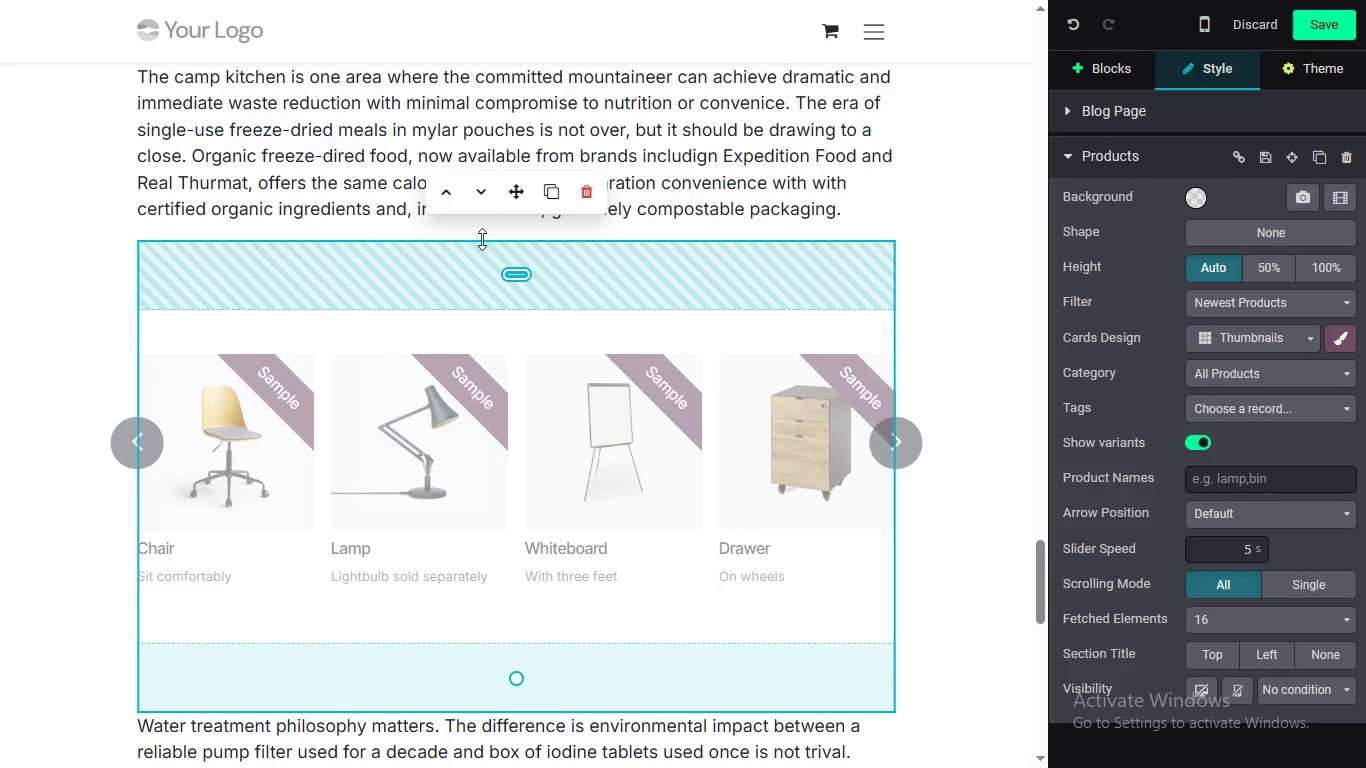 
wait(5.12)
 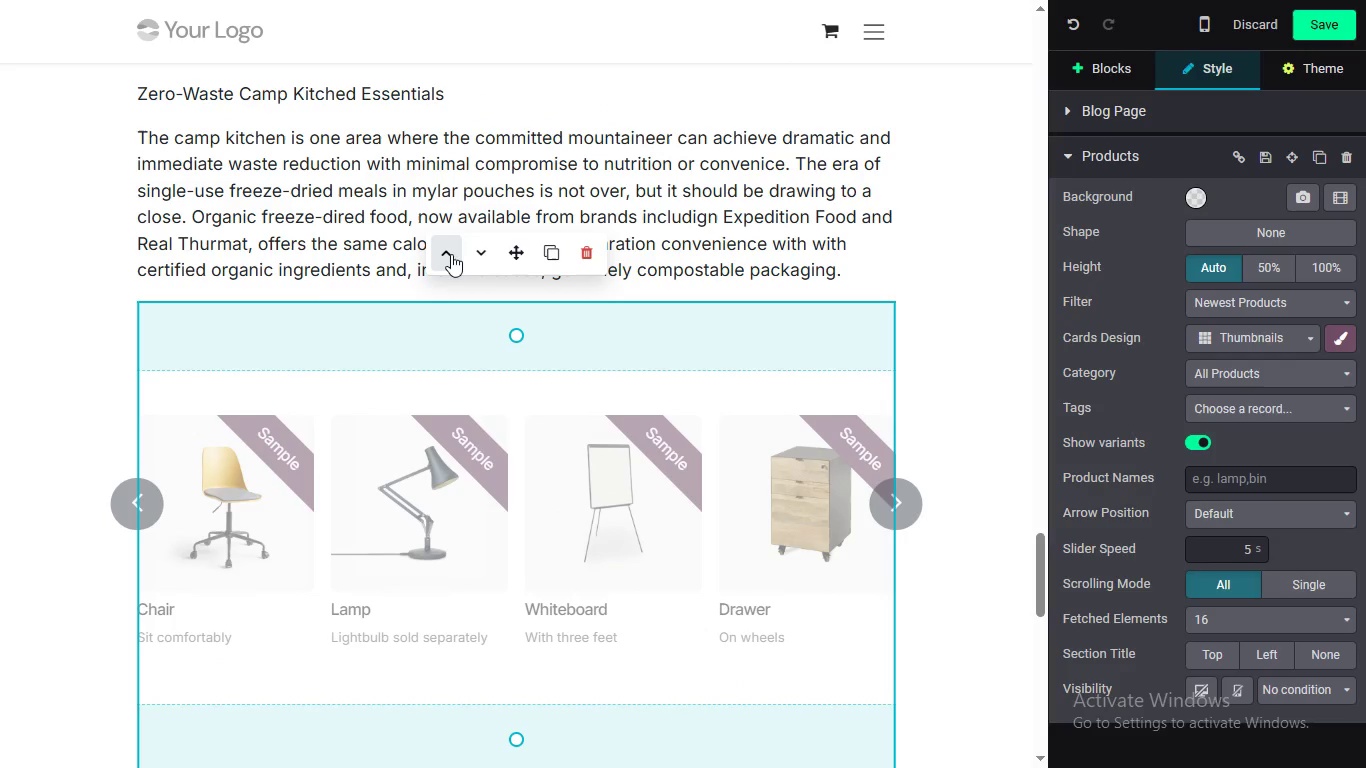 
left_click([485, 188])
 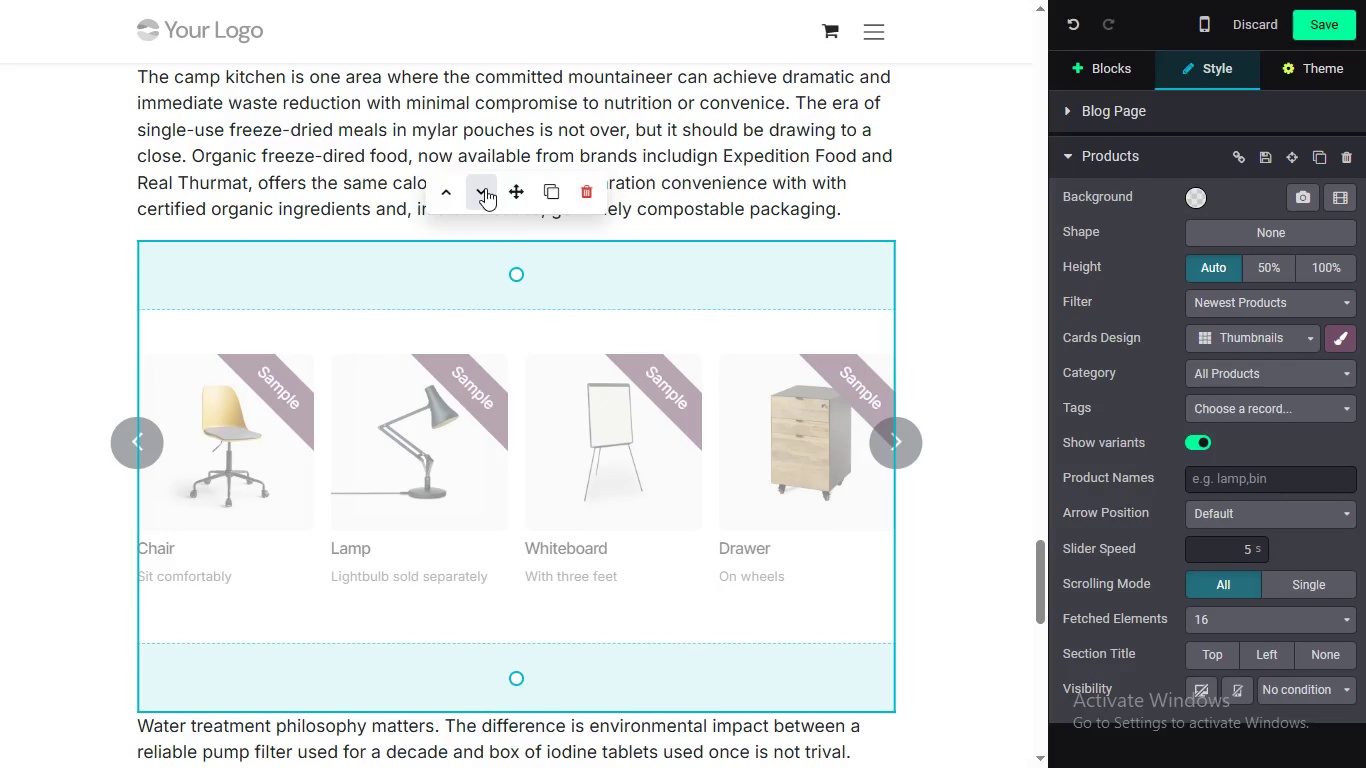 
left_click([485, 188])
 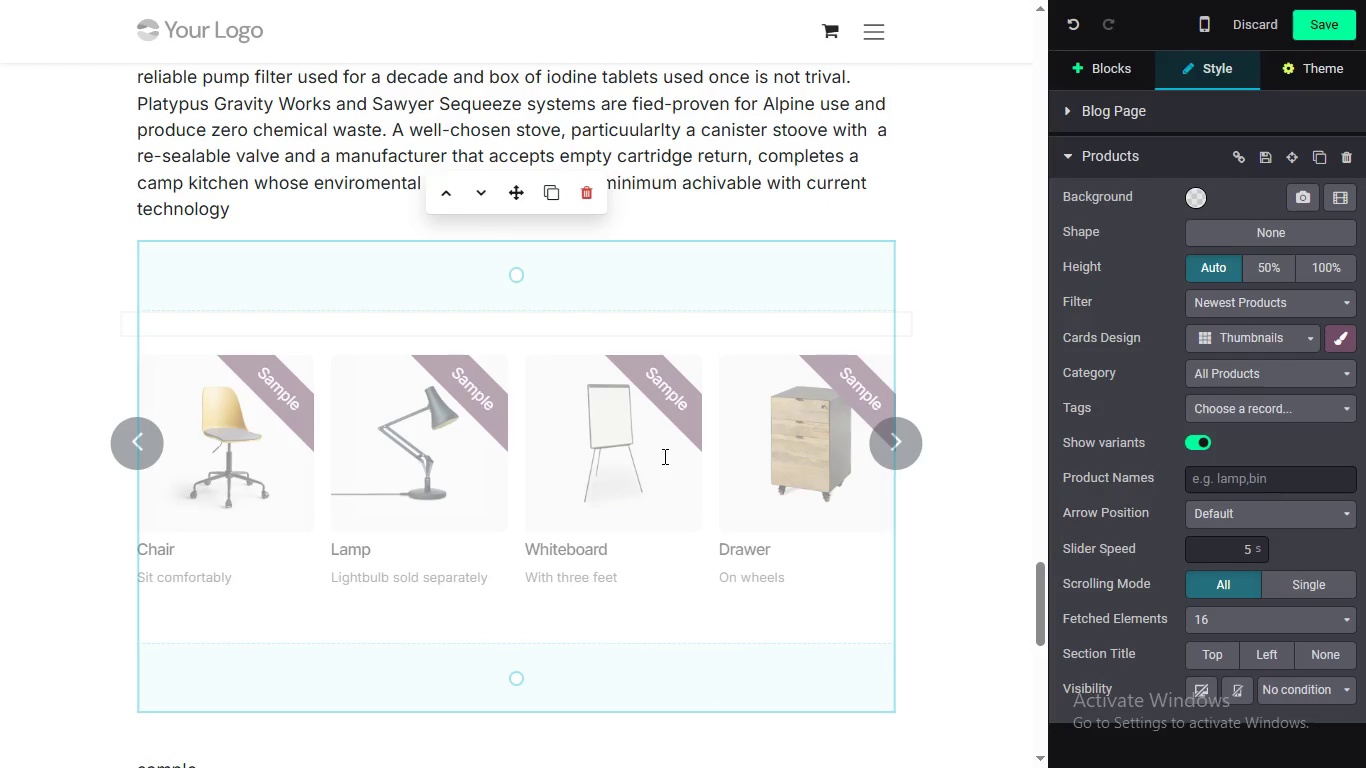 
left_click_drag(start_coordinate=[1043, 582], to_coordinate=[1029, 605])
 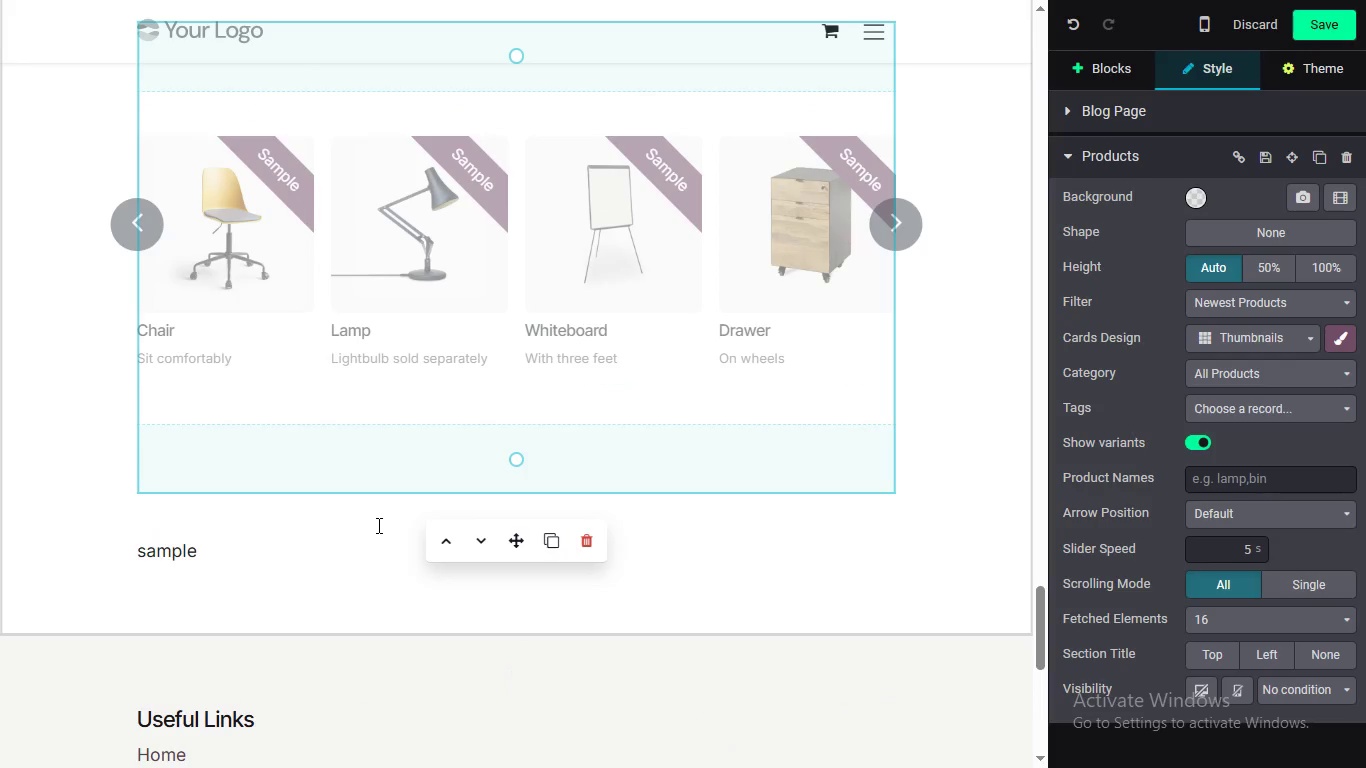 
left_click([377, 525])
 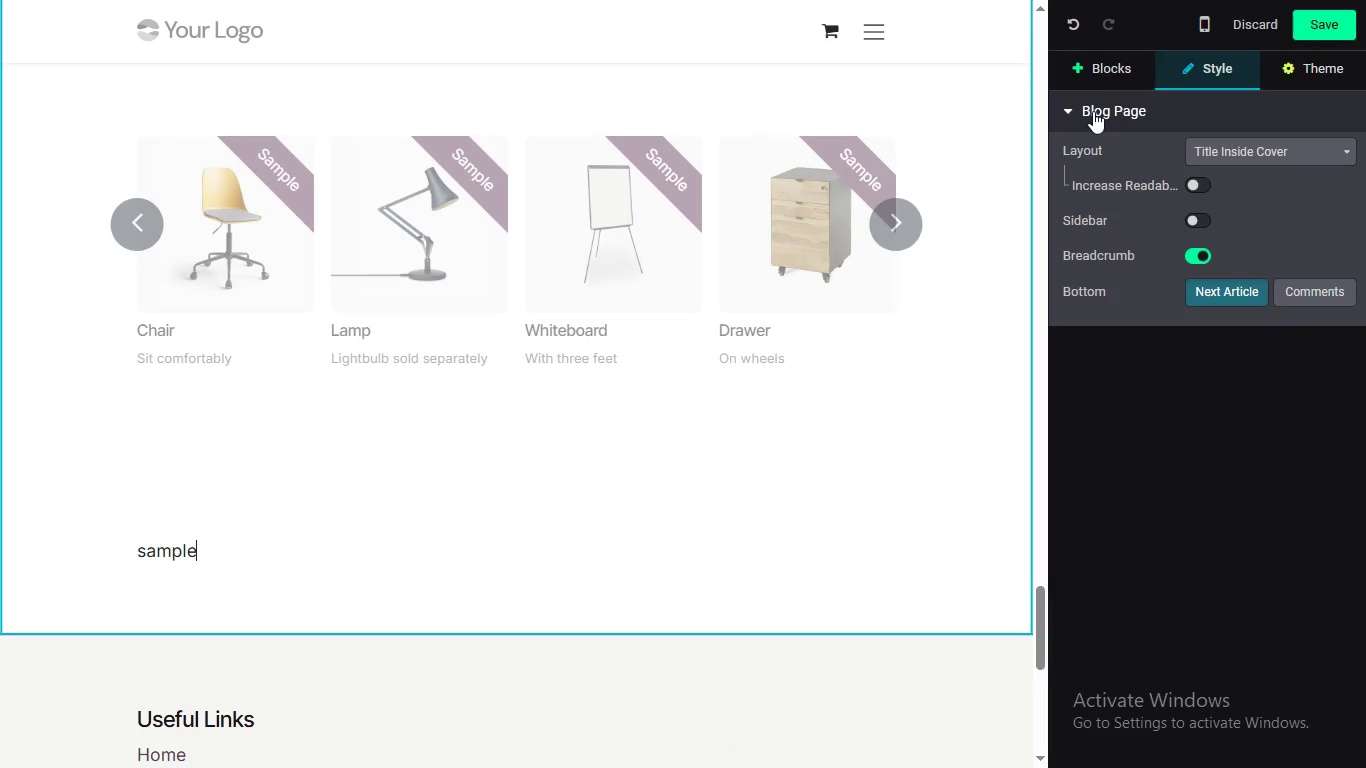 
mouse_move([1090, 96])
 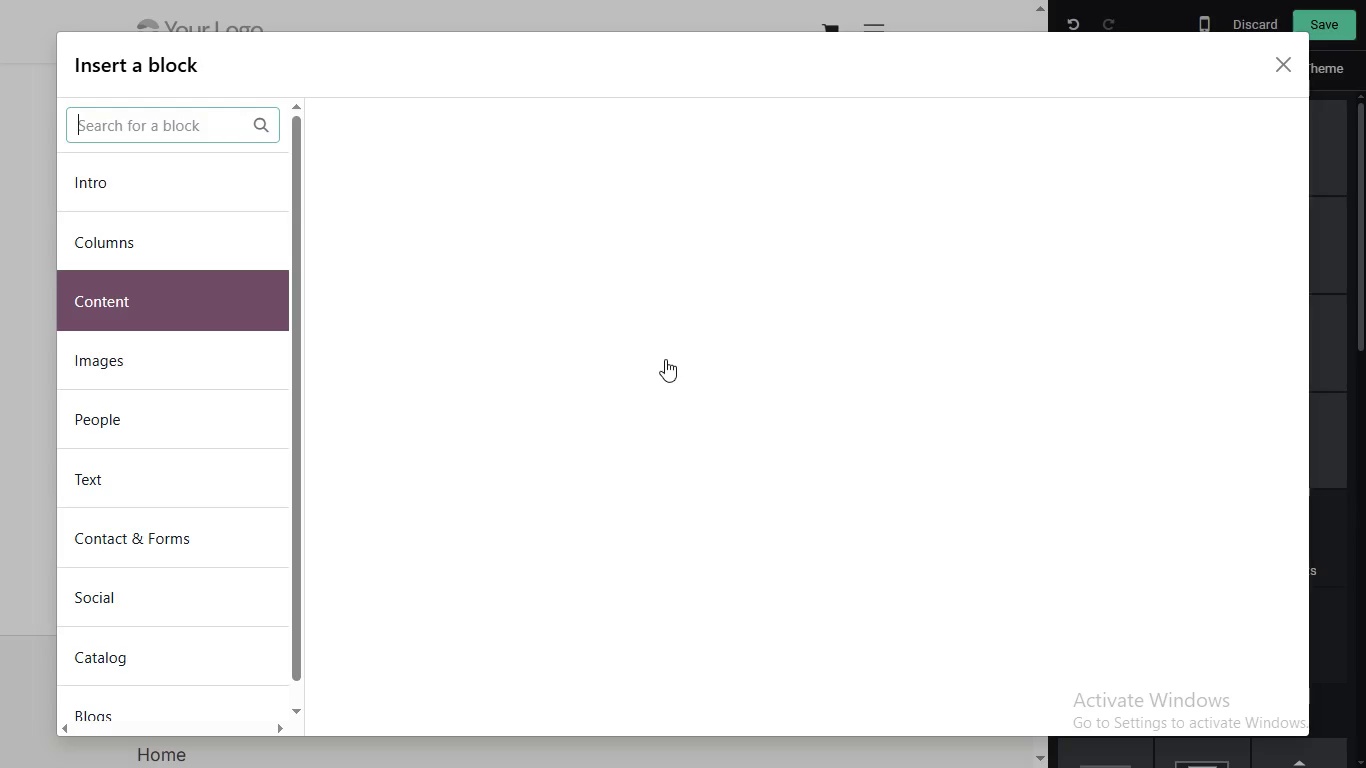 
scroll: coordinate [880, 489], scroll_direction: down, amount: 10.0
 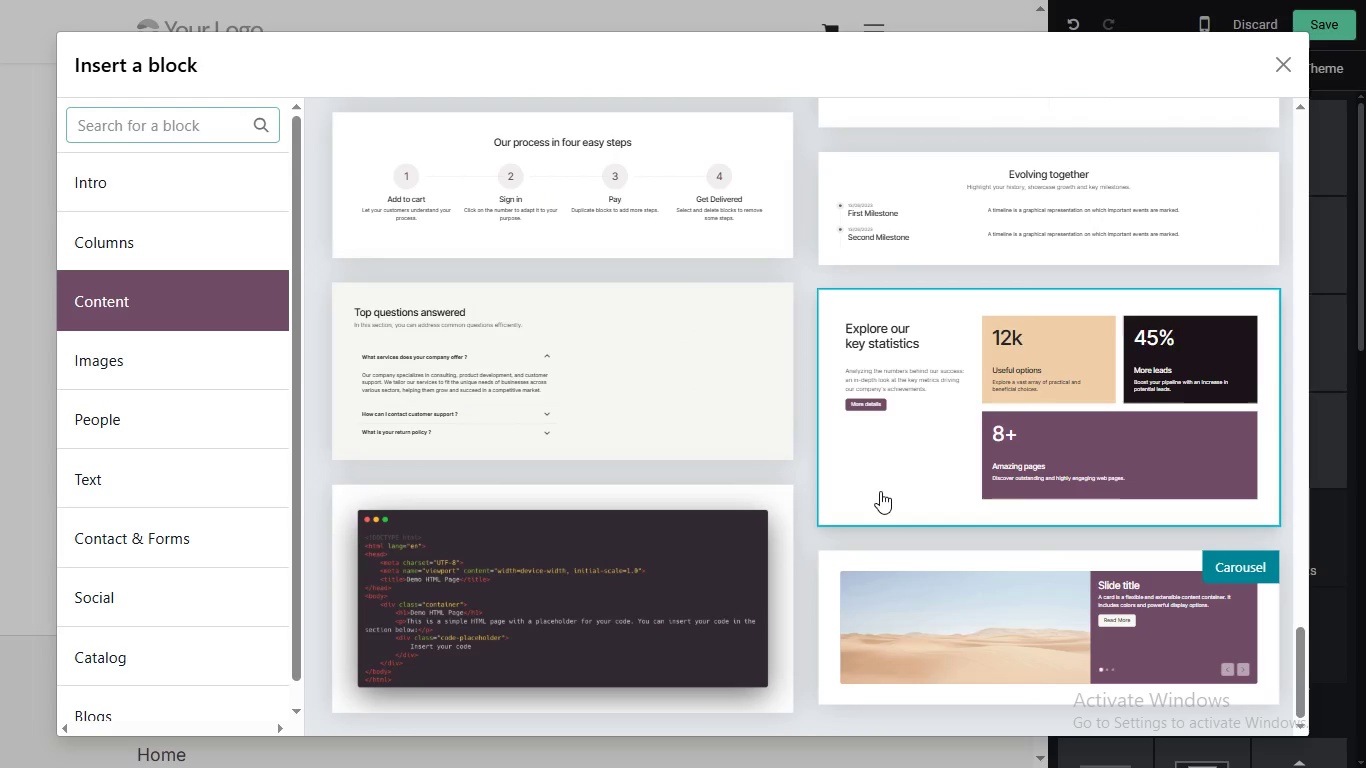 
scroll: coordinate [881, 496], scroll_direction: up, amount: 6.0
 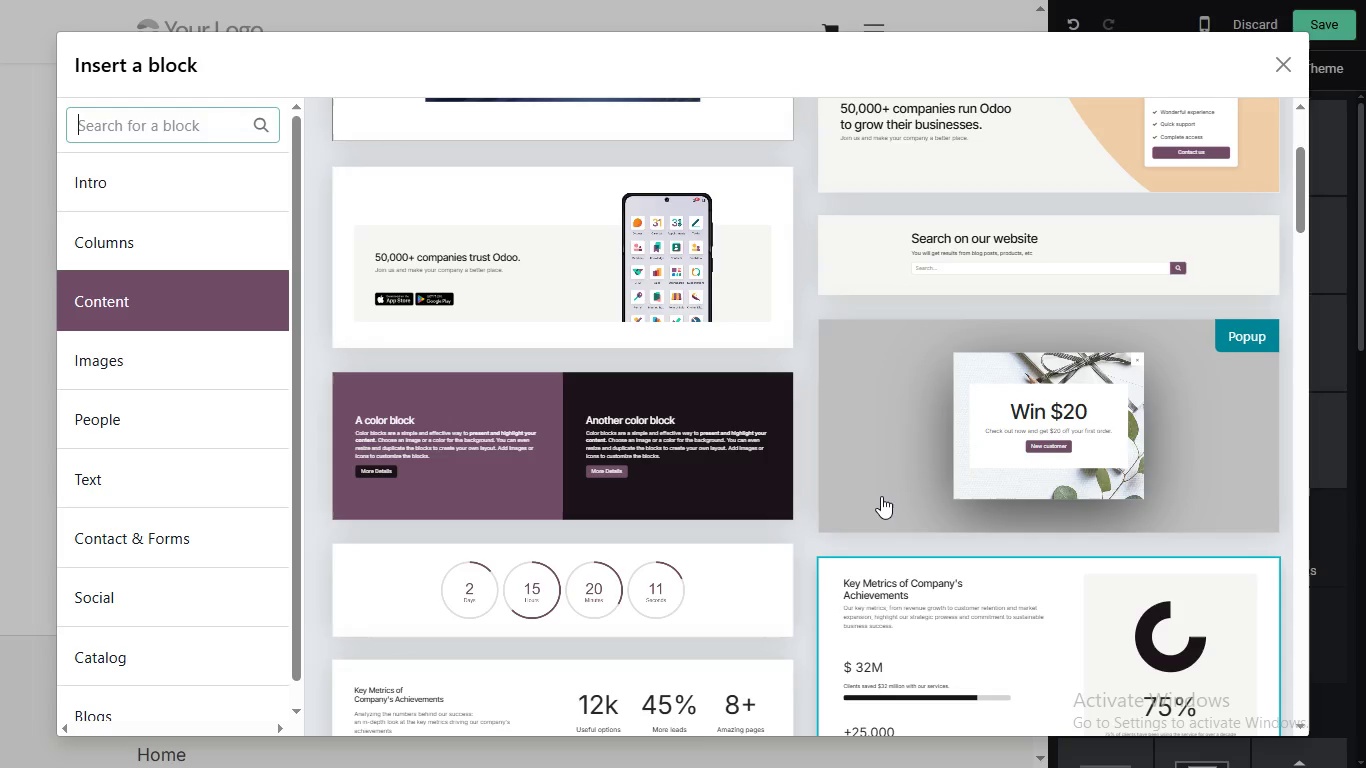 
left_click_drag(start_coordinate=[1306, 129], to_coordinate=[1238, 87])
 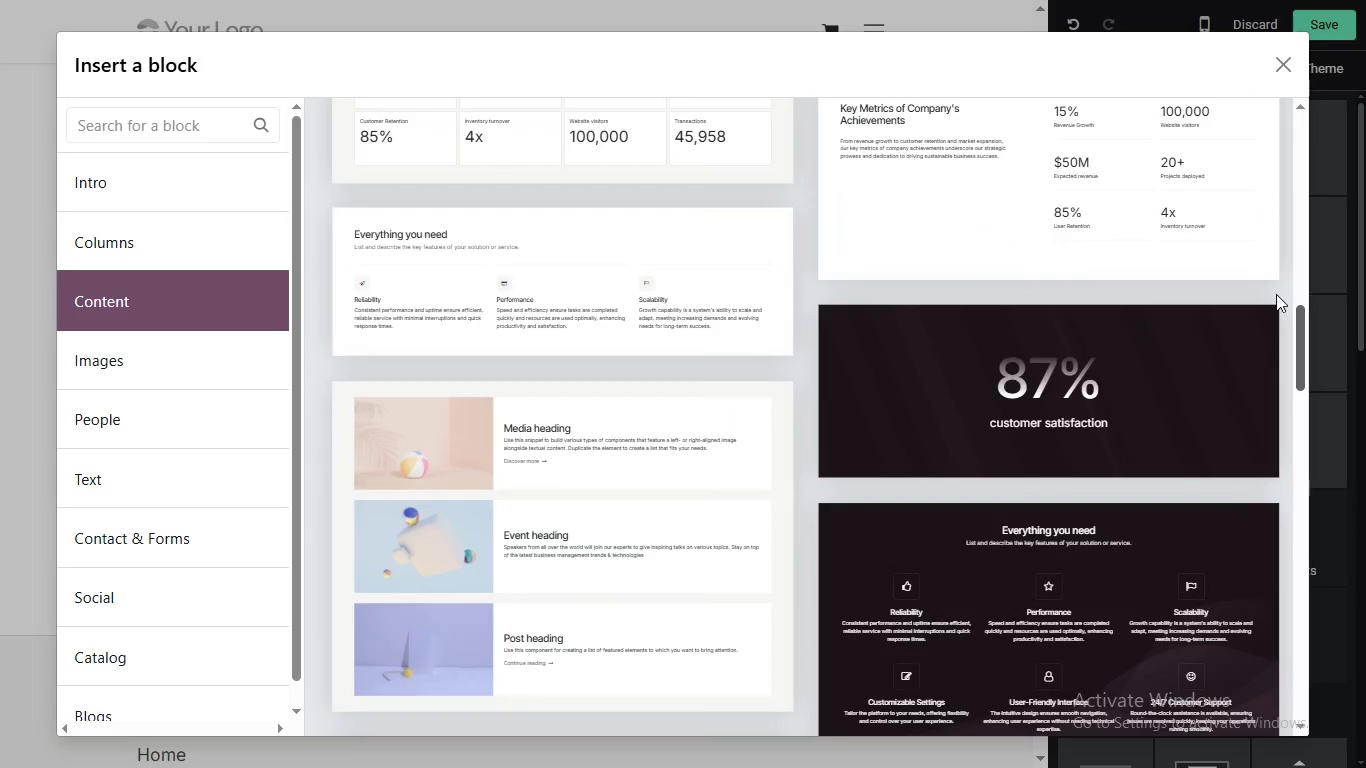 
scroll: coordinate [881, 496], scroll_direction: up, amount: 4.0
 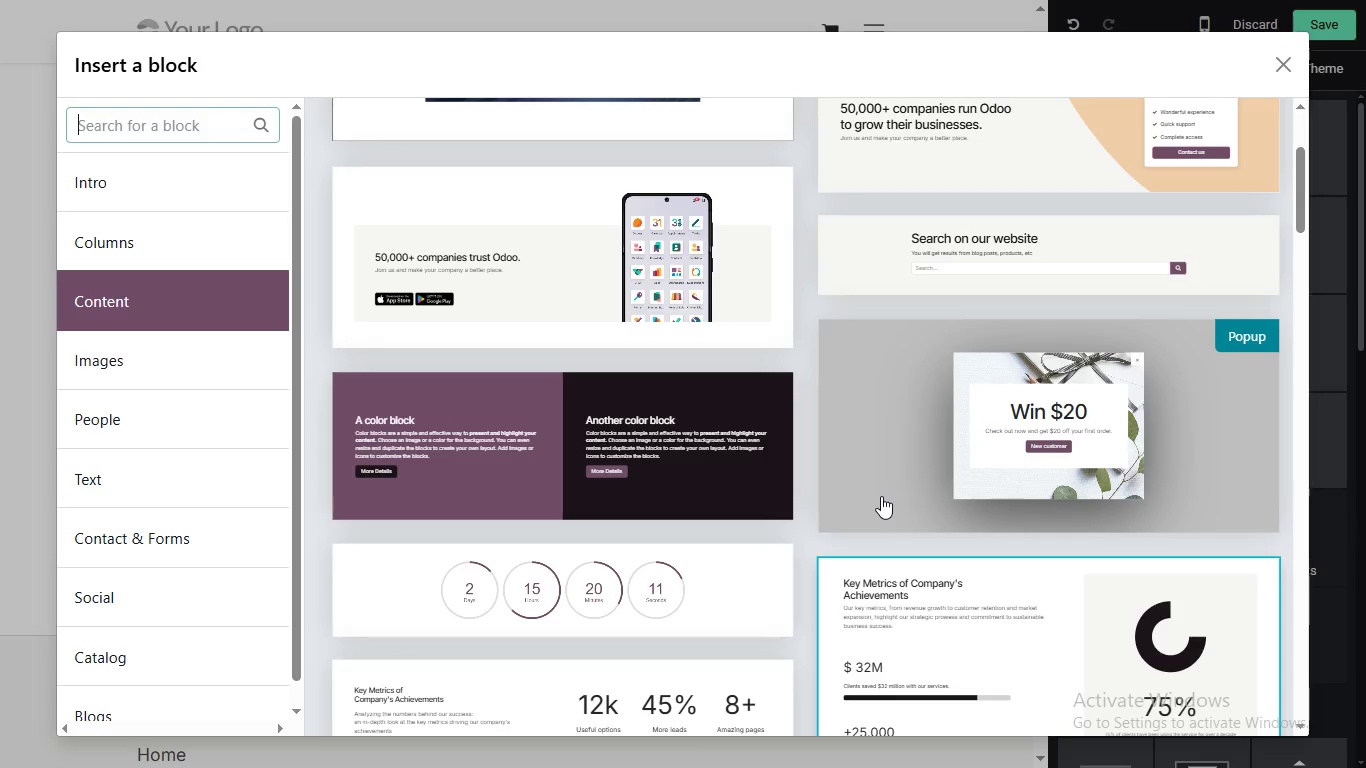 
left_click_drag(start_coordinate=[1301, 132], to_coordinate=[1300, 668])
 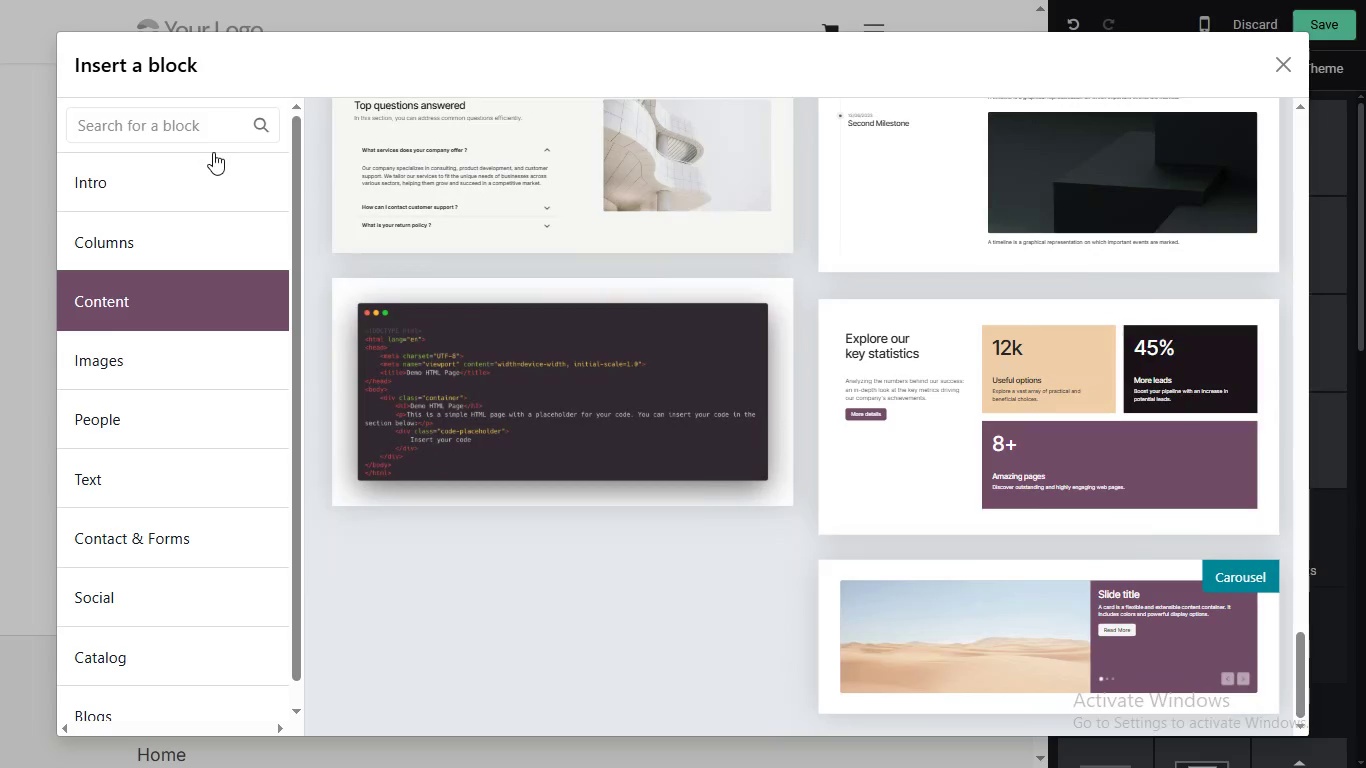 
left_click([109, 252])
 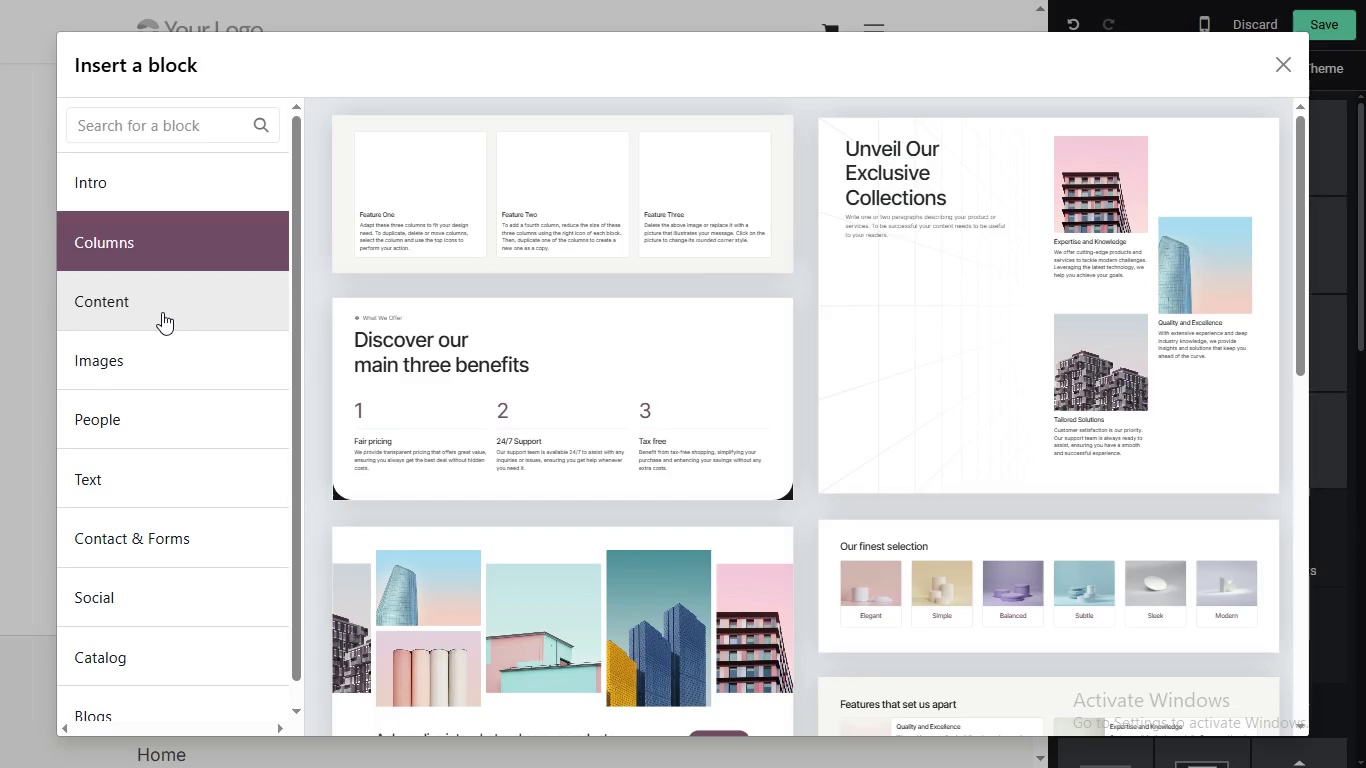 
scroll: coordinate [533, 346], scroll_direction: down, amount: 5.0
 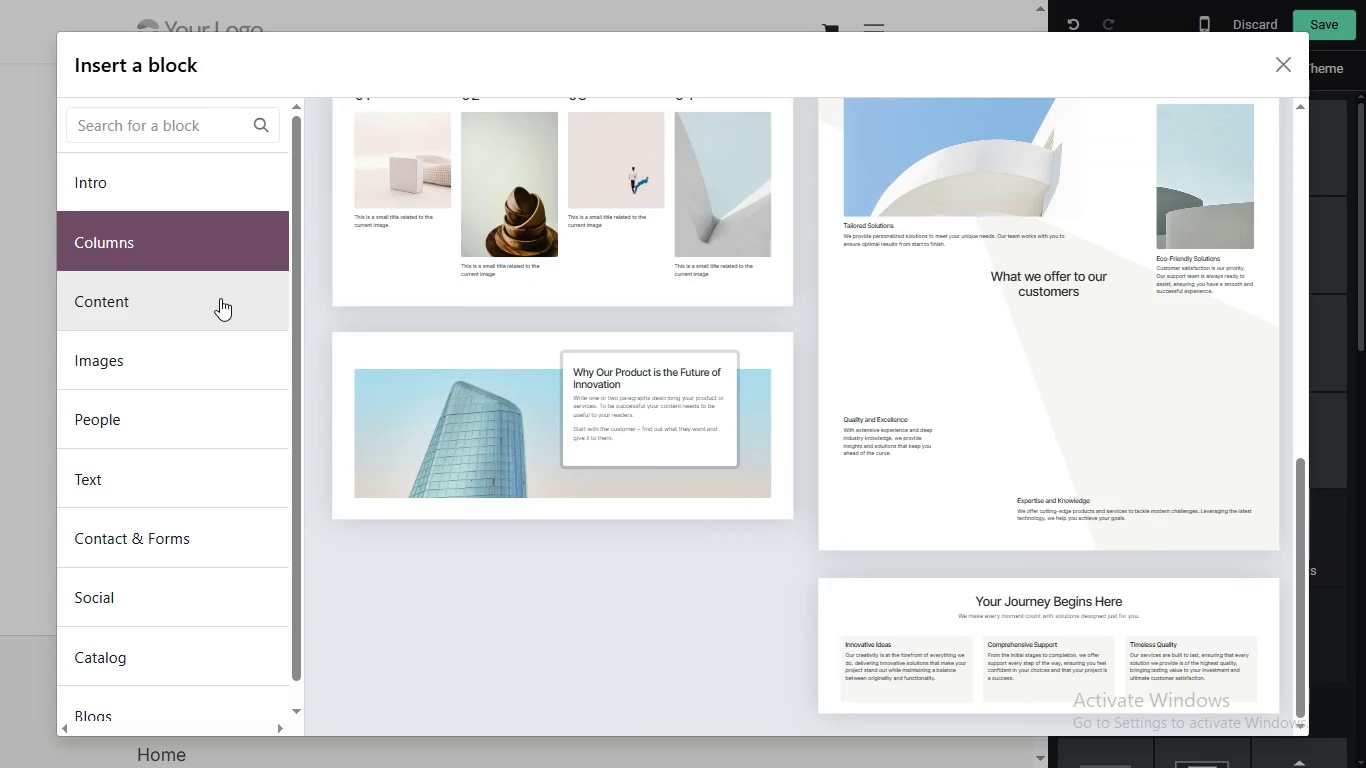 
left_click([100, 274])
 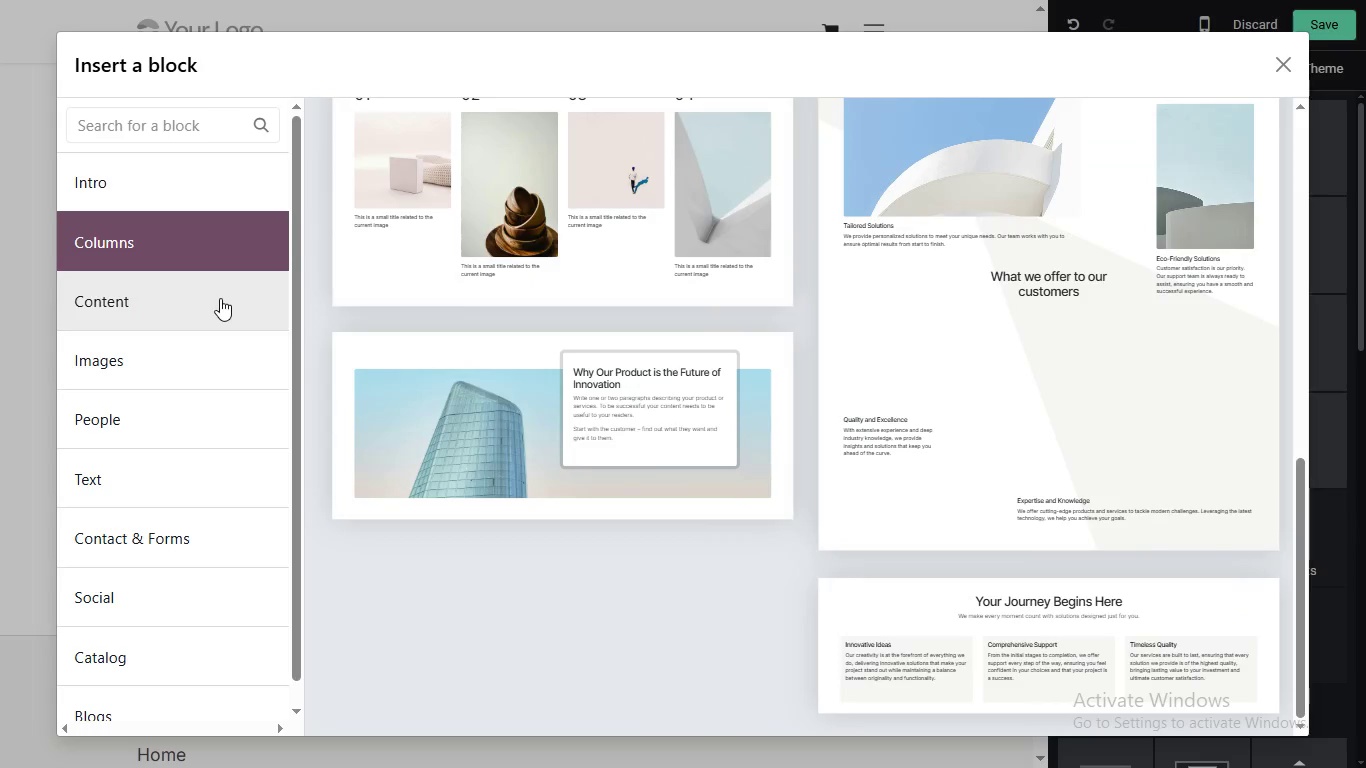 
left_click_drag(start_coordinate=[1303, 139], to_coordinate=[1310, 207])
 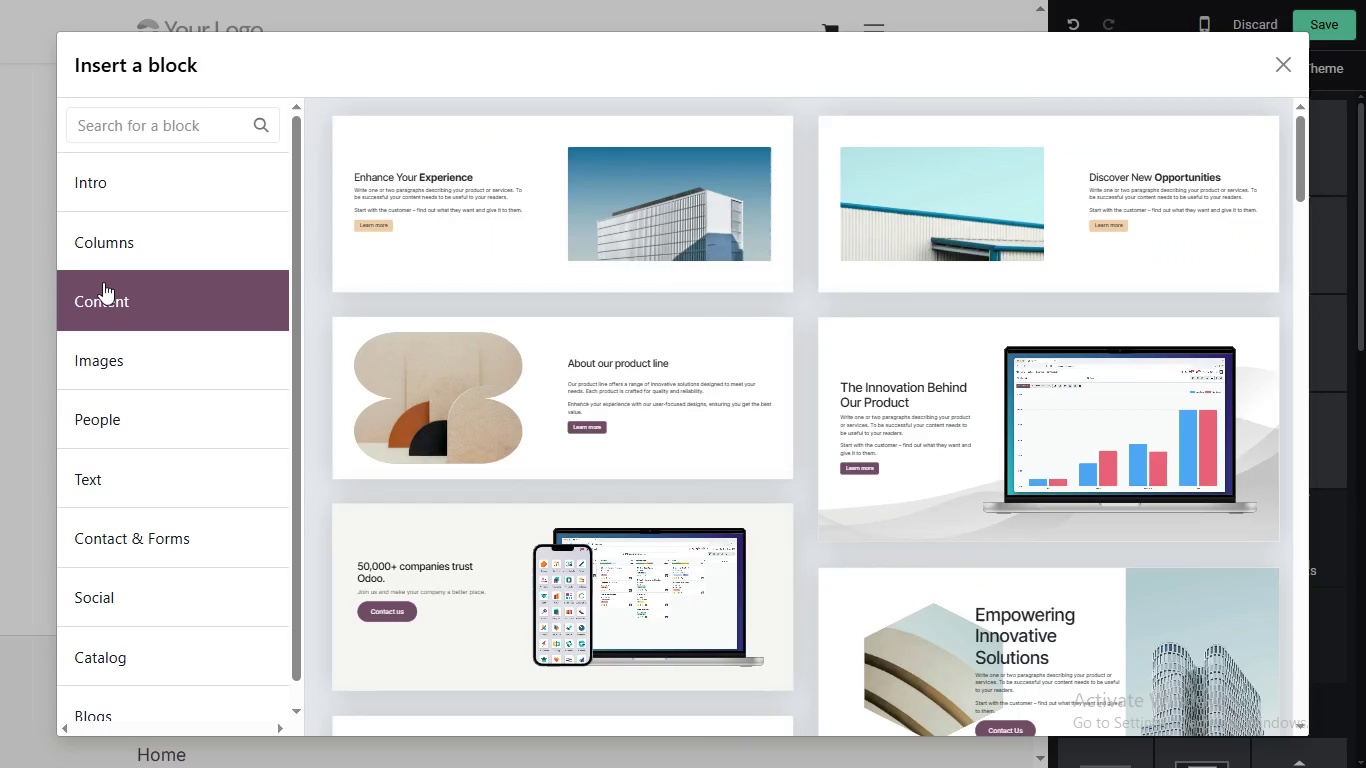 
left_click_drag(start_coordinate=[1298, 167], to_coordinate=[1302, 191])
 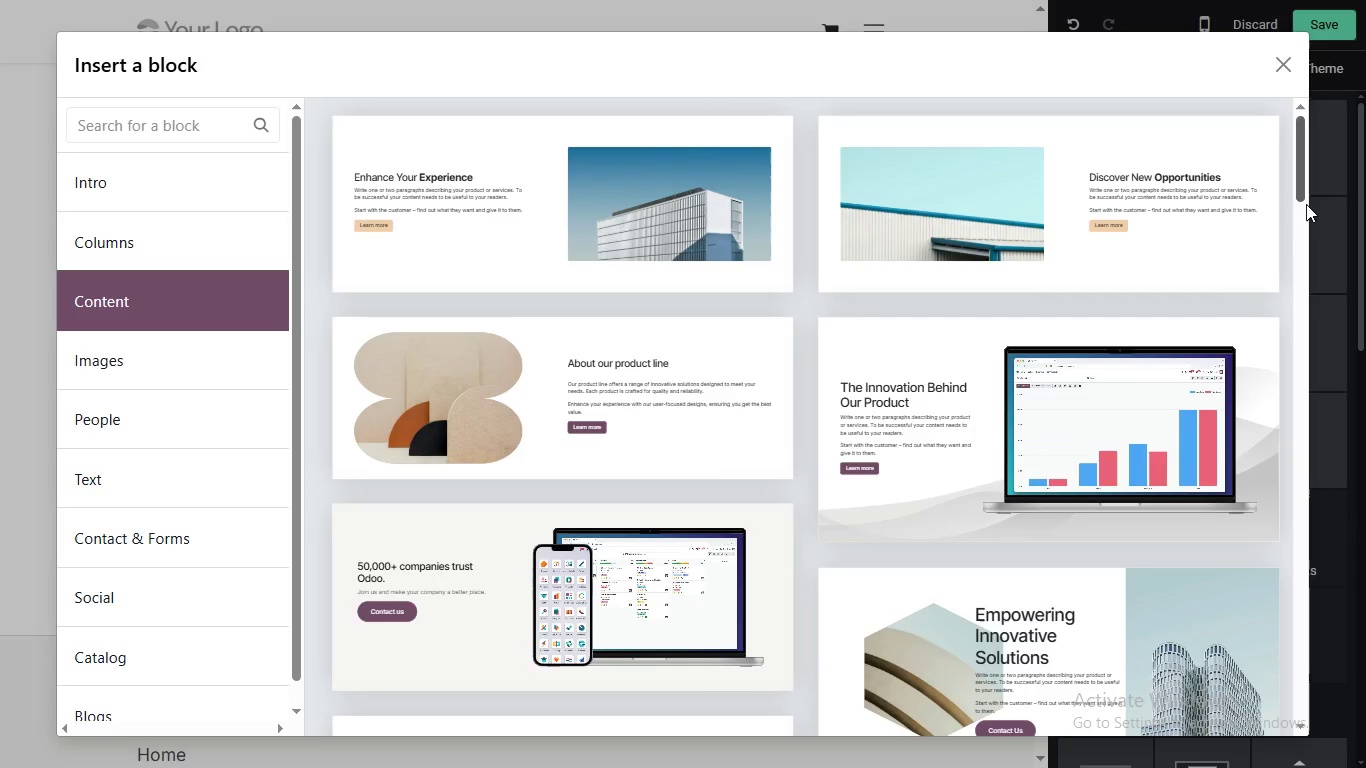 
scroll: coordinate [705, 359], scroll_direction: up, amount: 4.0
 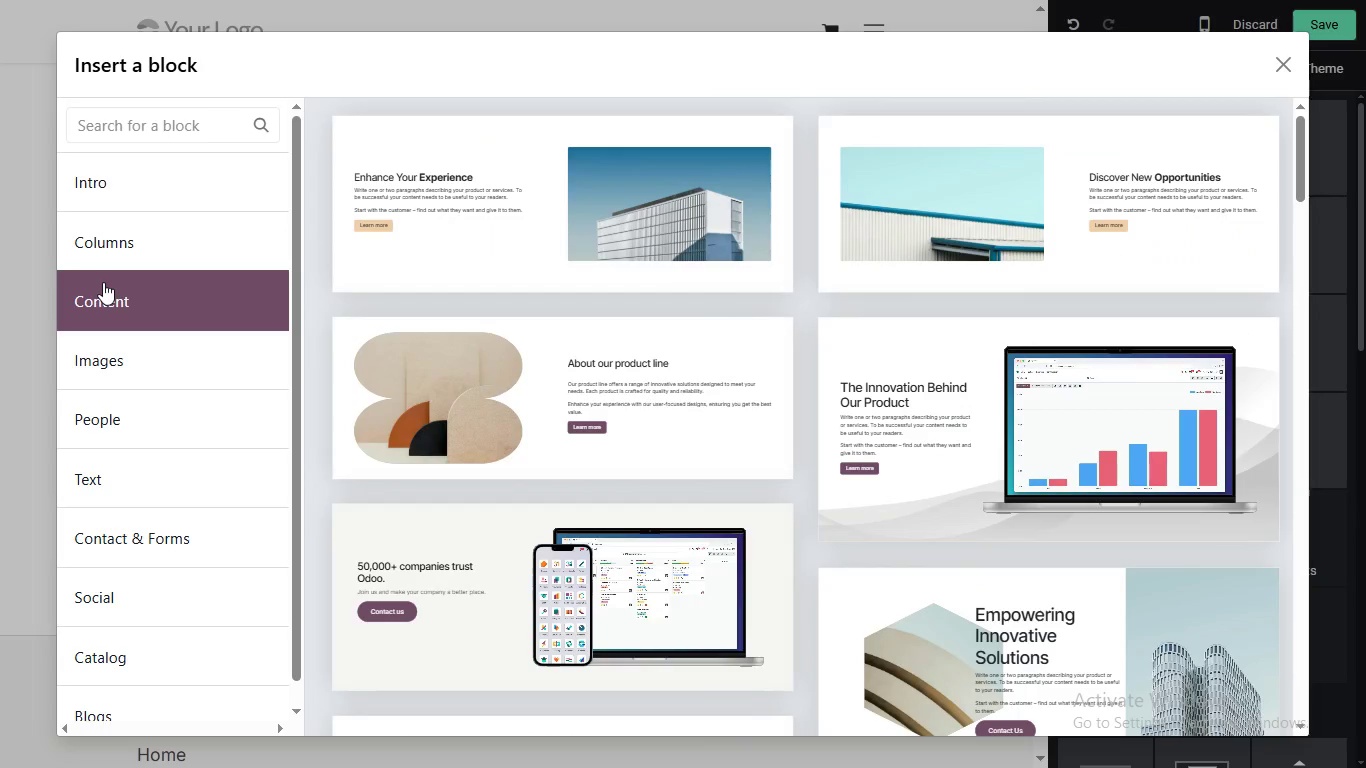 
left_click_drag(start_coordinate=[1304, 228], to_coordinate=[1238, 105])
 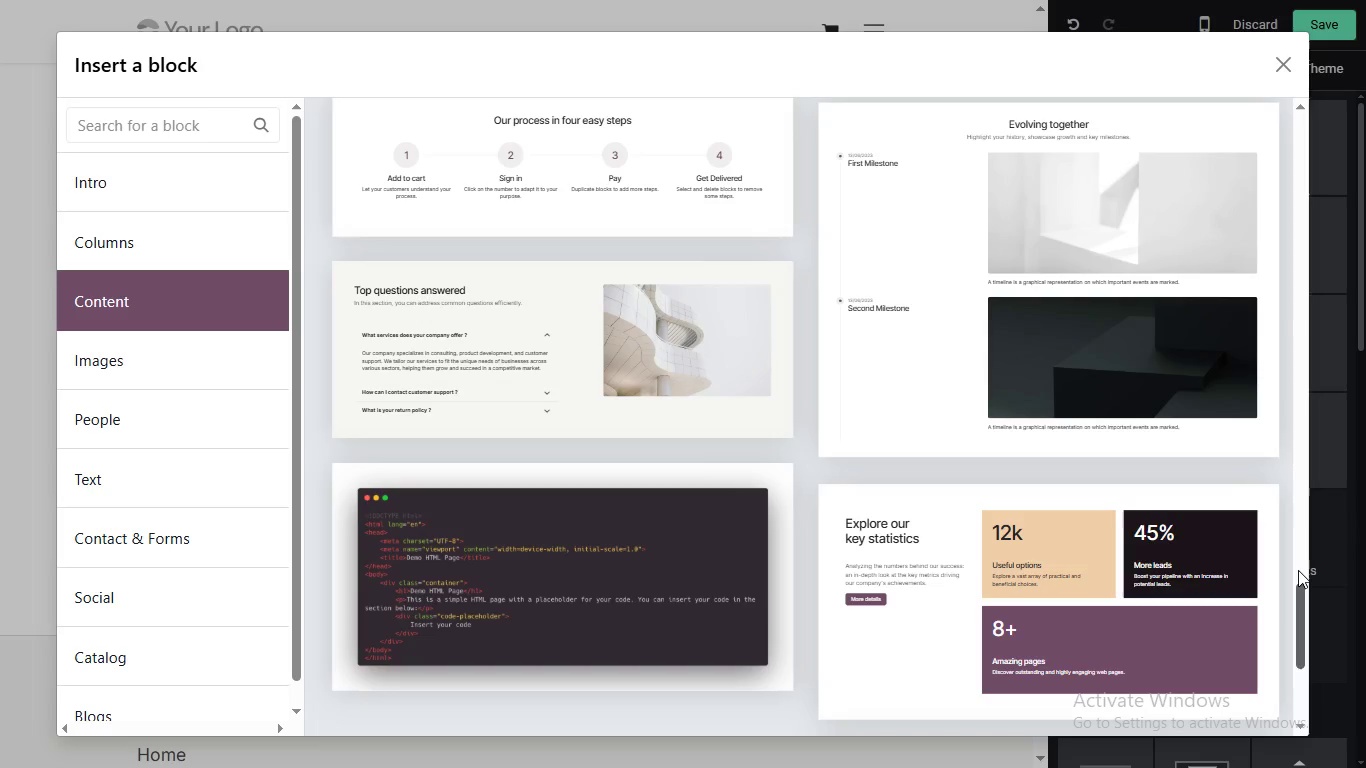 
left_click_drag(start_coordinate=[1300, 160], to_coordinate=[1322, 520])
 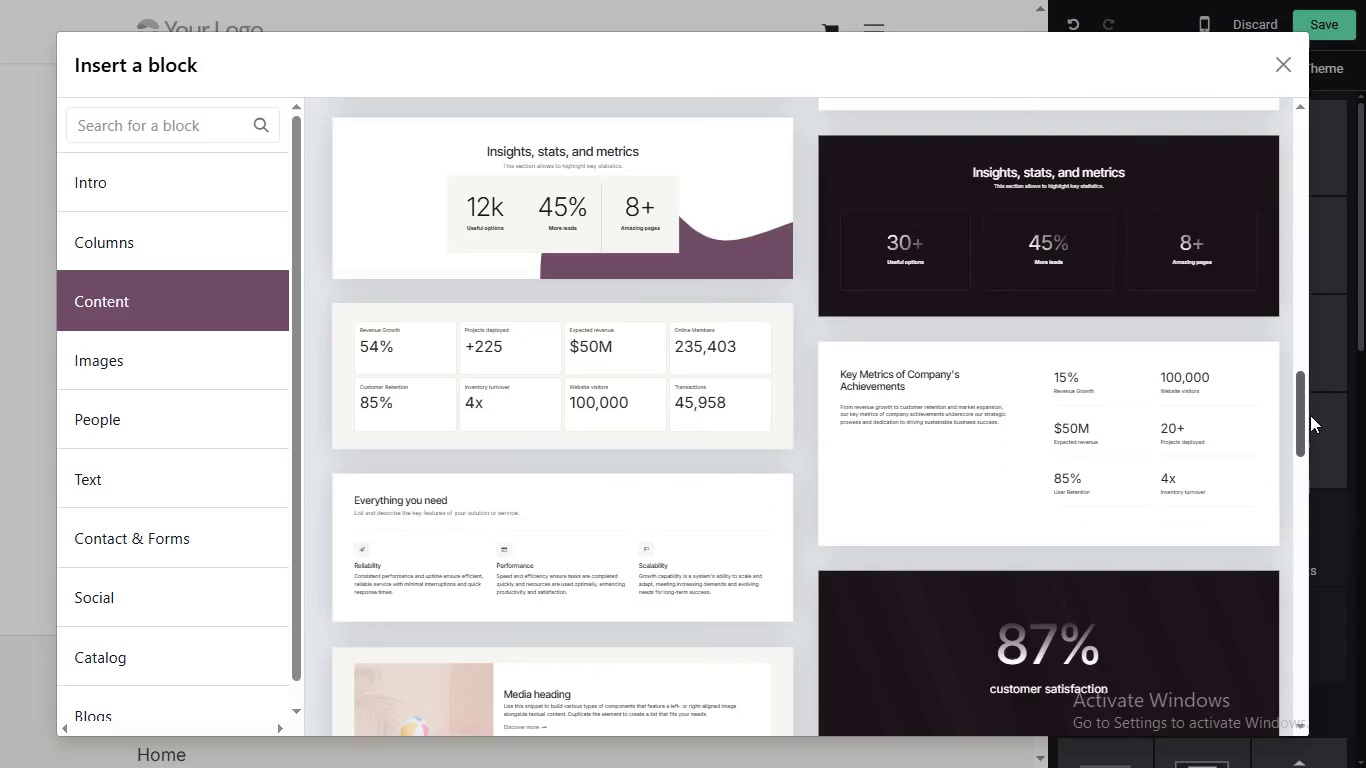 
left_click_drag(start_coordinate=[1307, 529], to_coordinate=[1303, 710])
 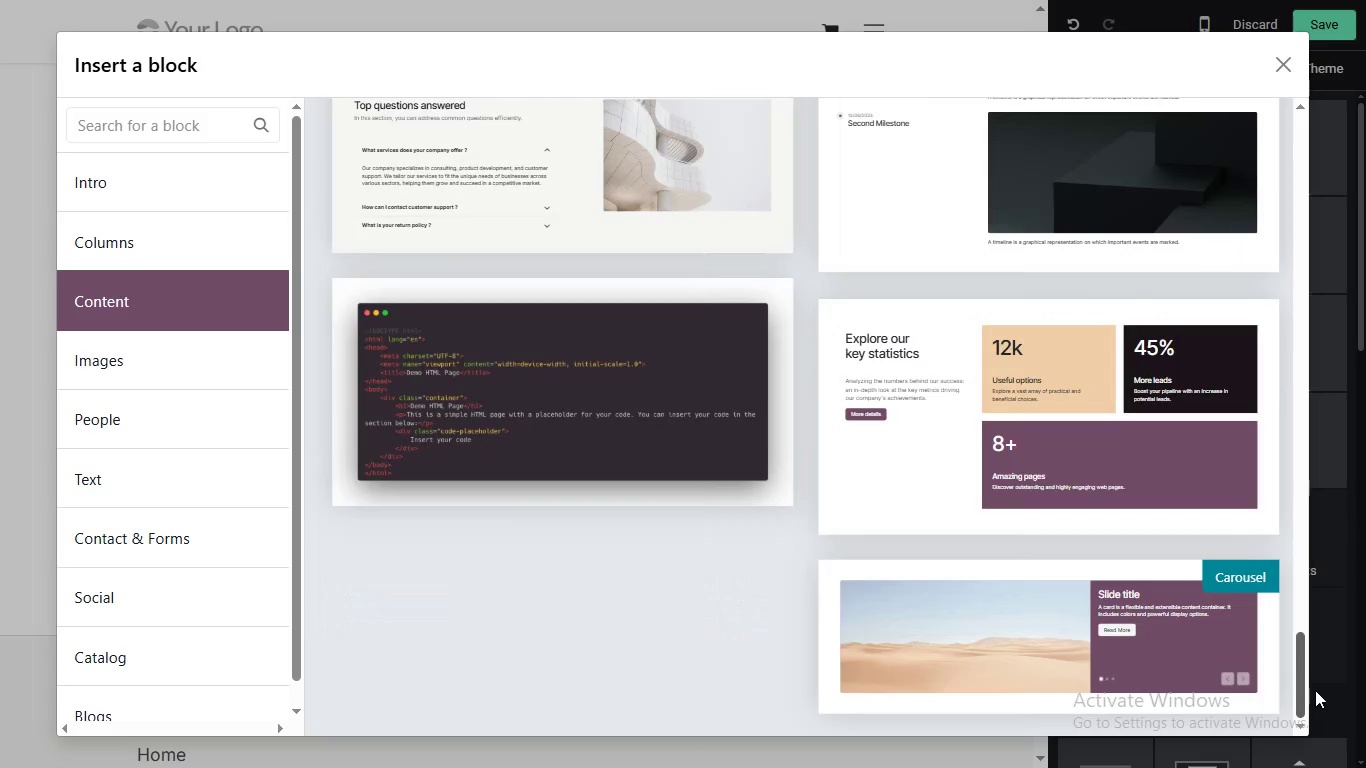 
left_click([212, 165])
 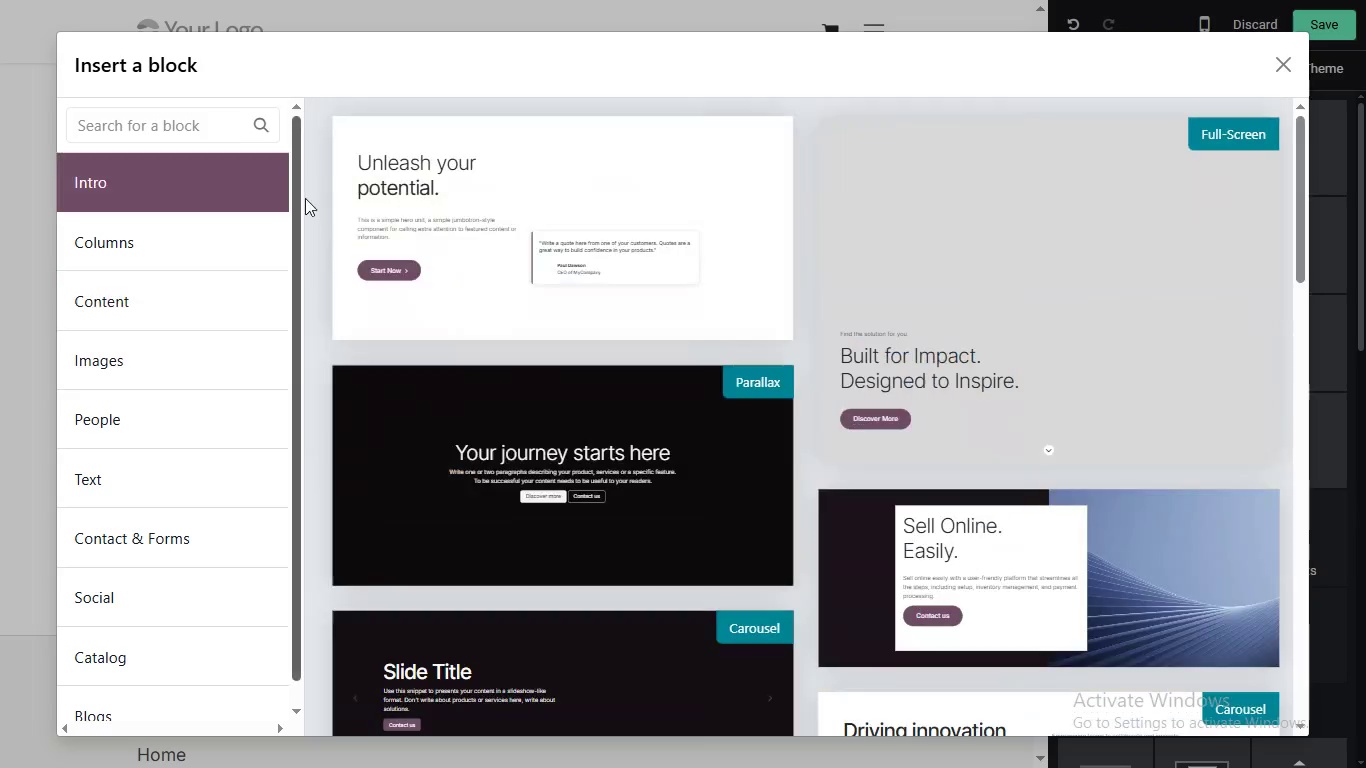 
scroll: coordinate [651, 295], scroll_direction: down, amount: 3.0
 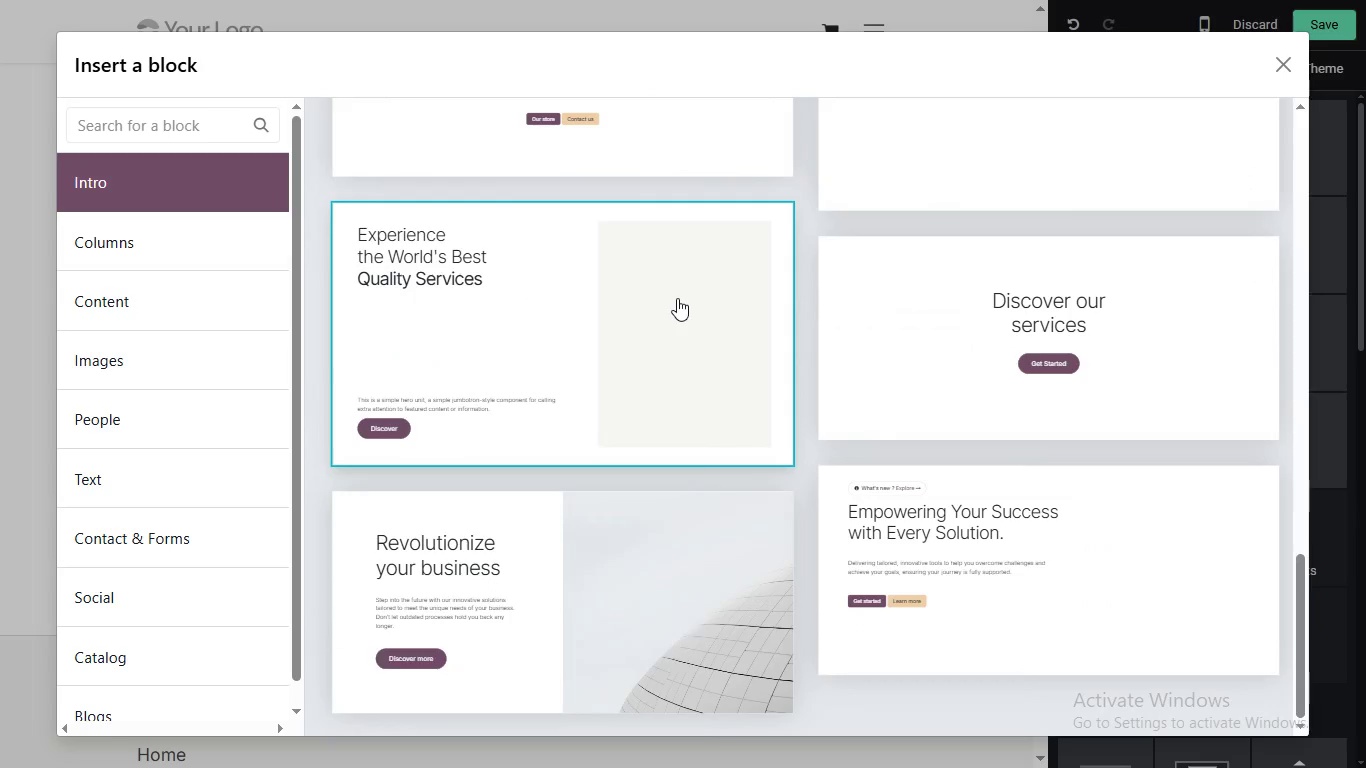 
scroll: coordinate [744, 298], scroll_direction: up, amount: 7.0
 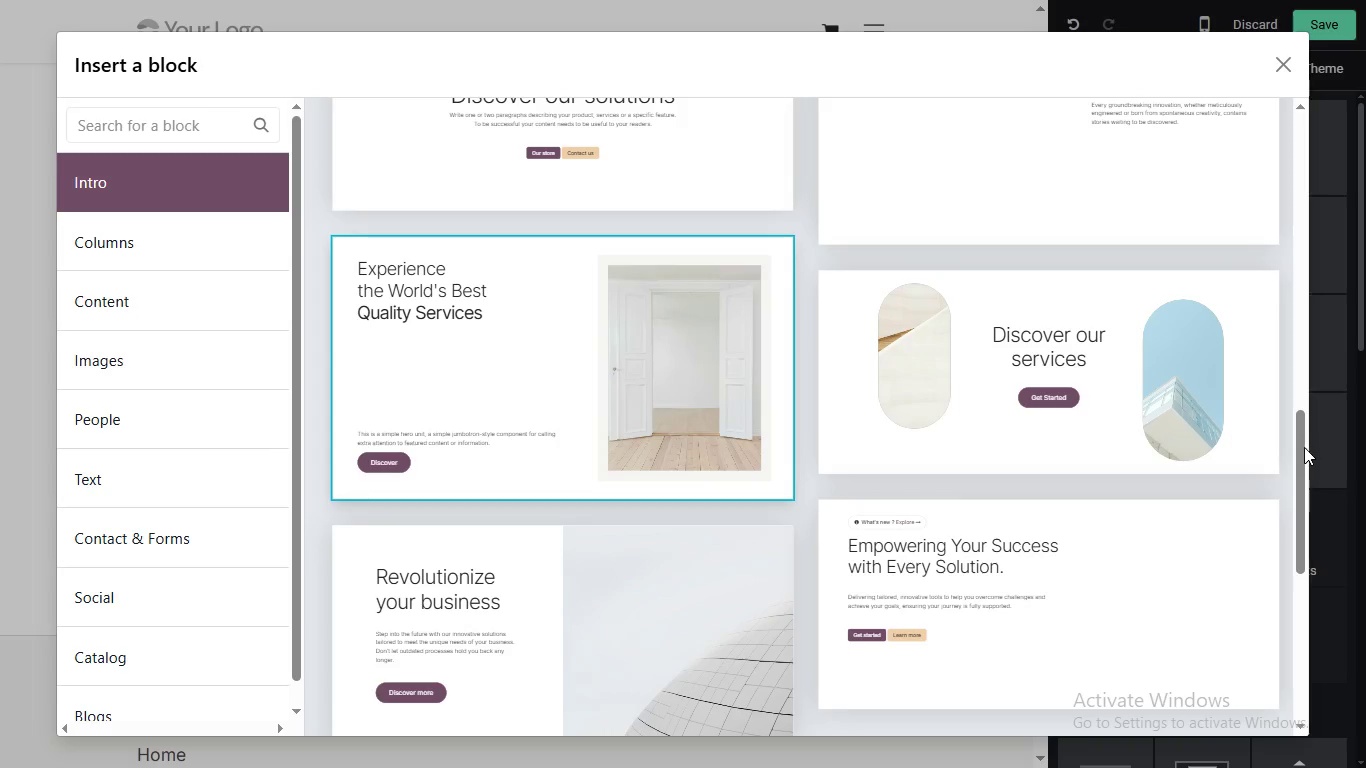 
left_click_drag(start_coordinate=[1303, 447], to_coordinate=[1297, 409])
 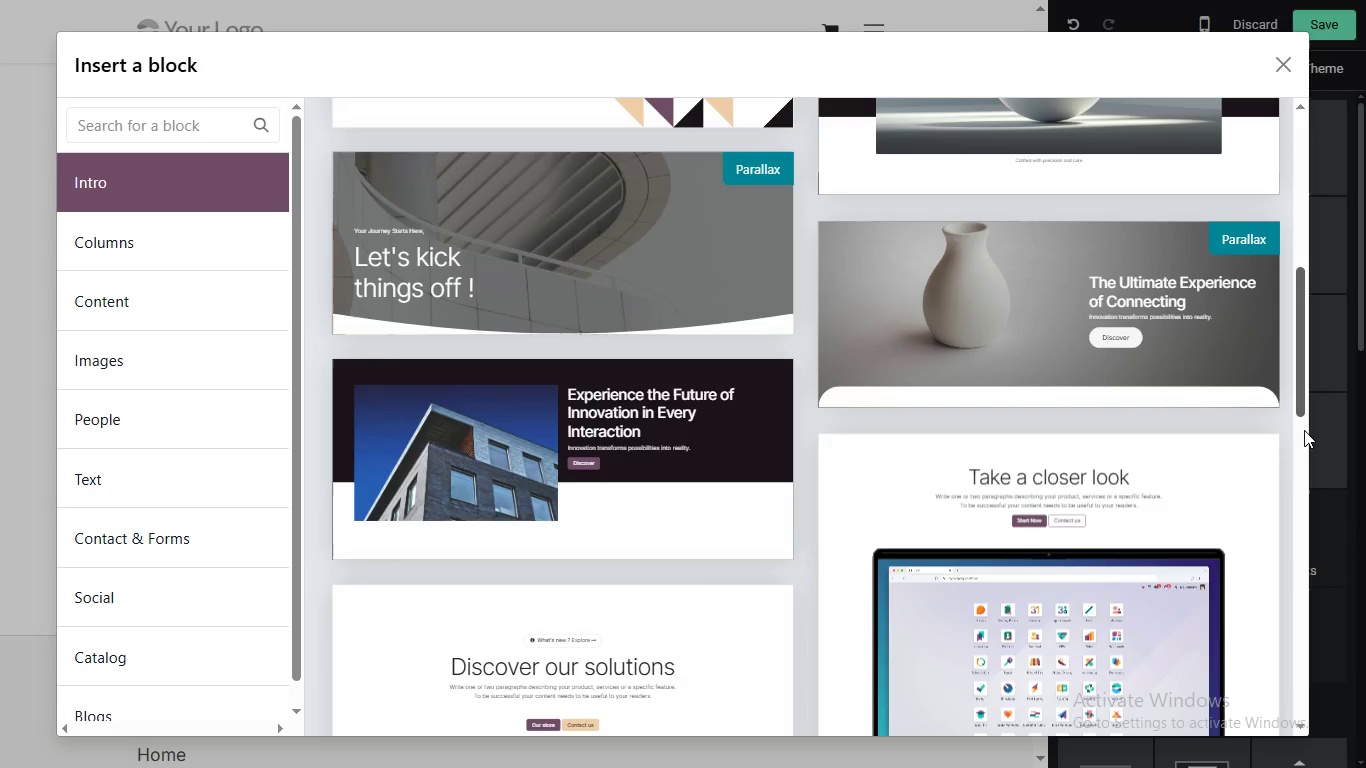 
left_click_drag(start_coordinate=[1301, 341], to_coordinate=[1295, 110])
 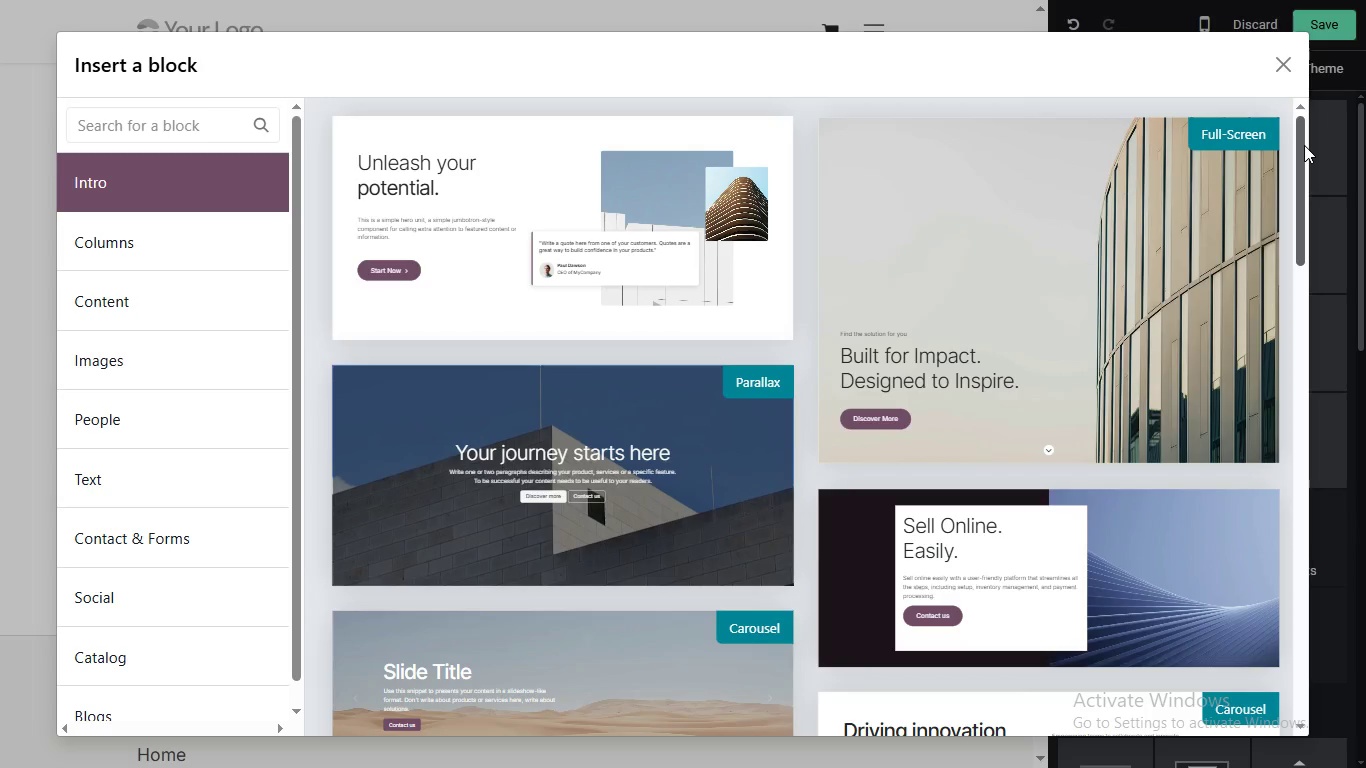 
left_click_drag(start_coordinate=[1304, 146], to_coordinate=[1259, 277])
 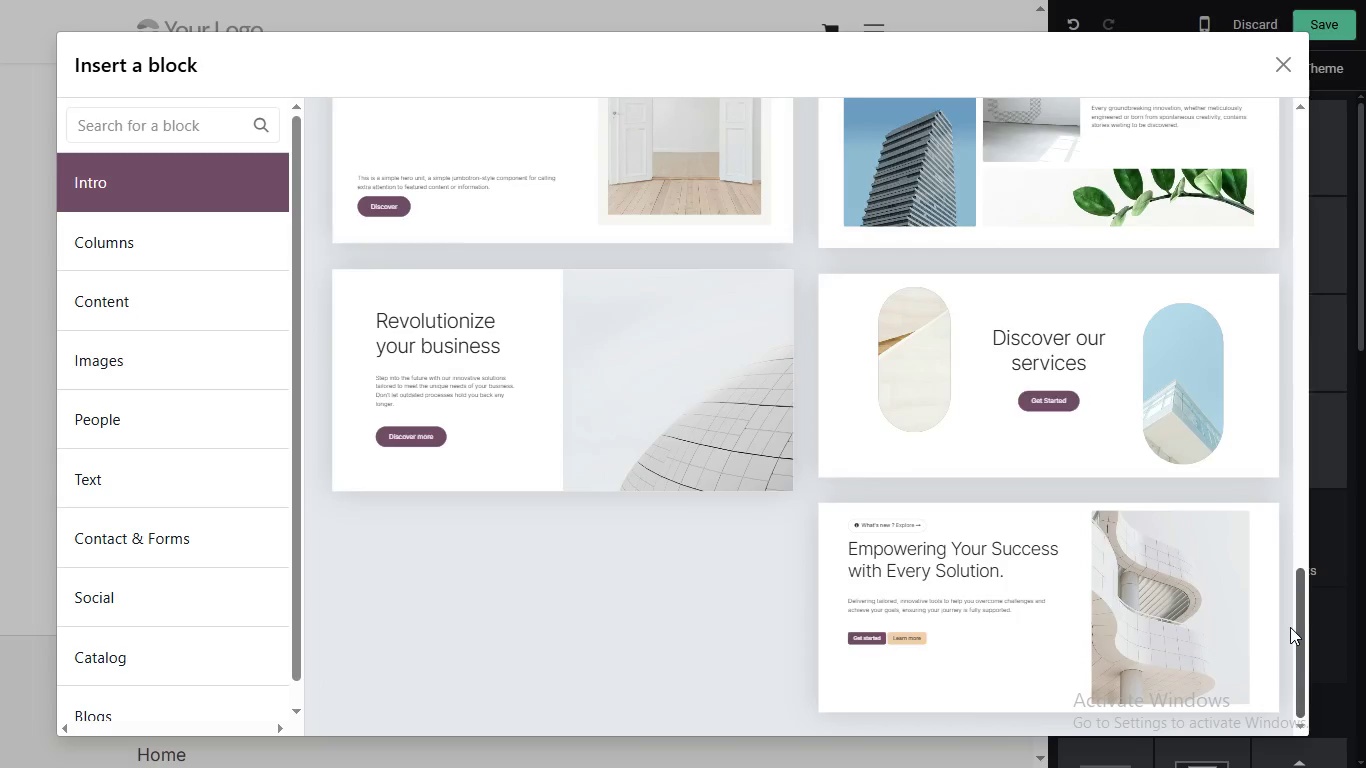 
scroll: coordinate [1211, 294], scroll_direction: none, amount: 0.0
 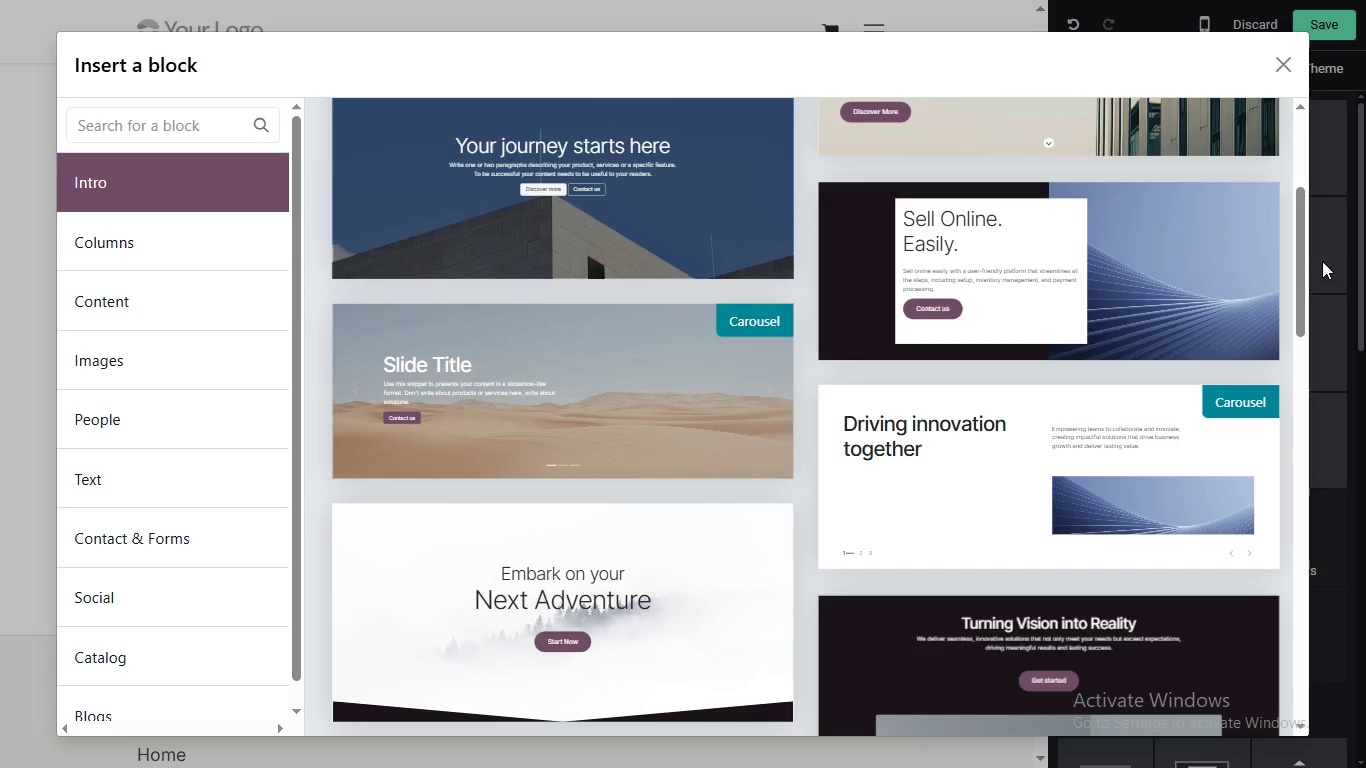 
left_click_drag(start_coordinate=[1298, 262], to_coordinate=[1343, 698])
 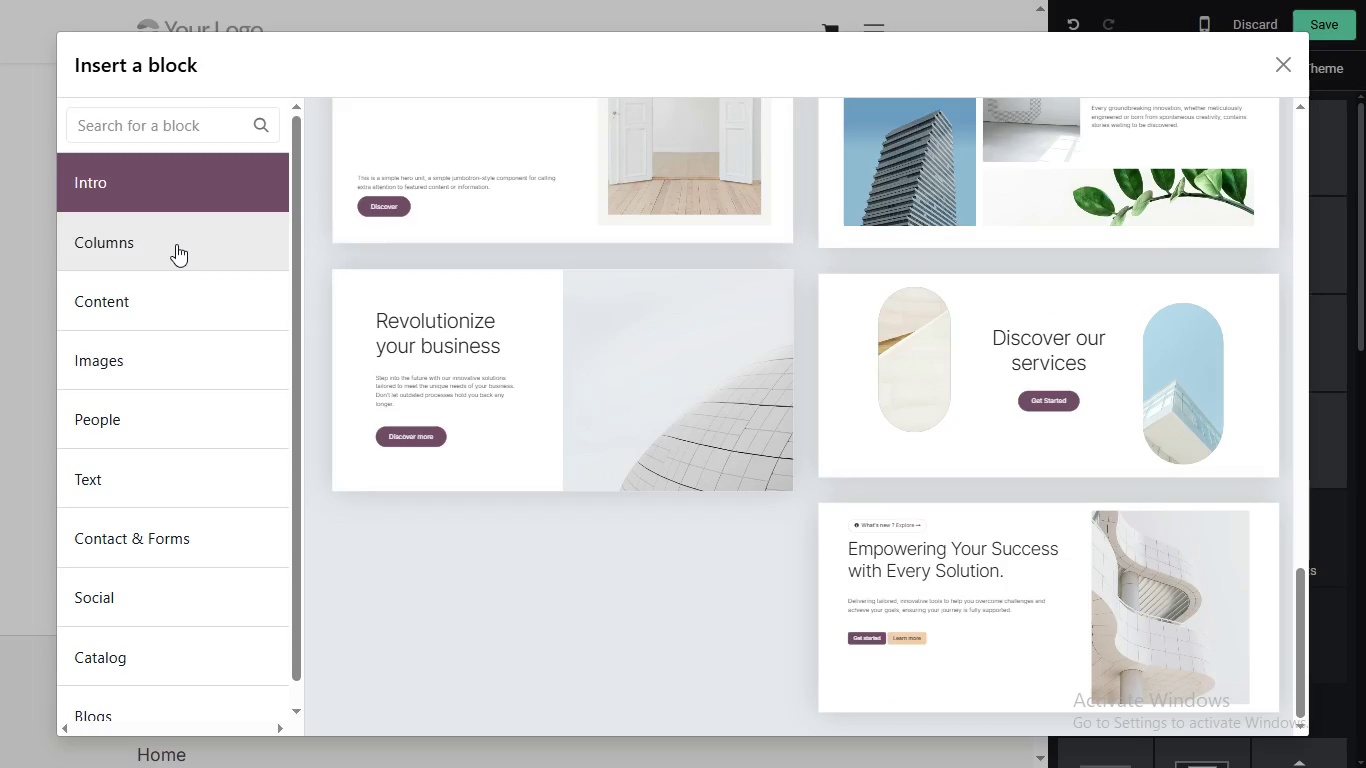 
left_click([175, 242])
 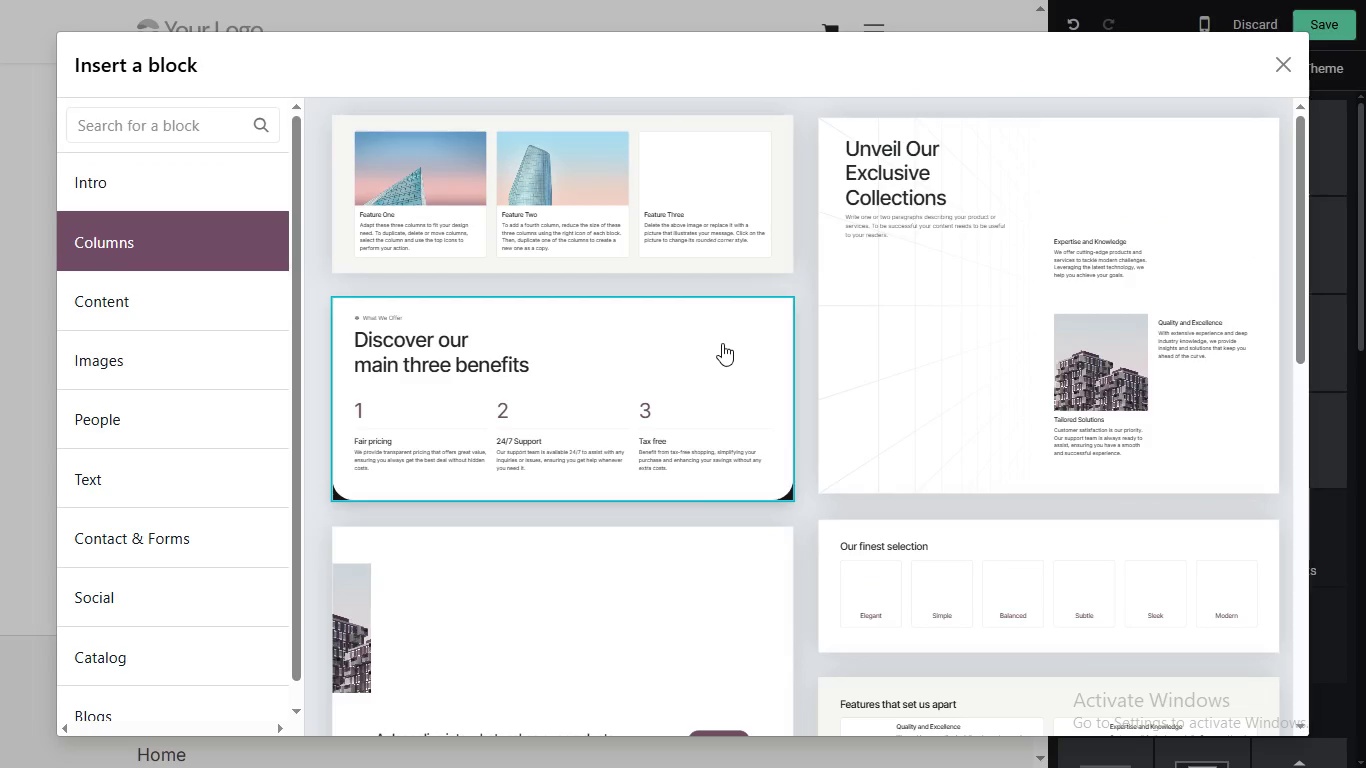 
scroll: coordinate [734, 378], scroll_direction: down, amount: 4.0
 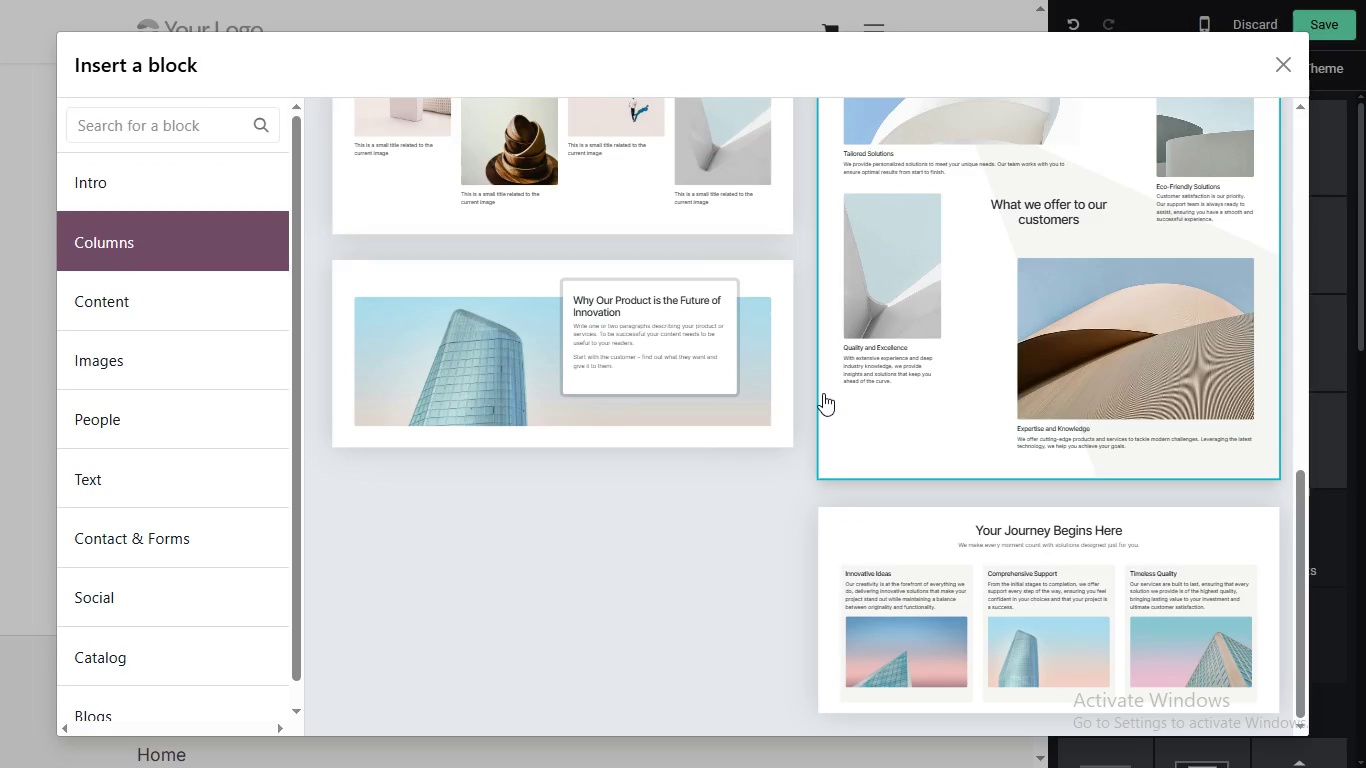 
scroll: coordinate [825, 392], scroll_direction: up, amount: 5.0
 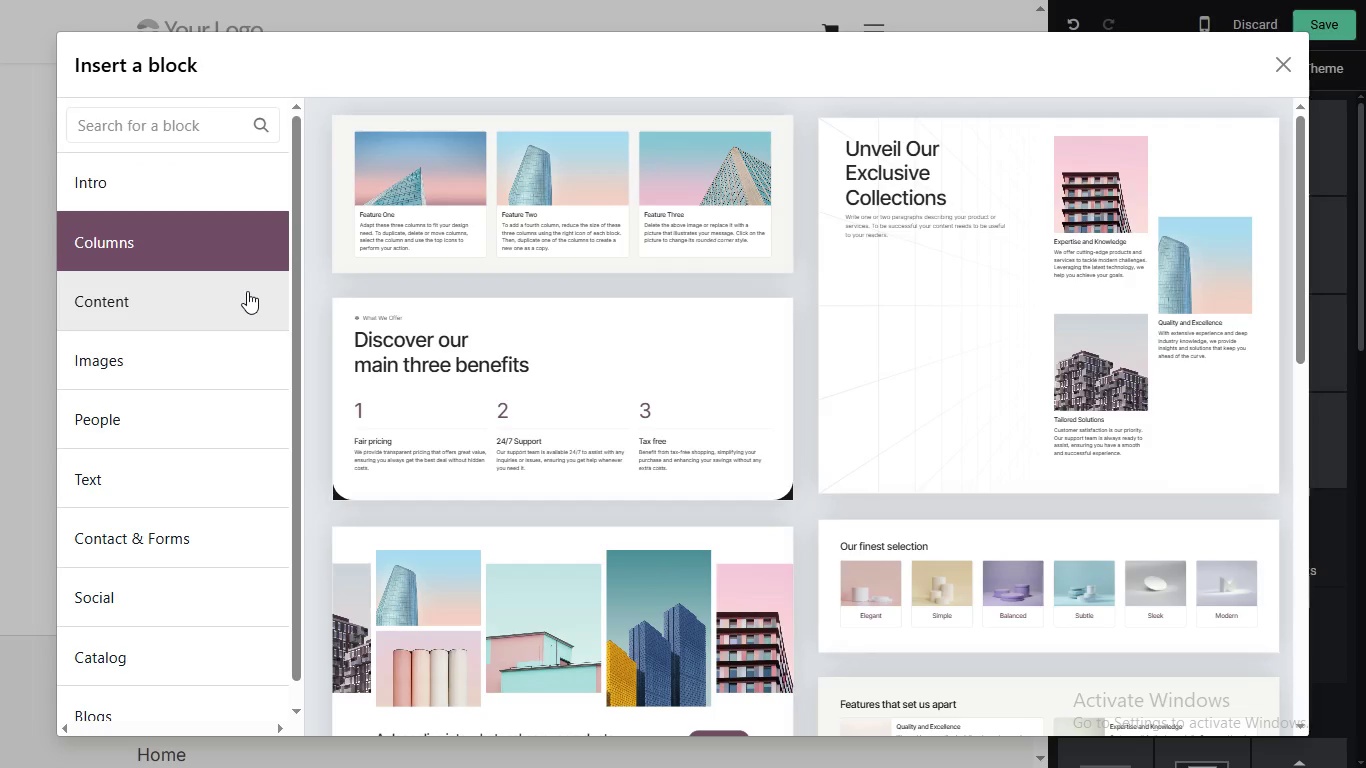 
left_click([247, 291])
 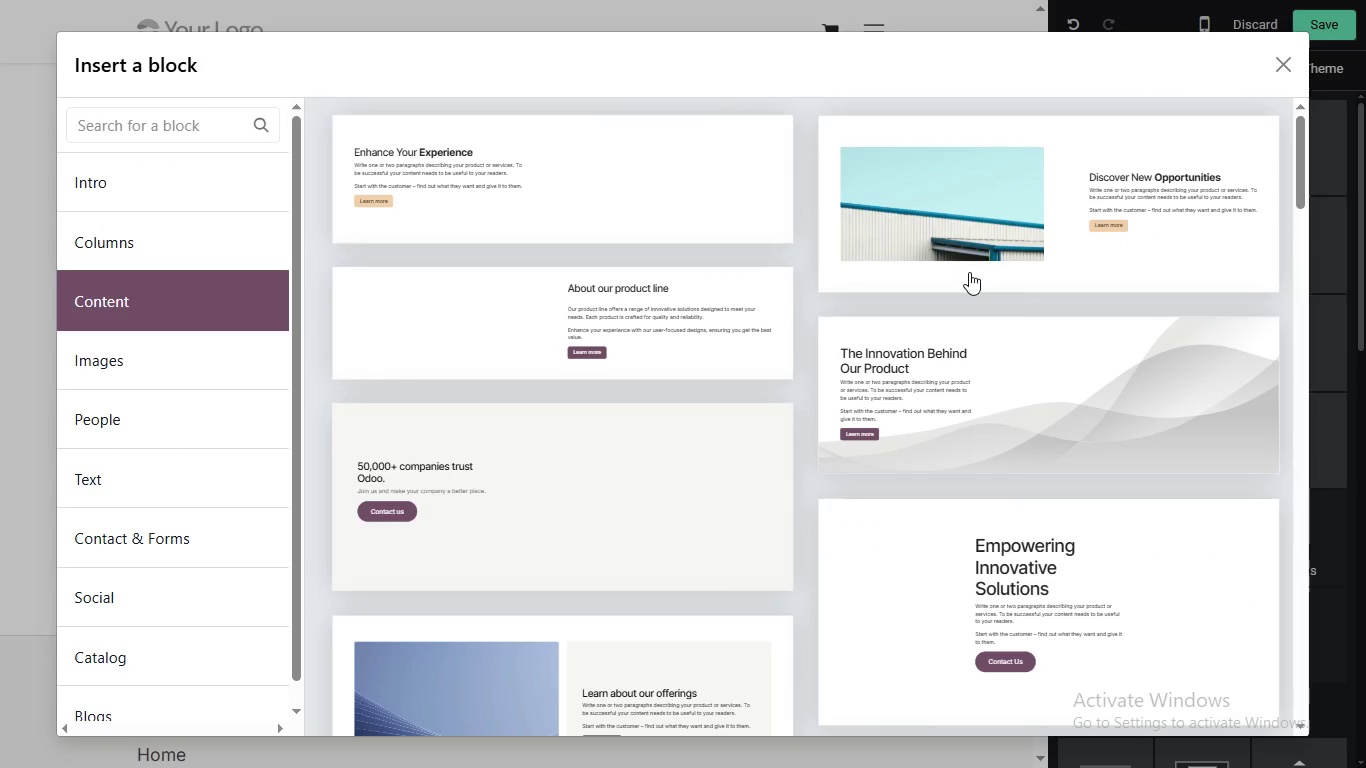 
left_click_drag(start_coordinate=[1300, 151], to_coordinate=[1363, 652])
 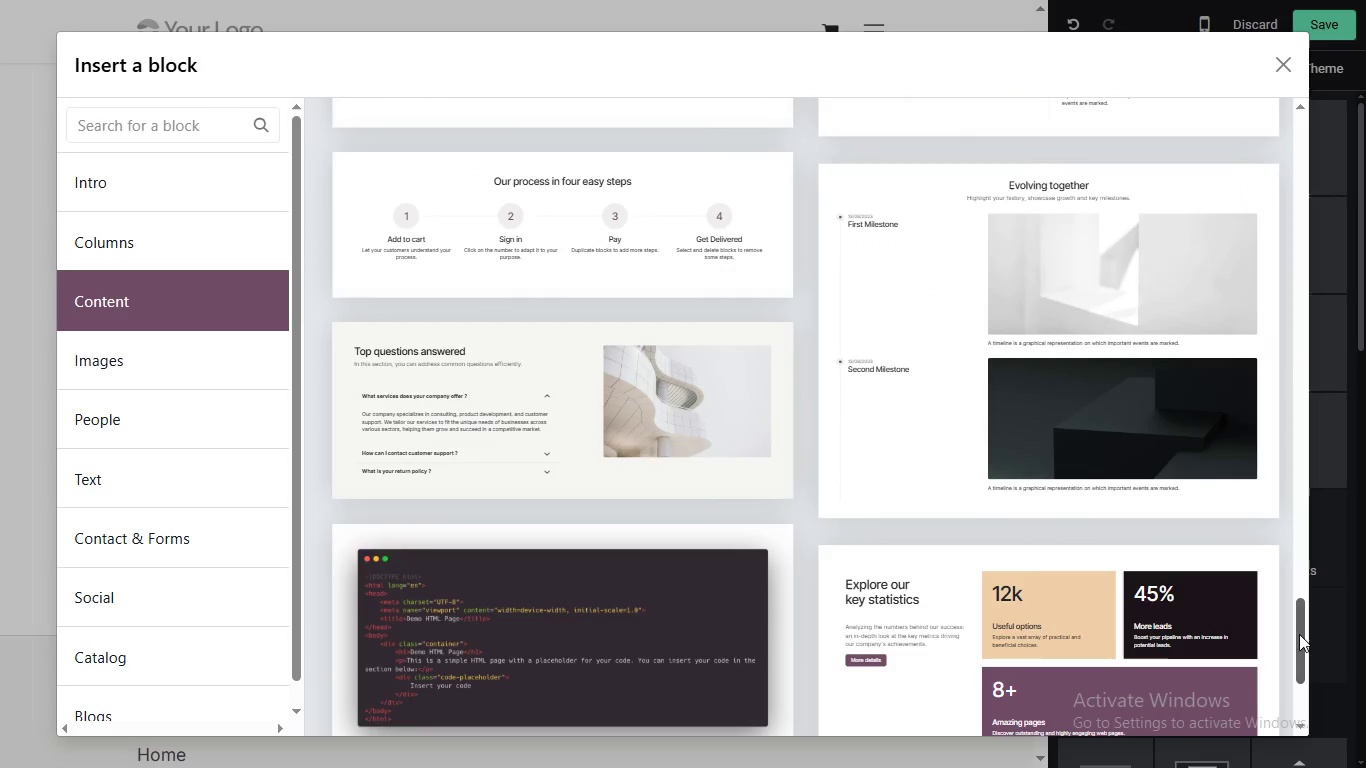 
left_click_drag(start_coordinate=[1299, 634], to_coordinate=[1276, 107])
 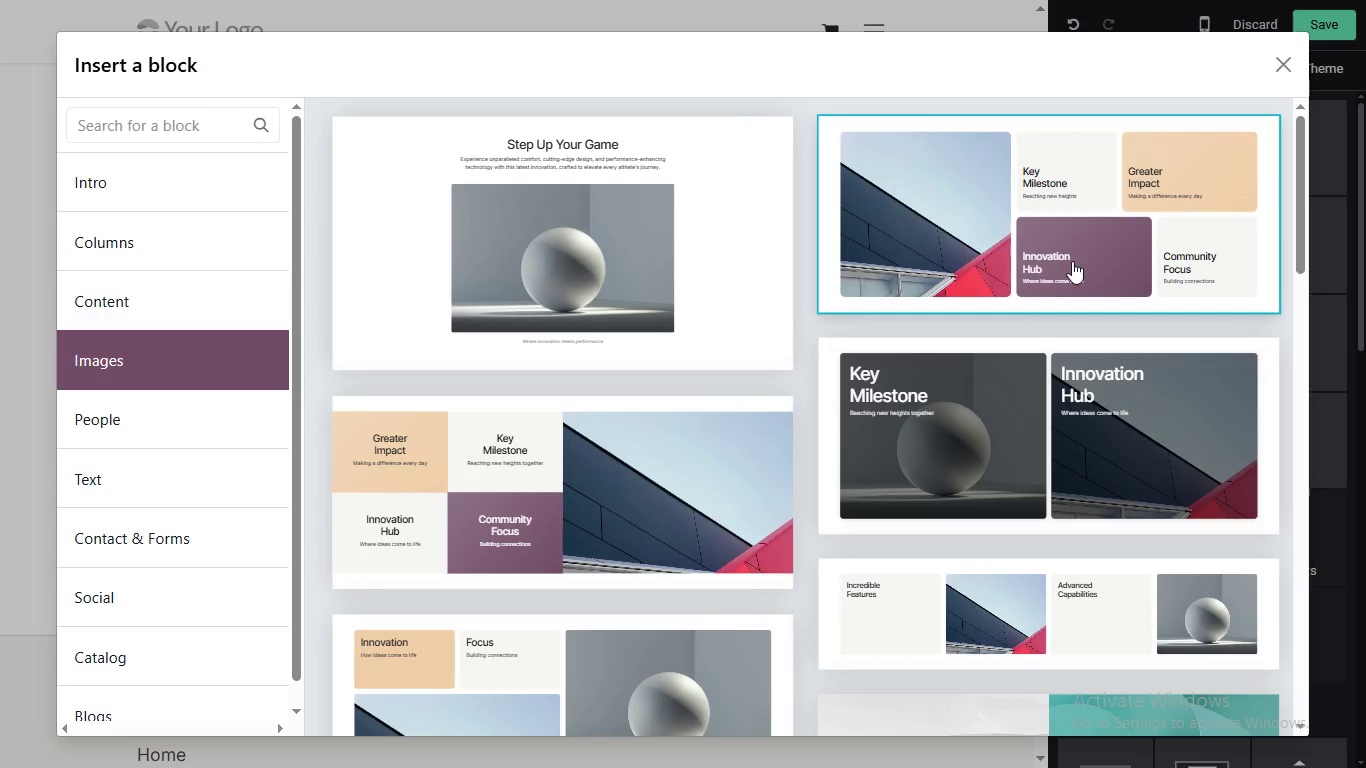 
wait(5.33)
 